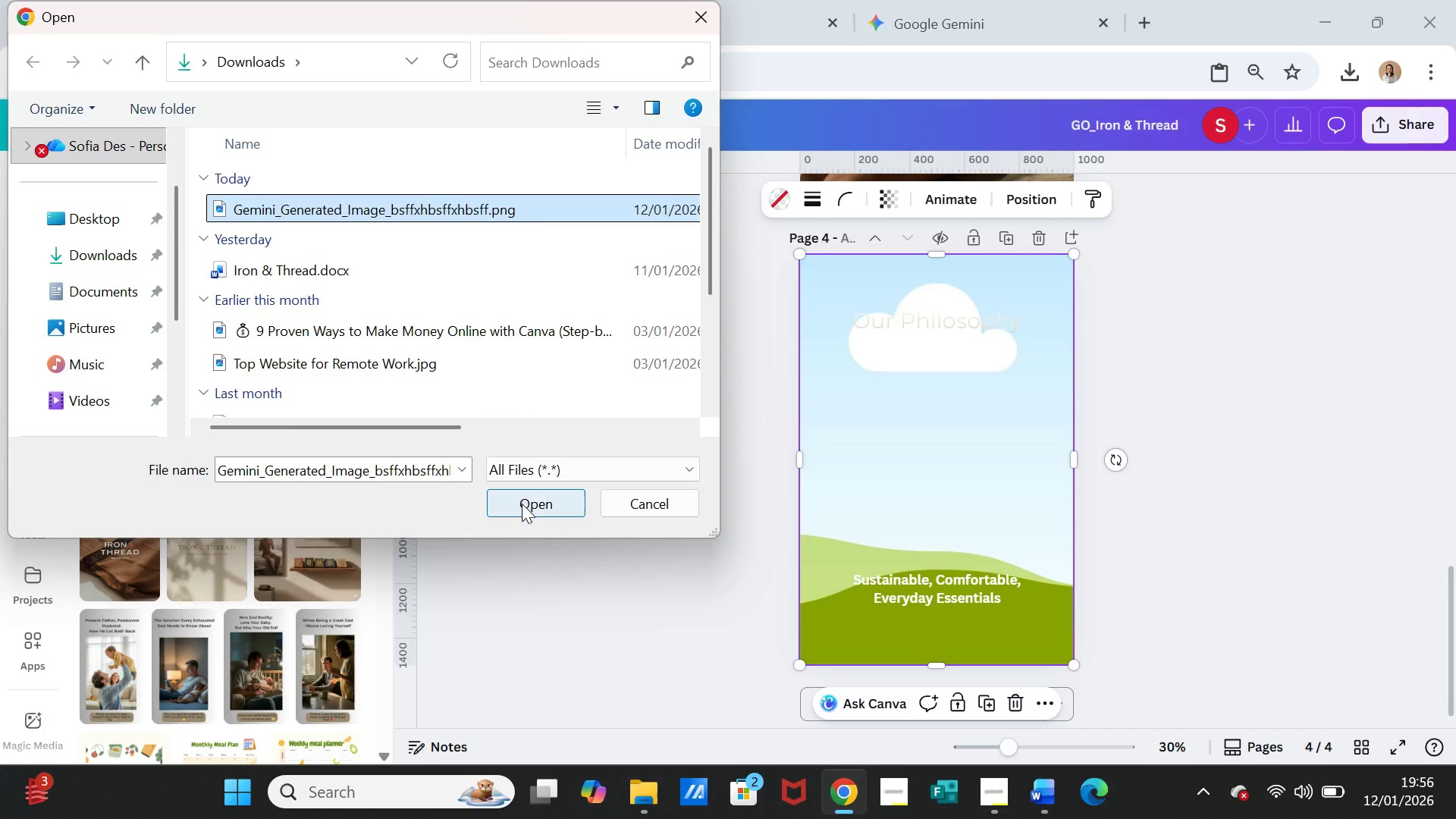 
left_click([522, 504])
 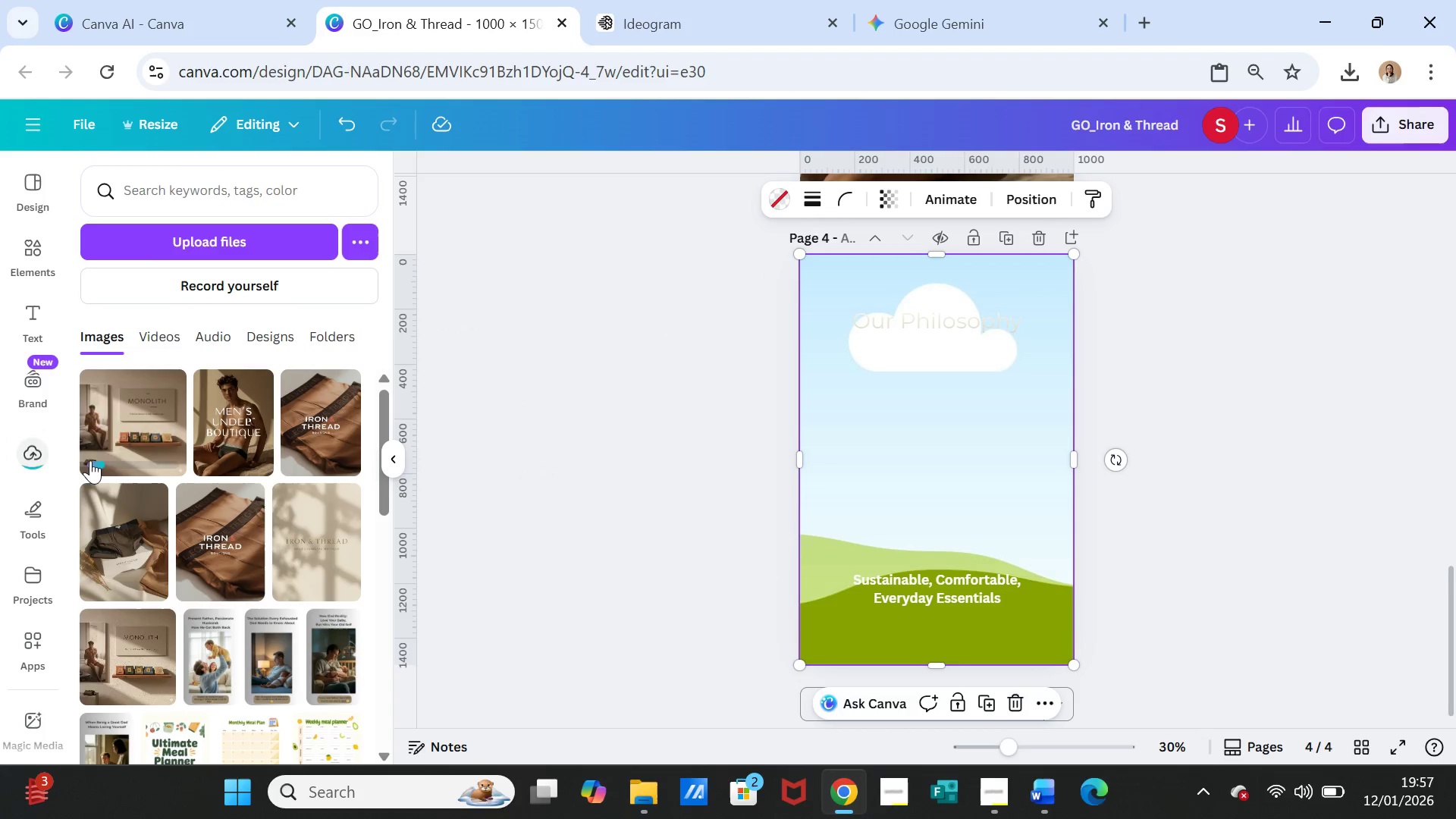 
left_click([129, 418])
 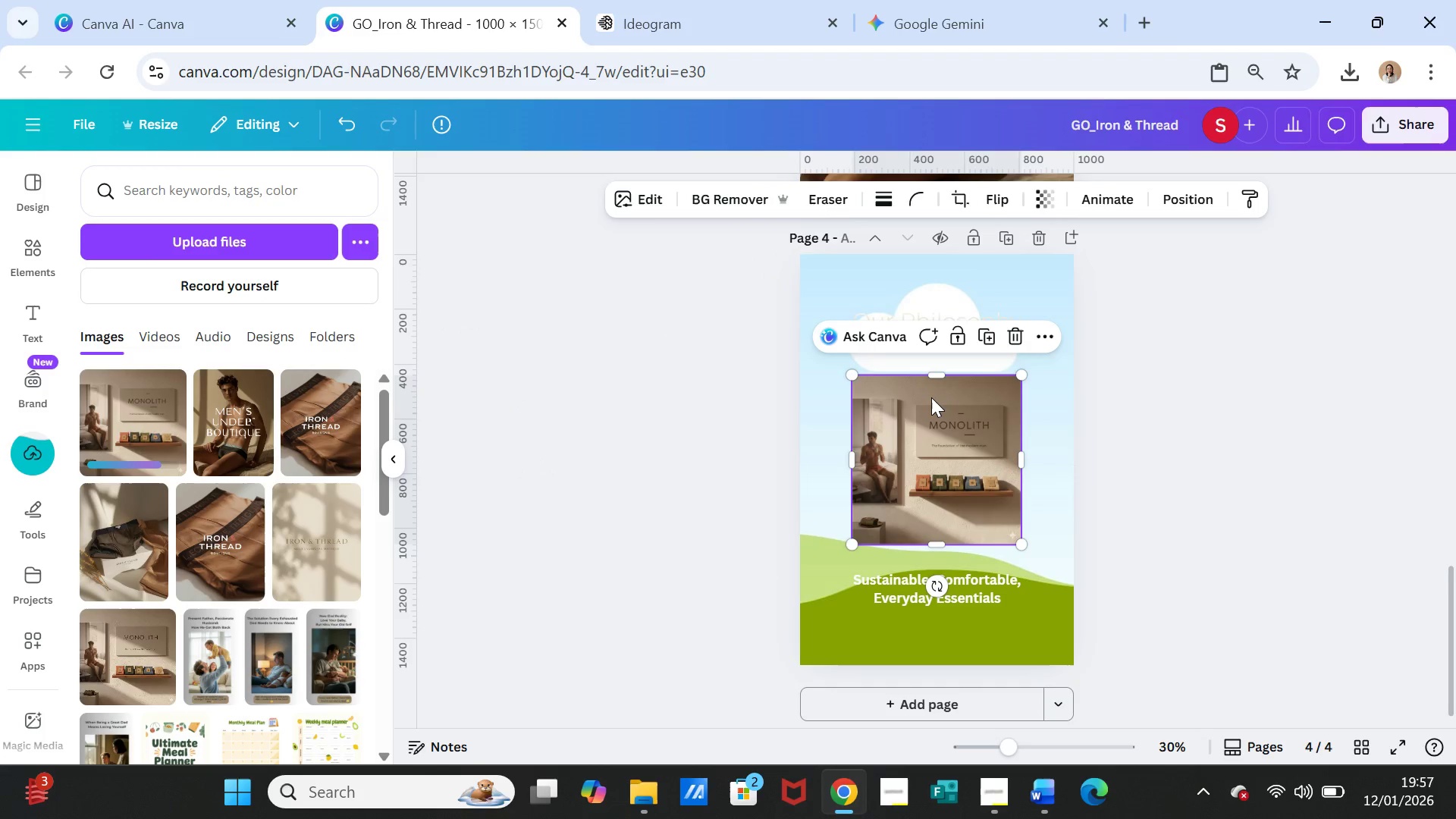 
key(Delete)
 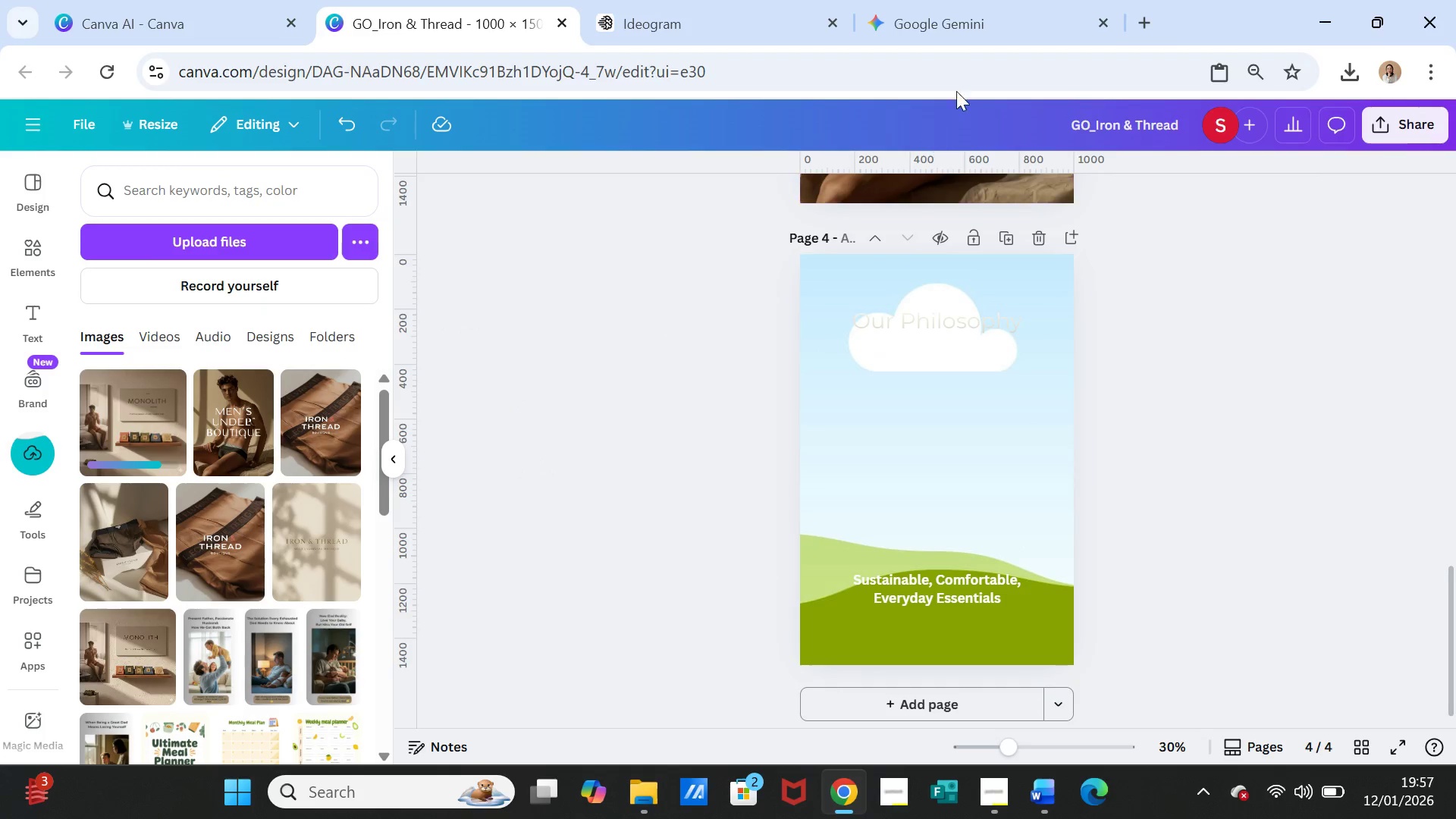 
left_click([957, 27])
 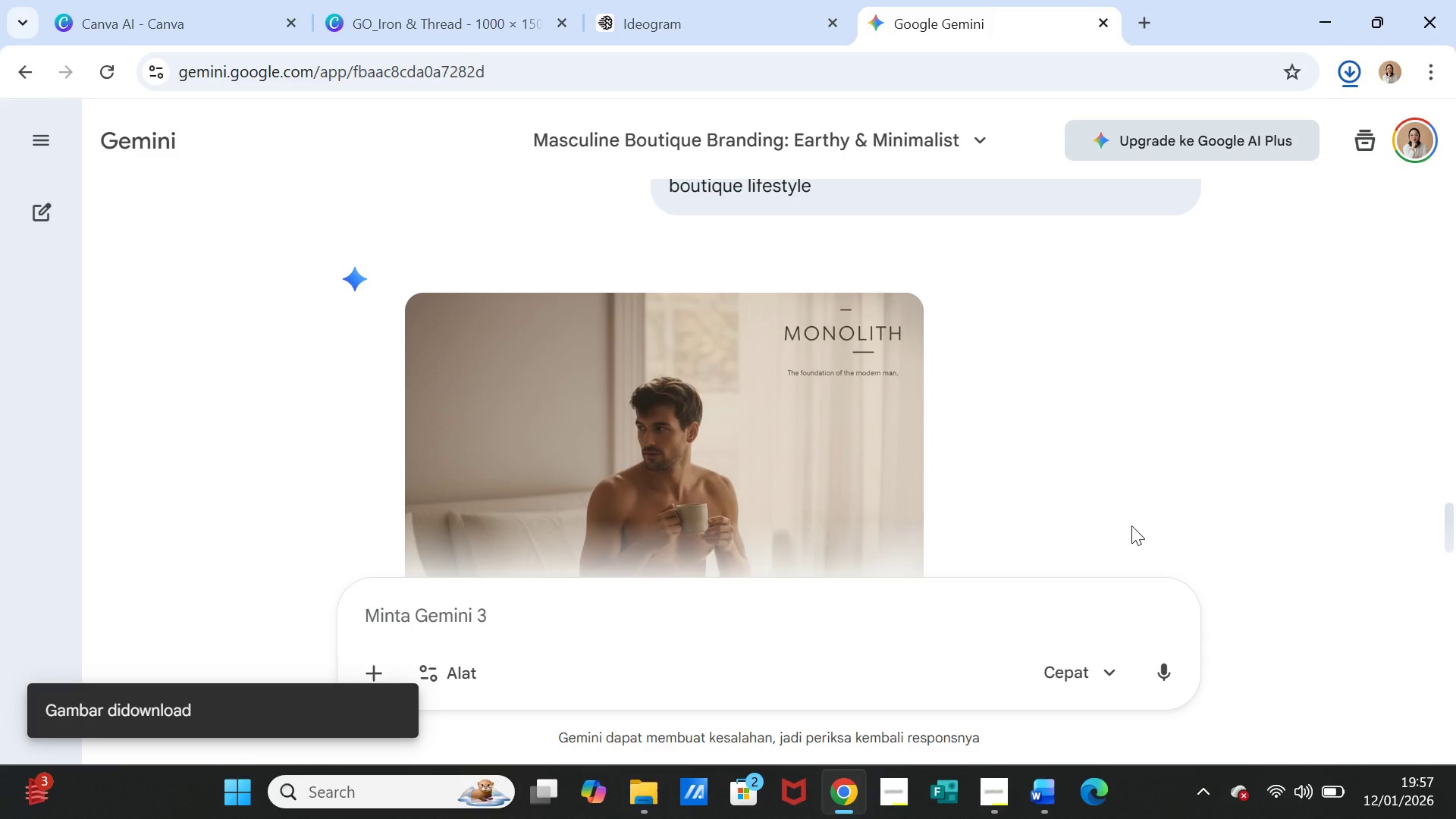 
wait(13.86)
 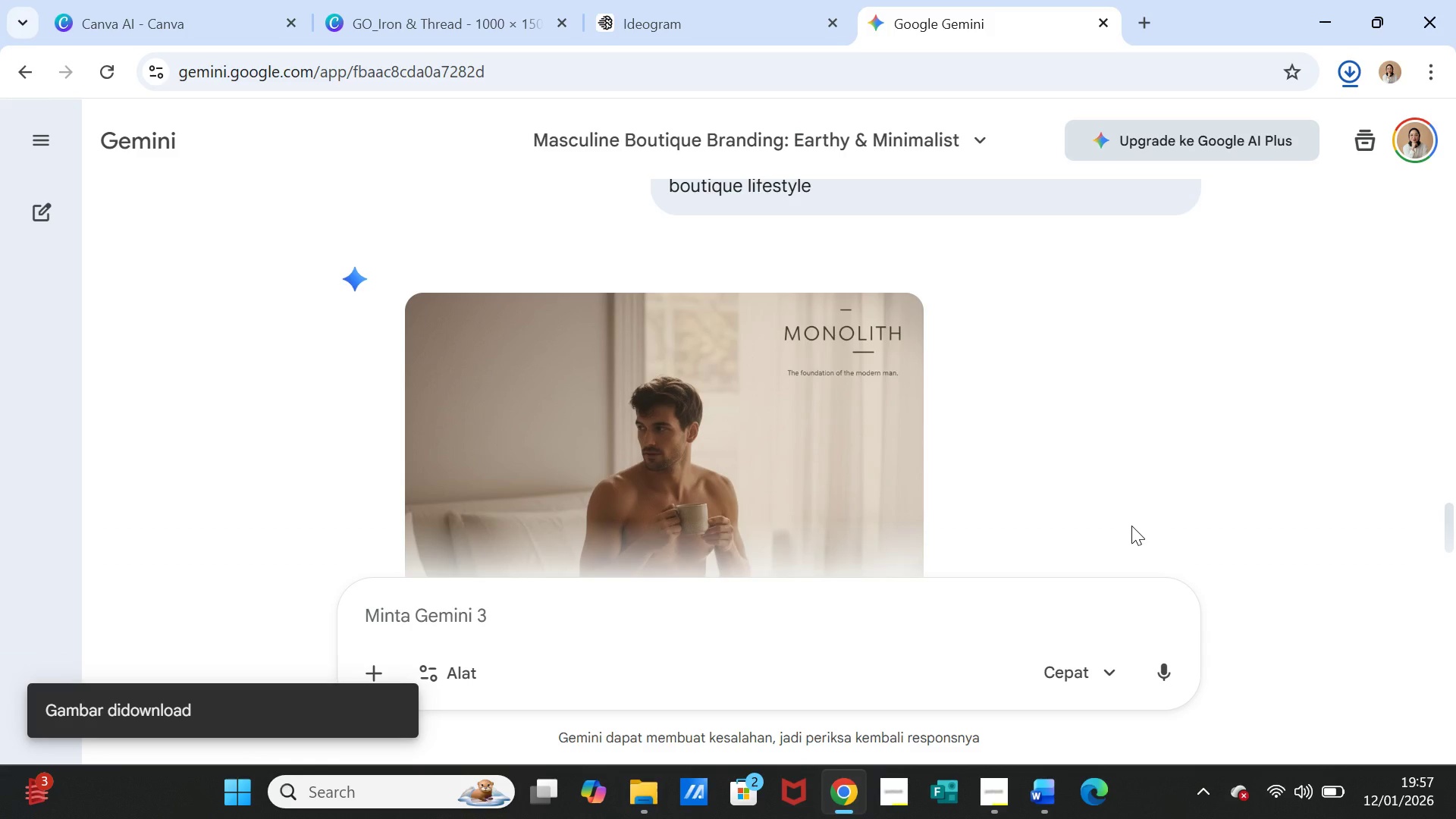 
left_click([437, 24])
 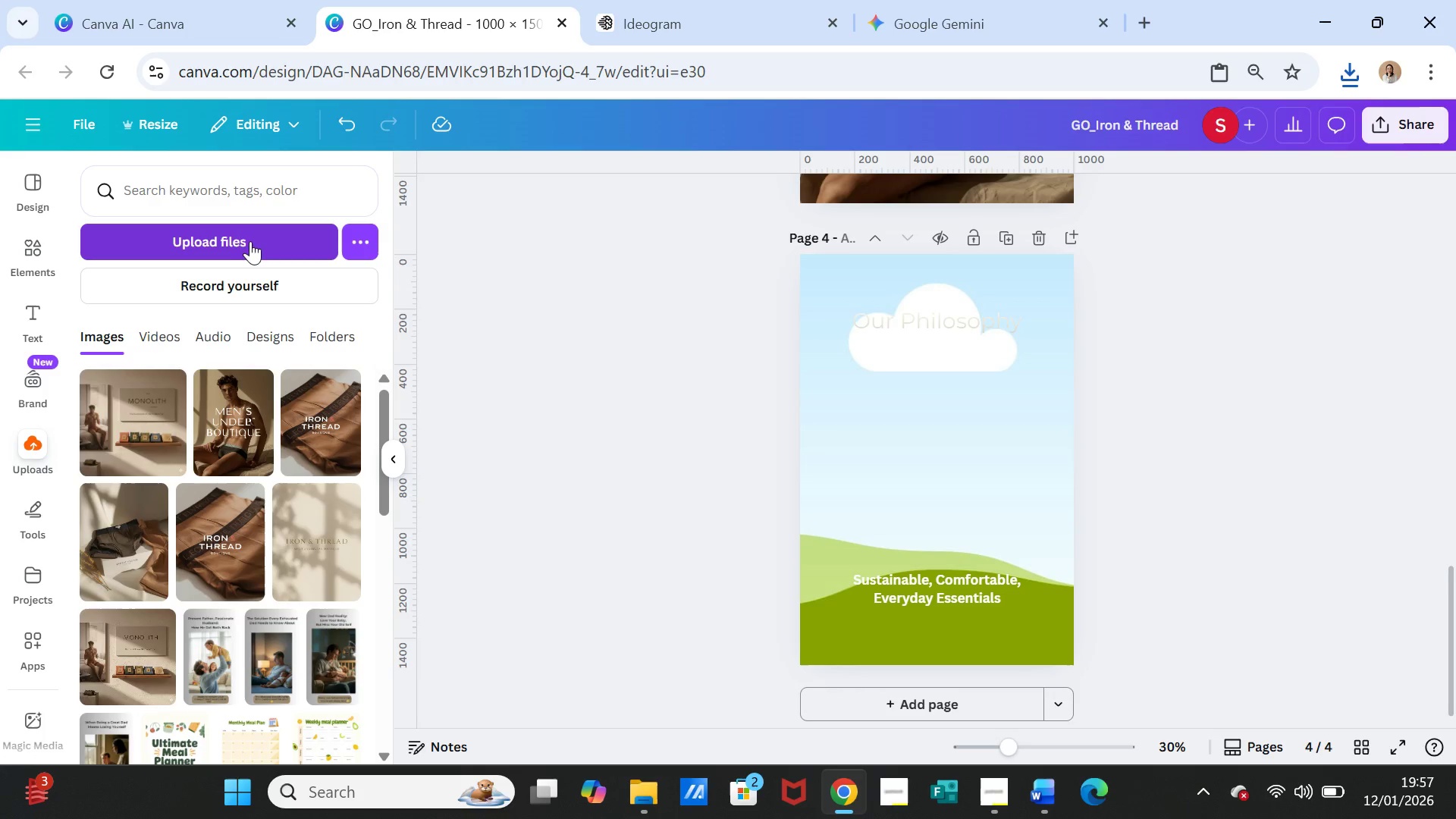 
left_click([251, 238])
 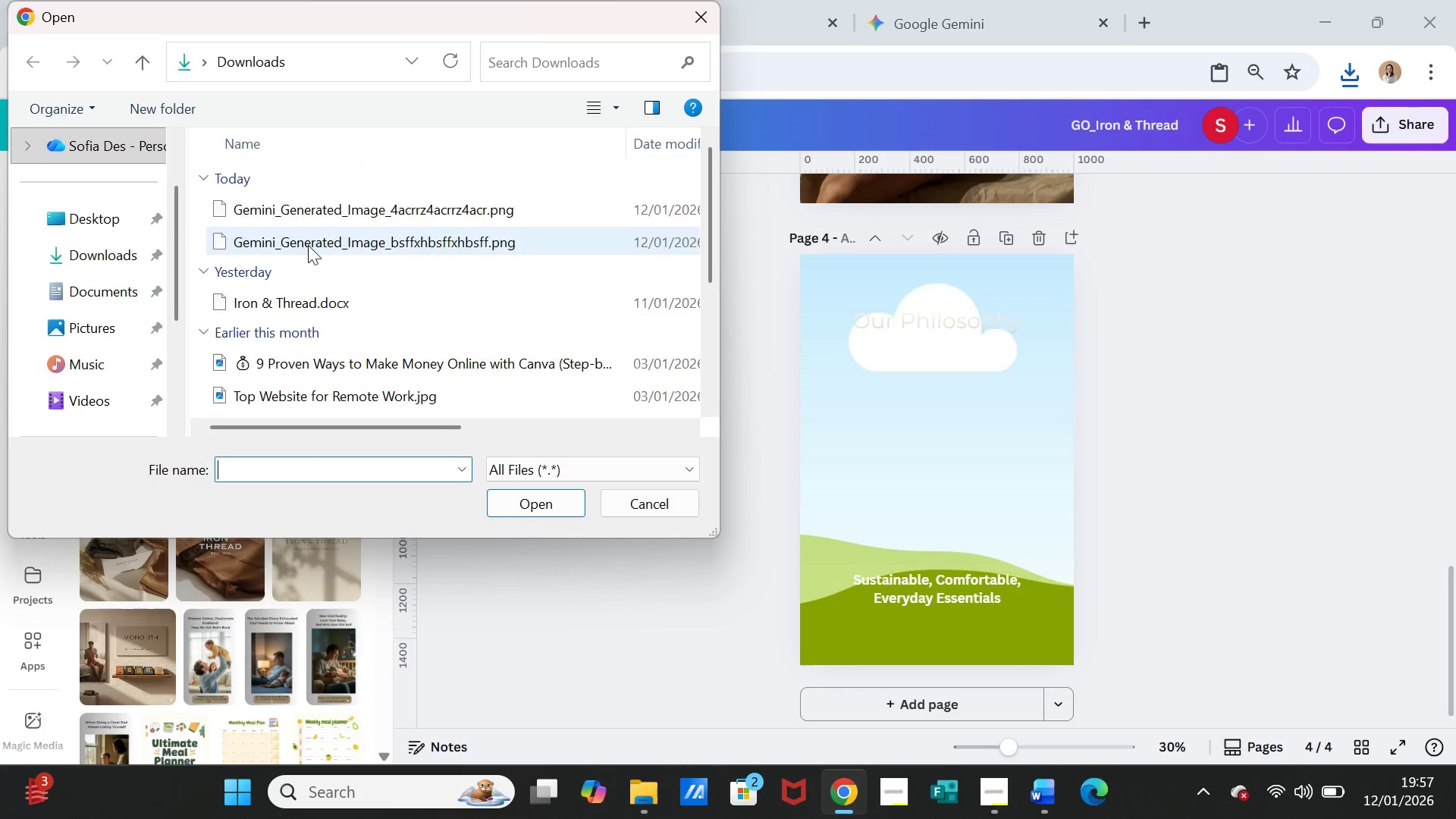 
left_click([349, 205])
 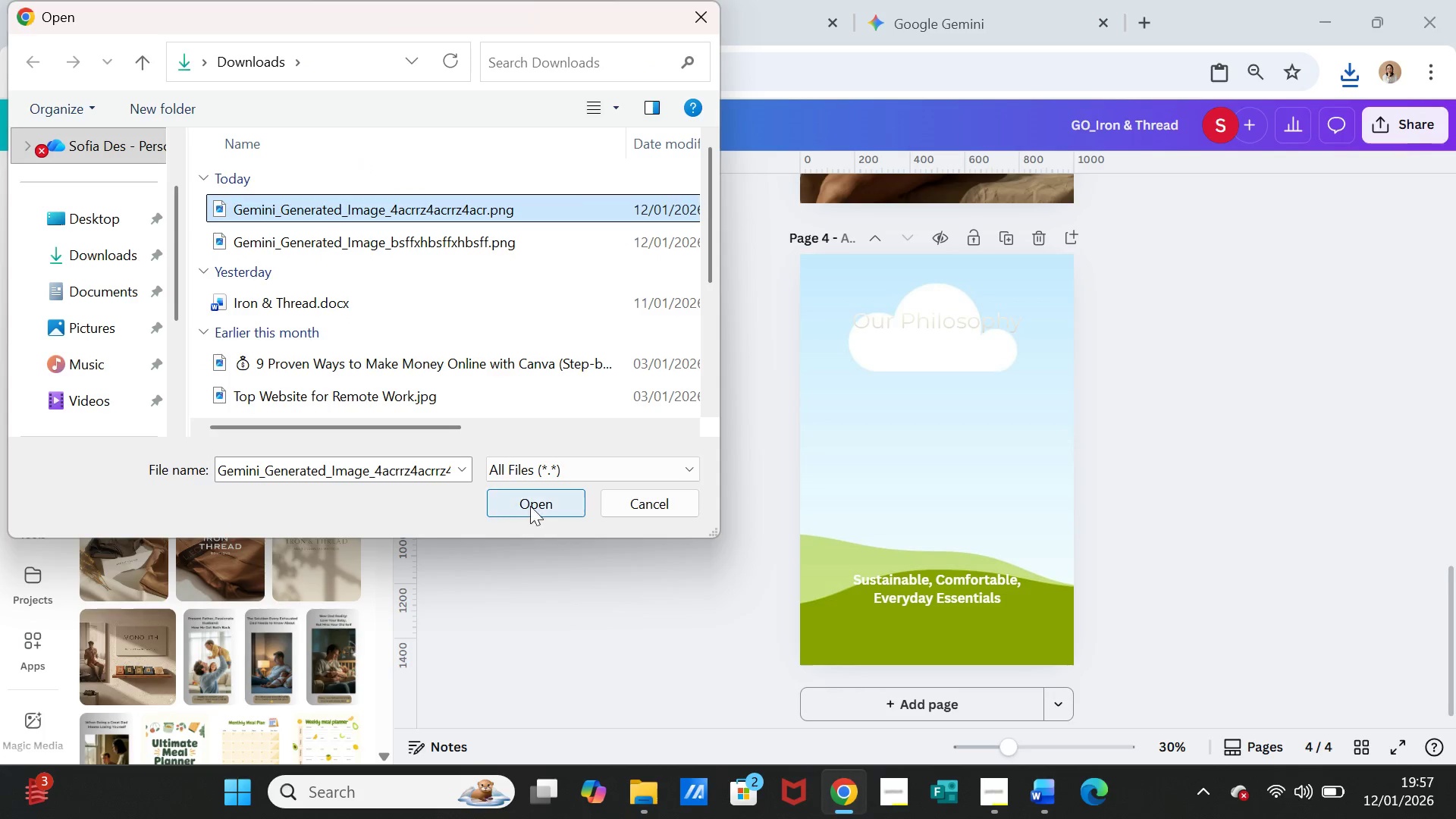 
left_click([530, 505])
 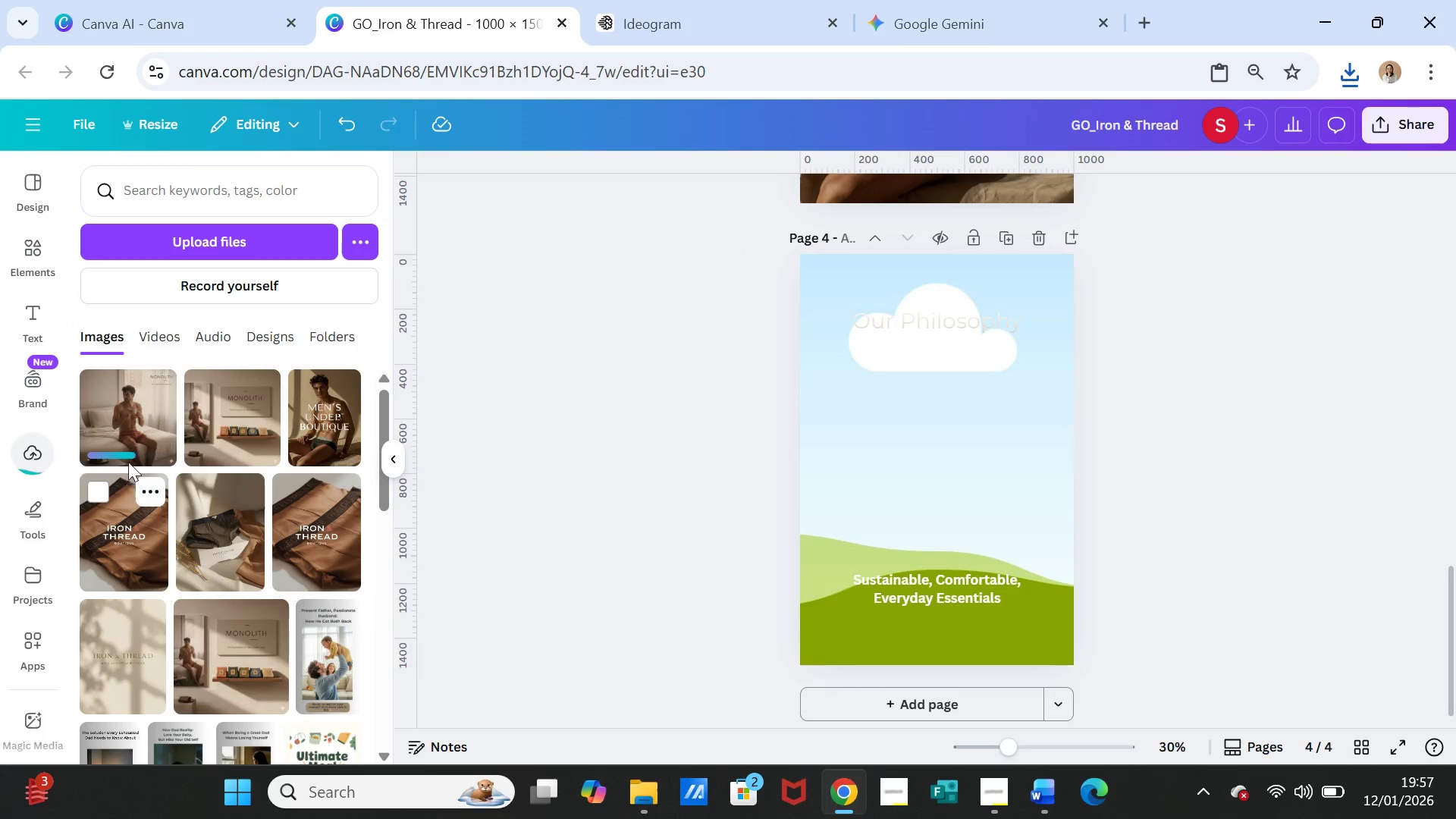 
left_click([126, 426])
 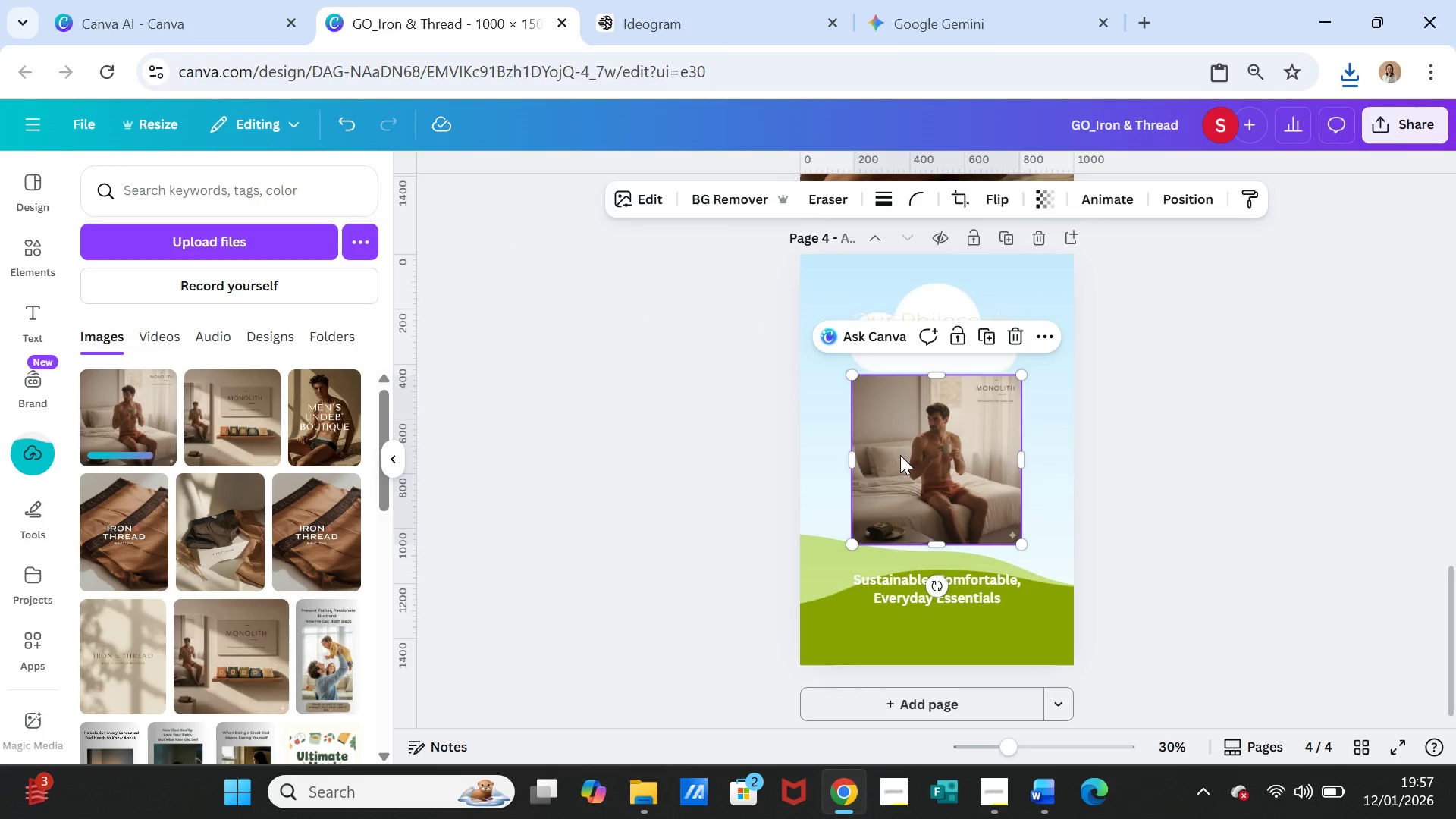 
left_click_drag(start_coordinate=[903, 456], to_coordinate=[906, 444])
 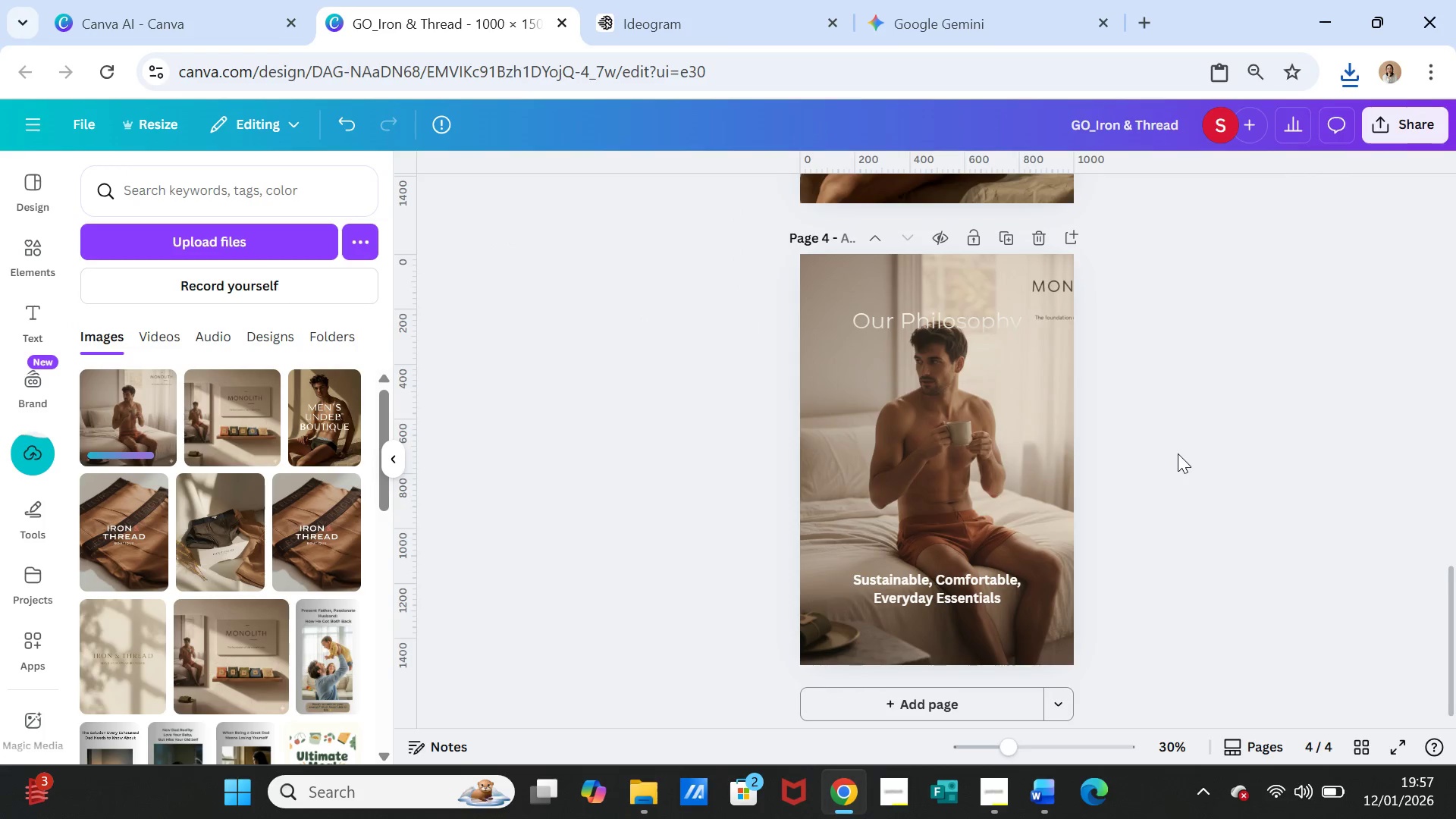 
left_click([1178, 453])
 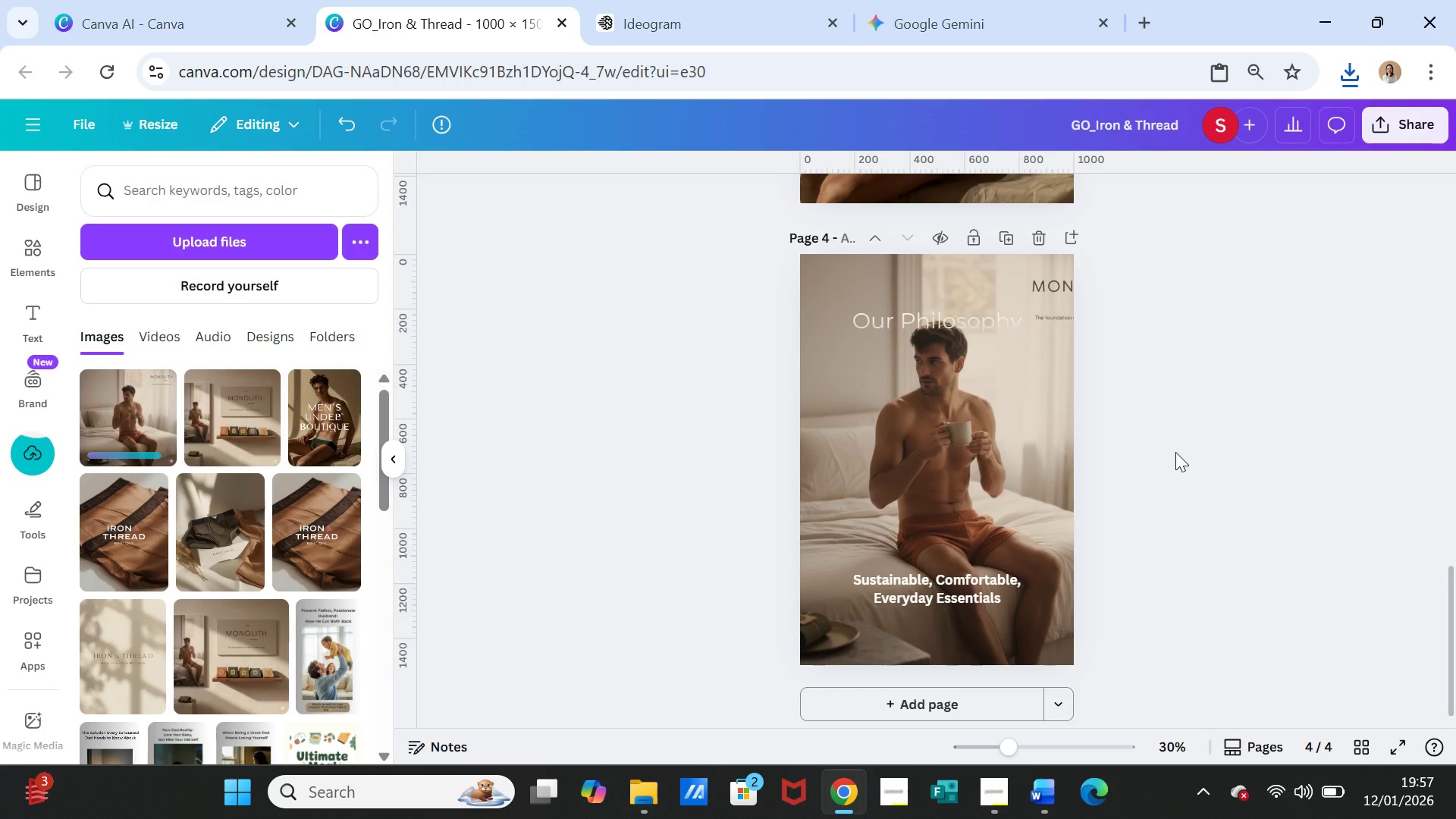 
left_click([1017, 453])
 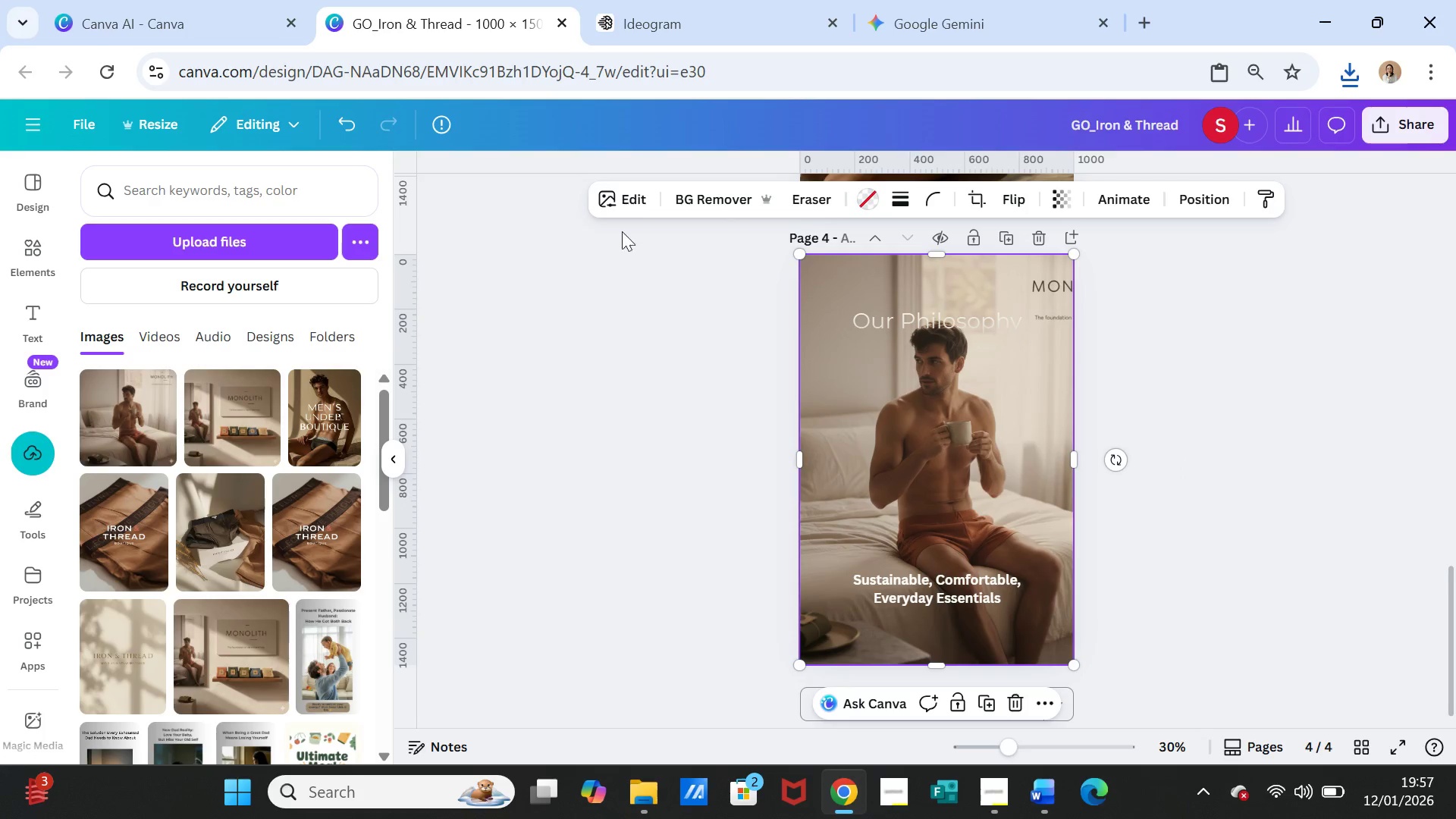 
left_click([617, 206])
 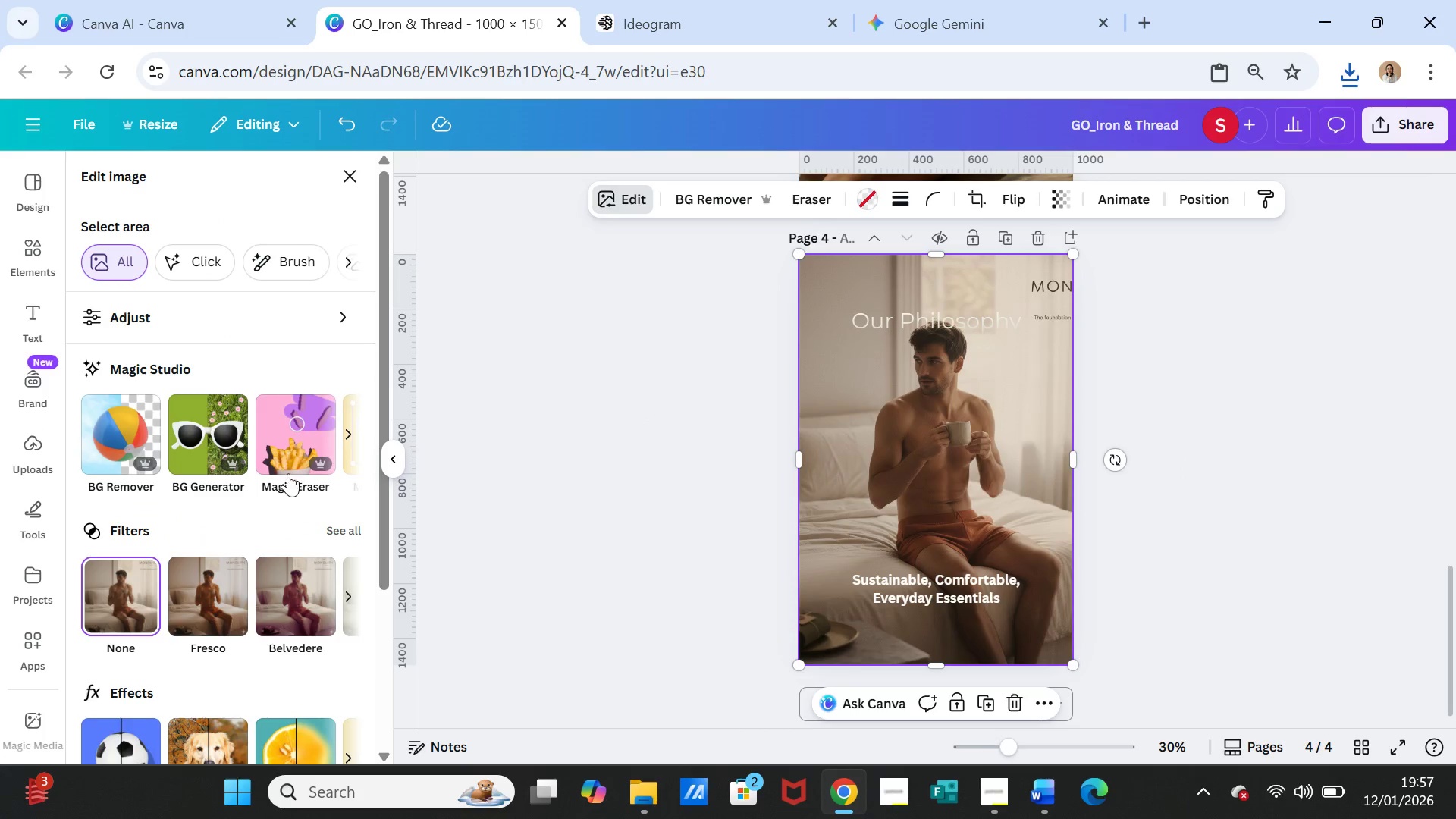 
left_click([284, 441])
 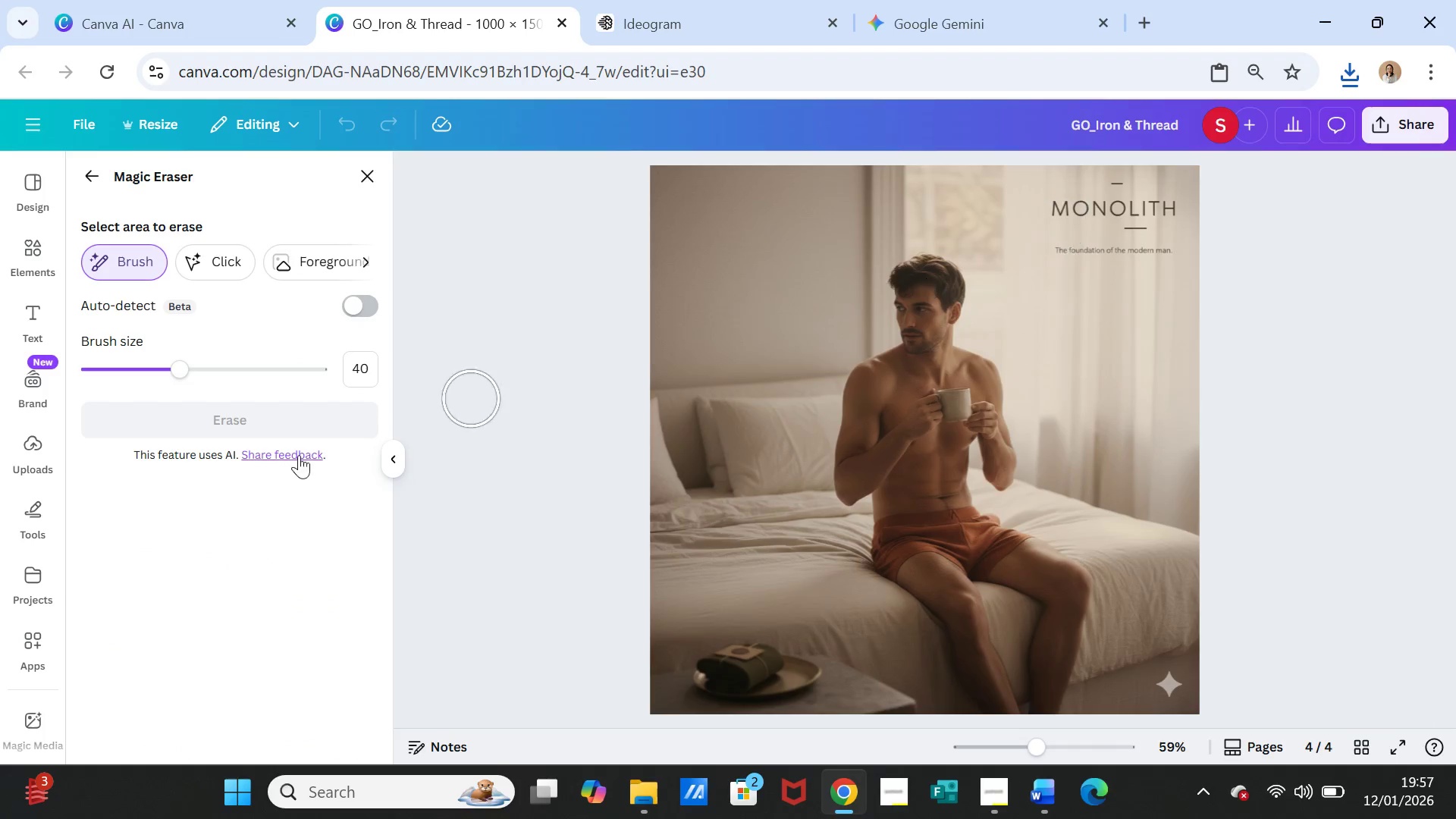 
wait(7.86)
 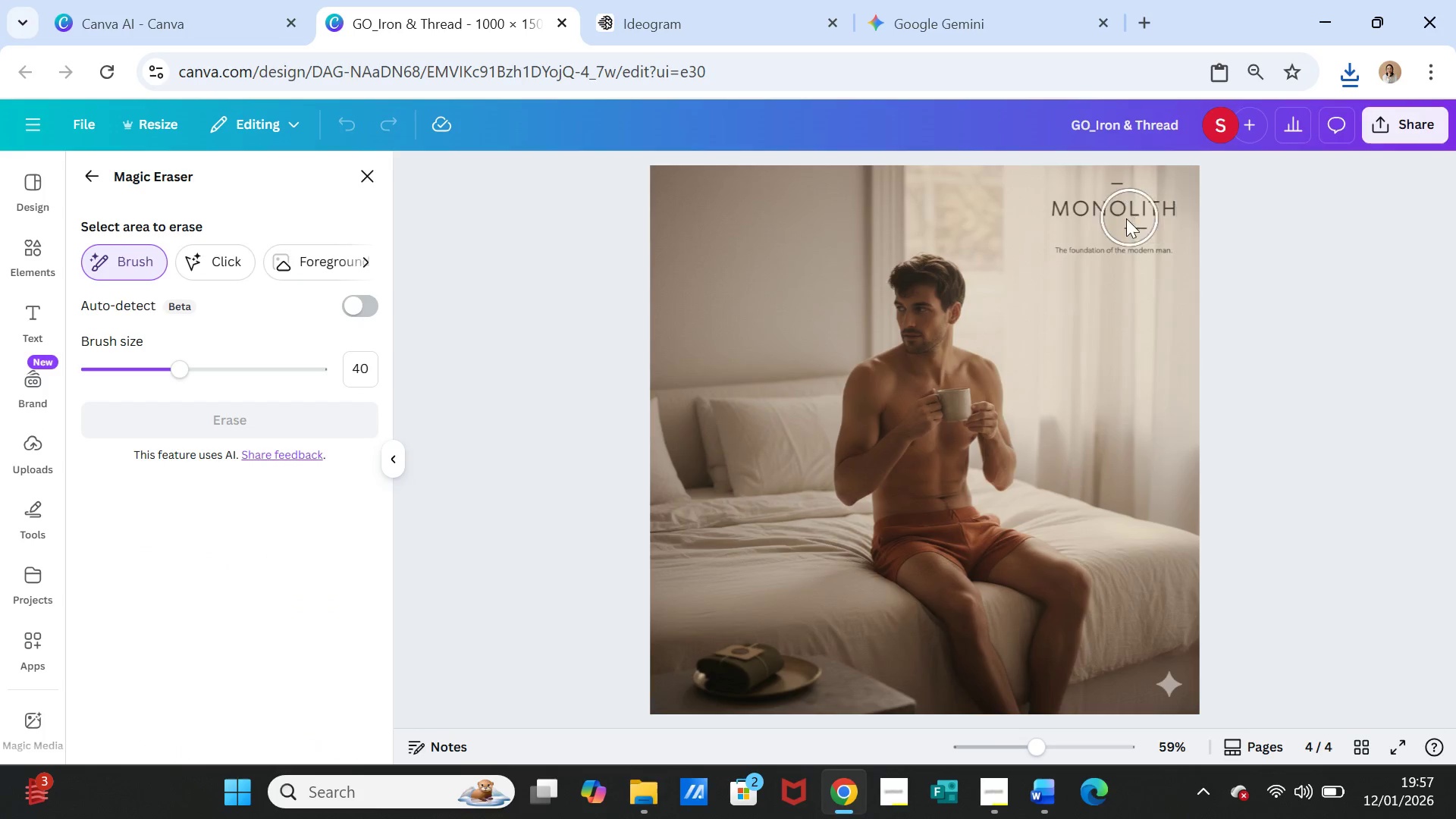 
left_click([368, 261])
 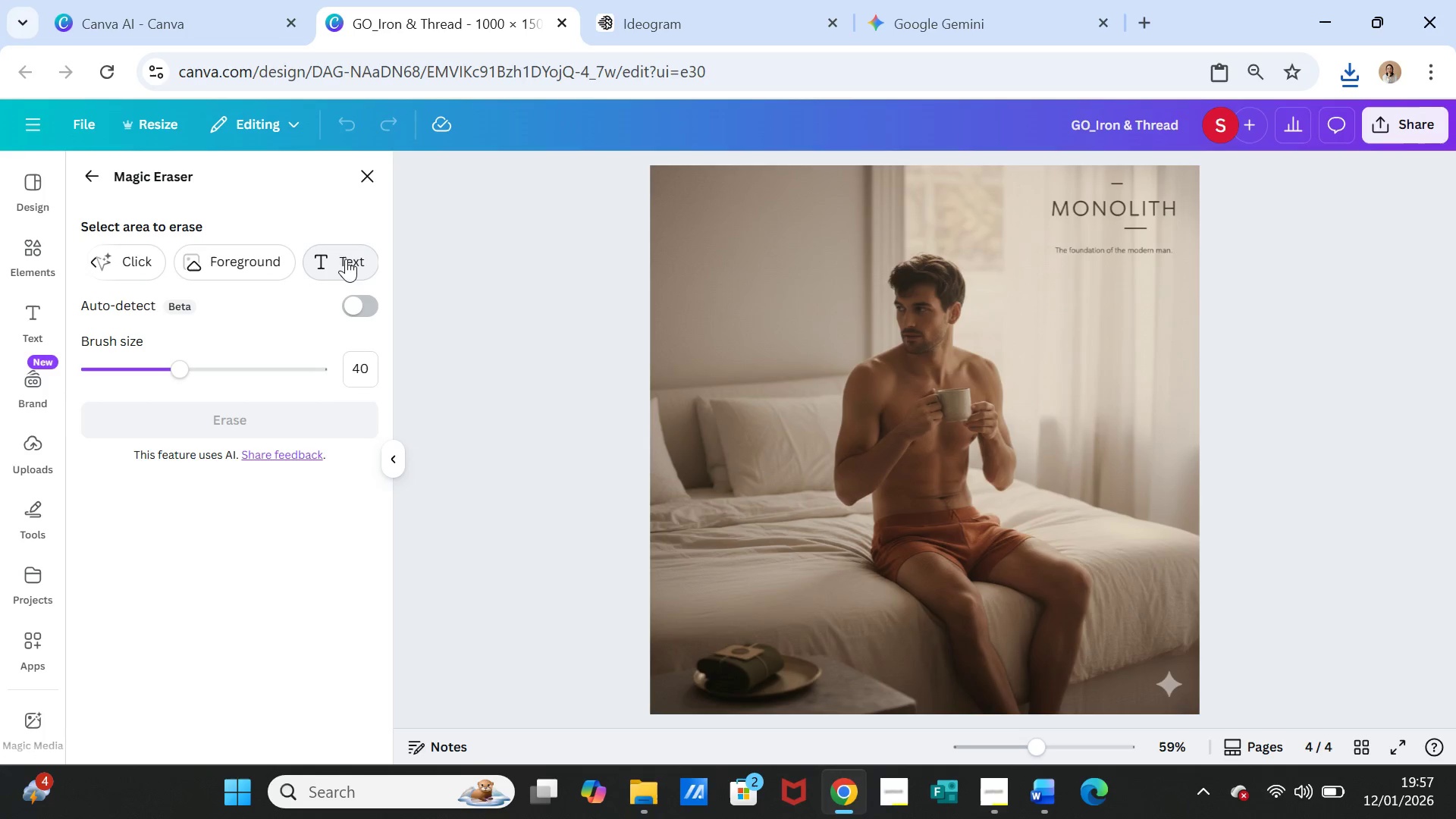 
left_click([335, 257])
 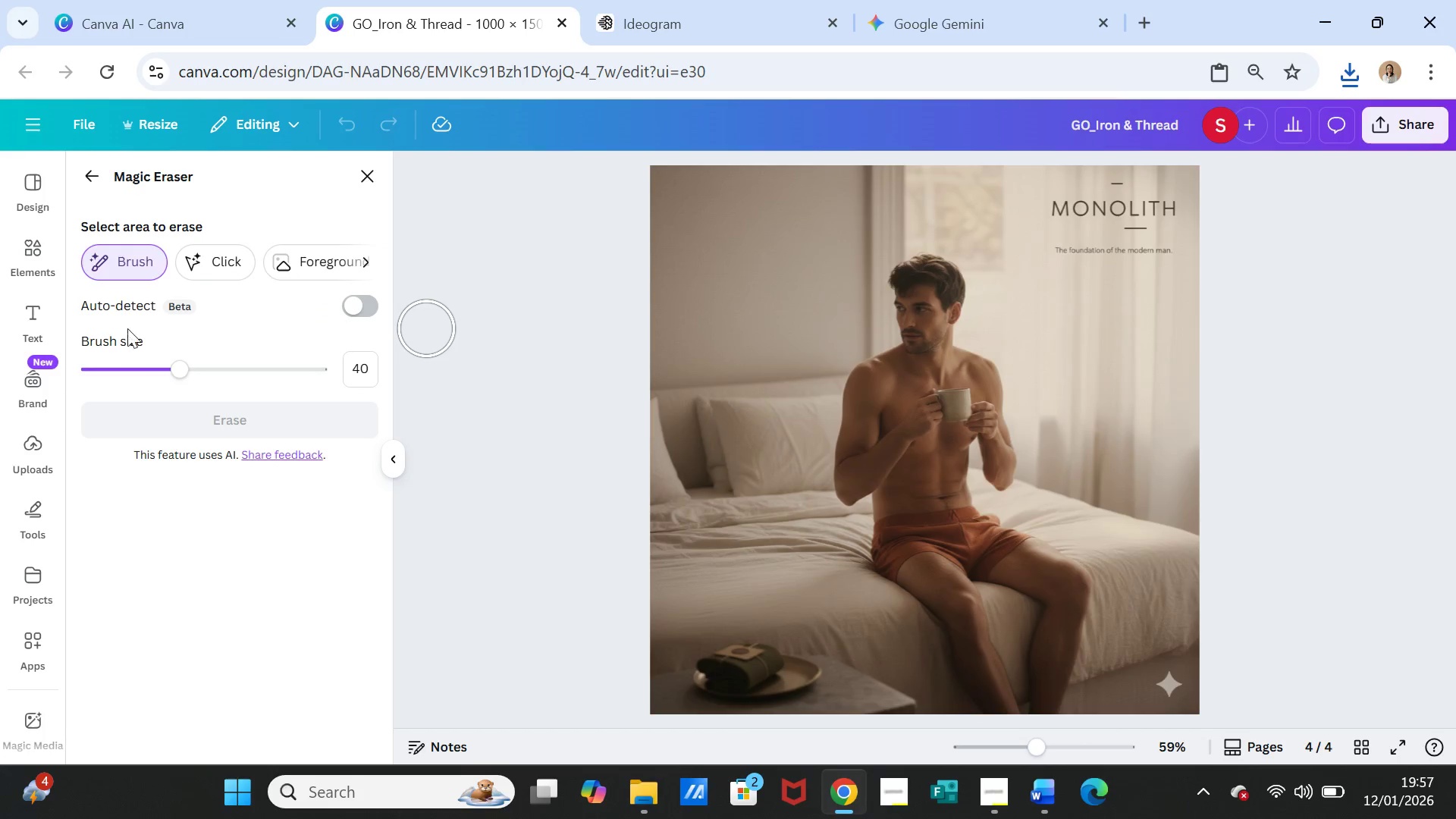 
wait(7.02)
 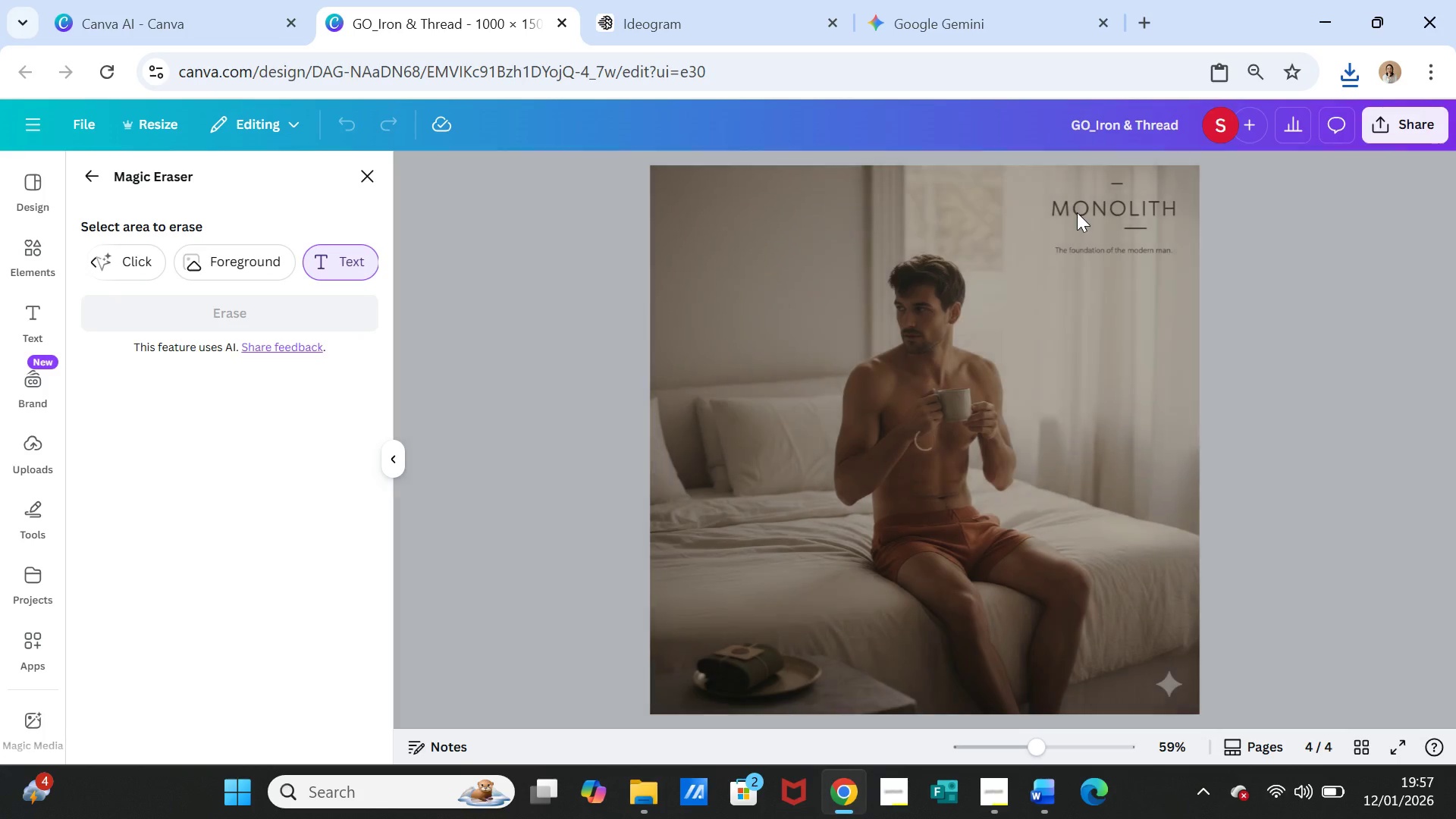 
left_click_drag(start_coordinate=[1115, 199], to_coordinate=[1120, 203])
 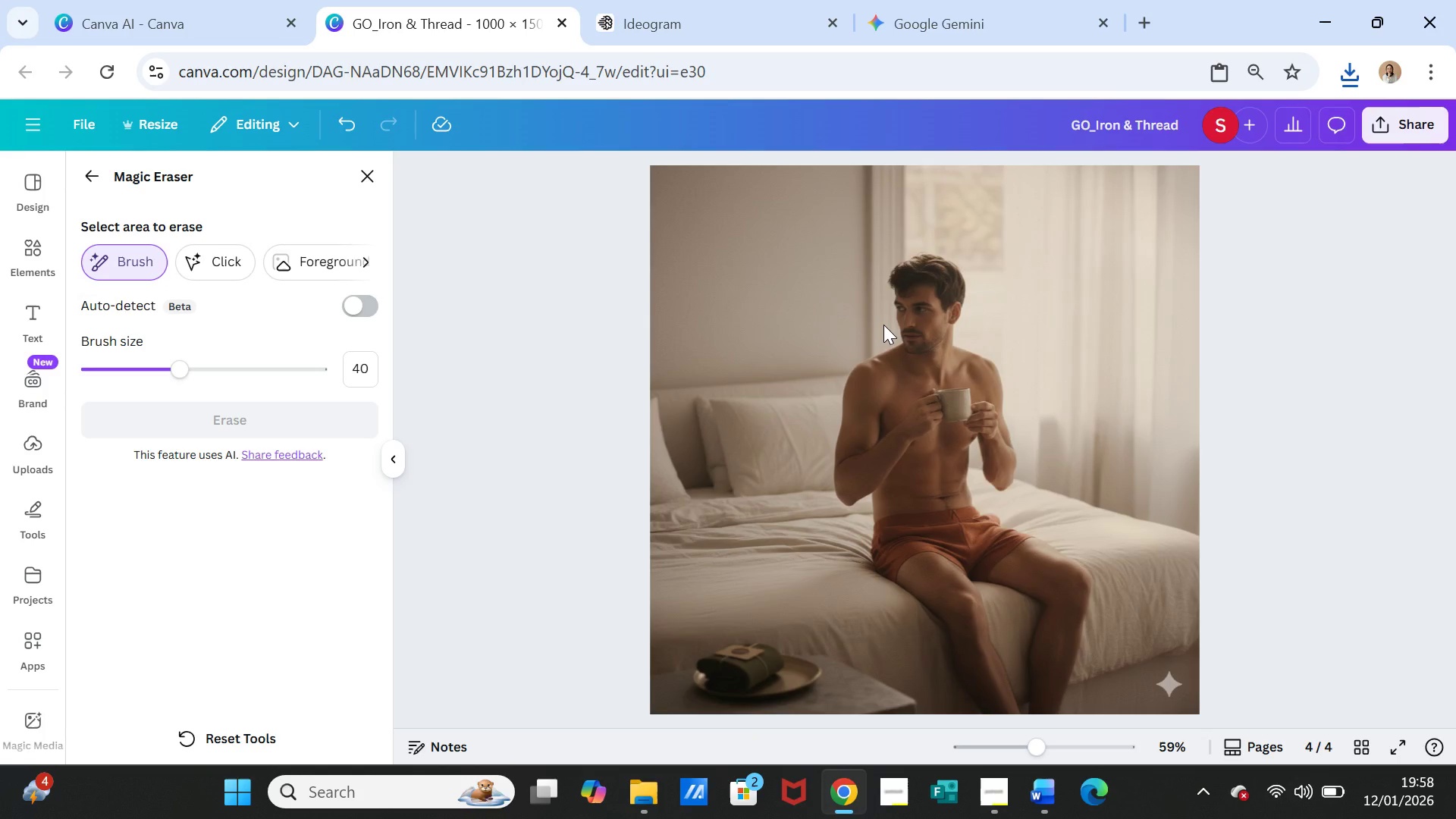 
wait(12.31)
 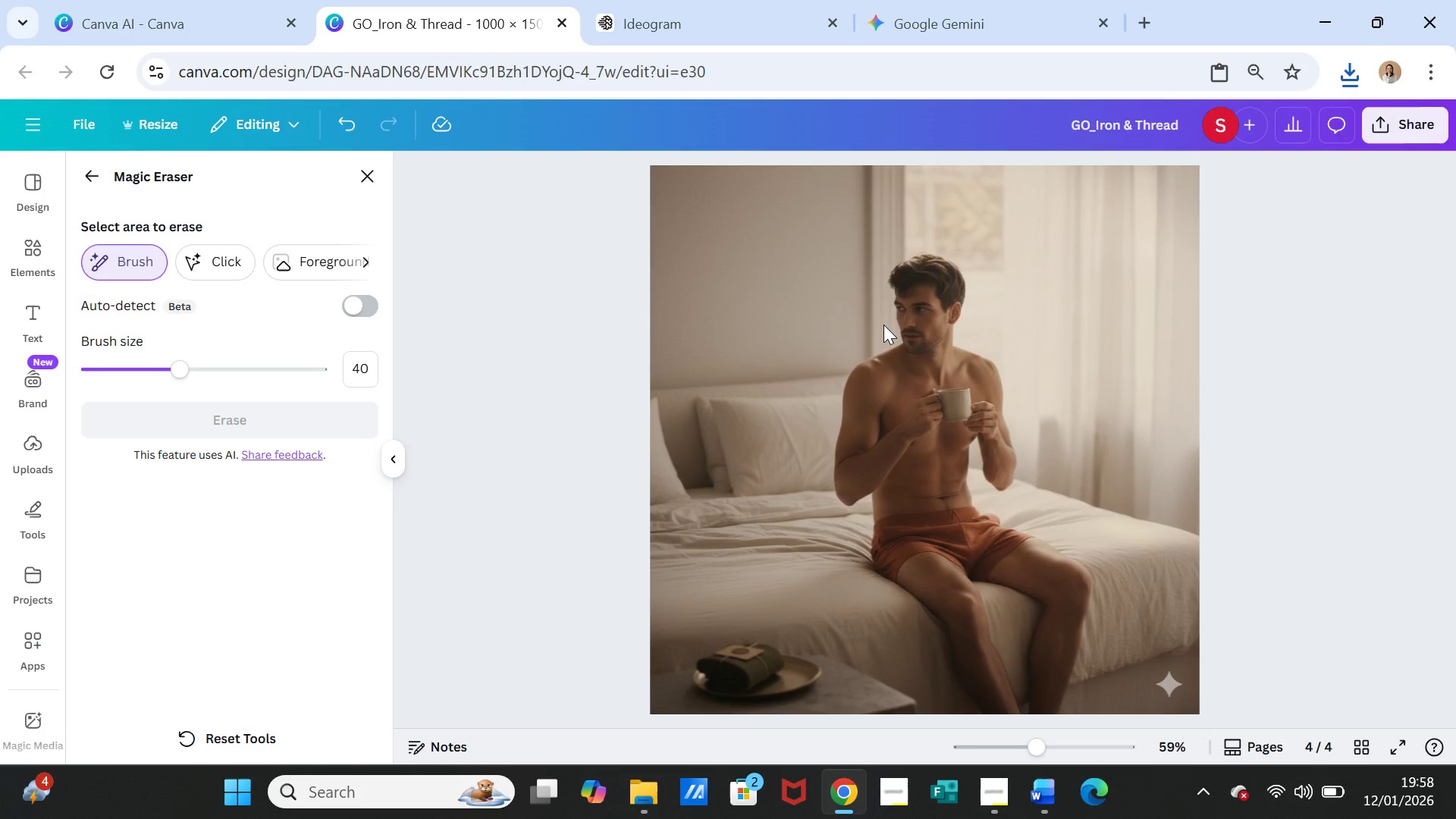 
left_click([1194, 453])
 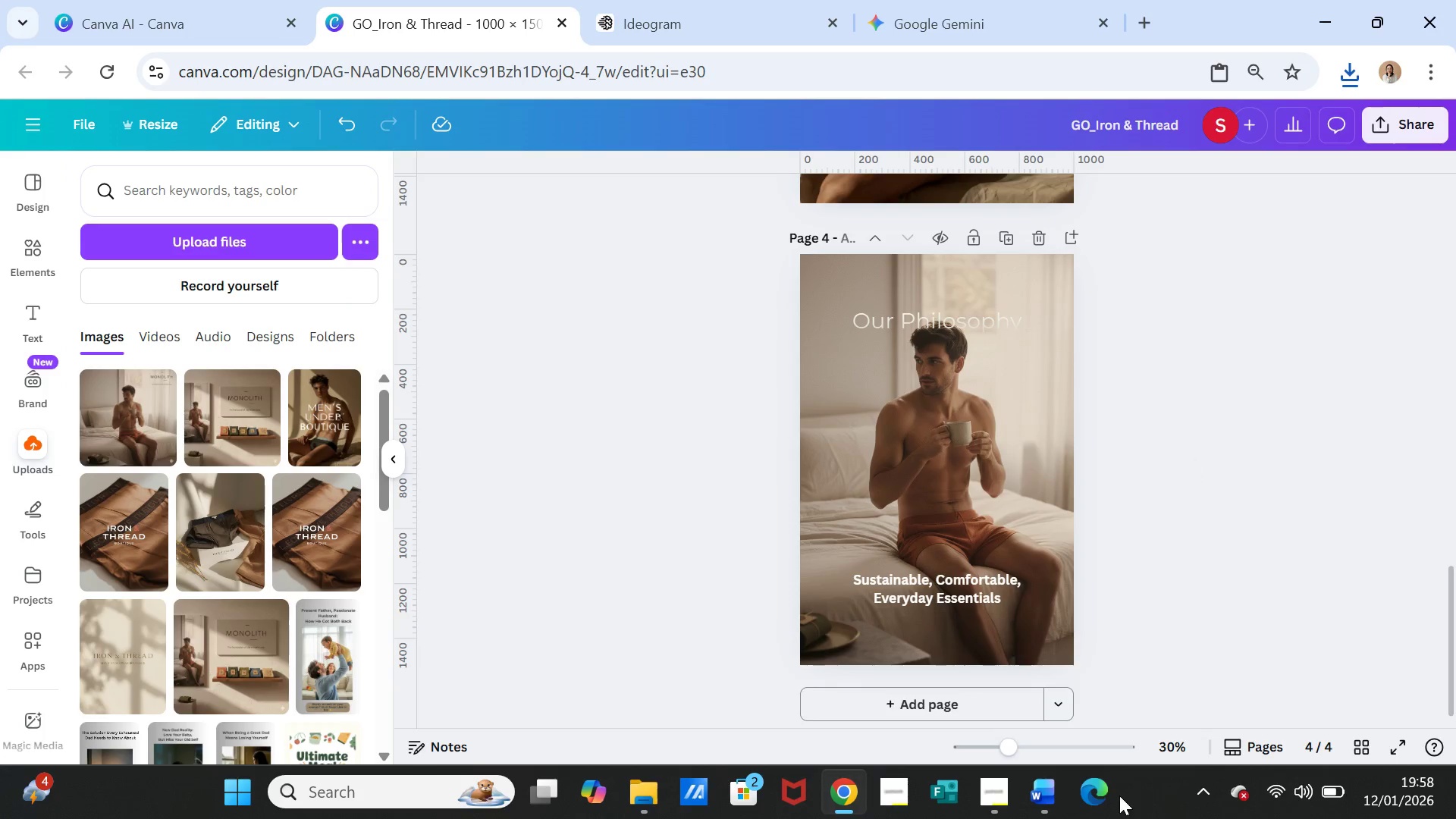 
left_click([1040, 802])
 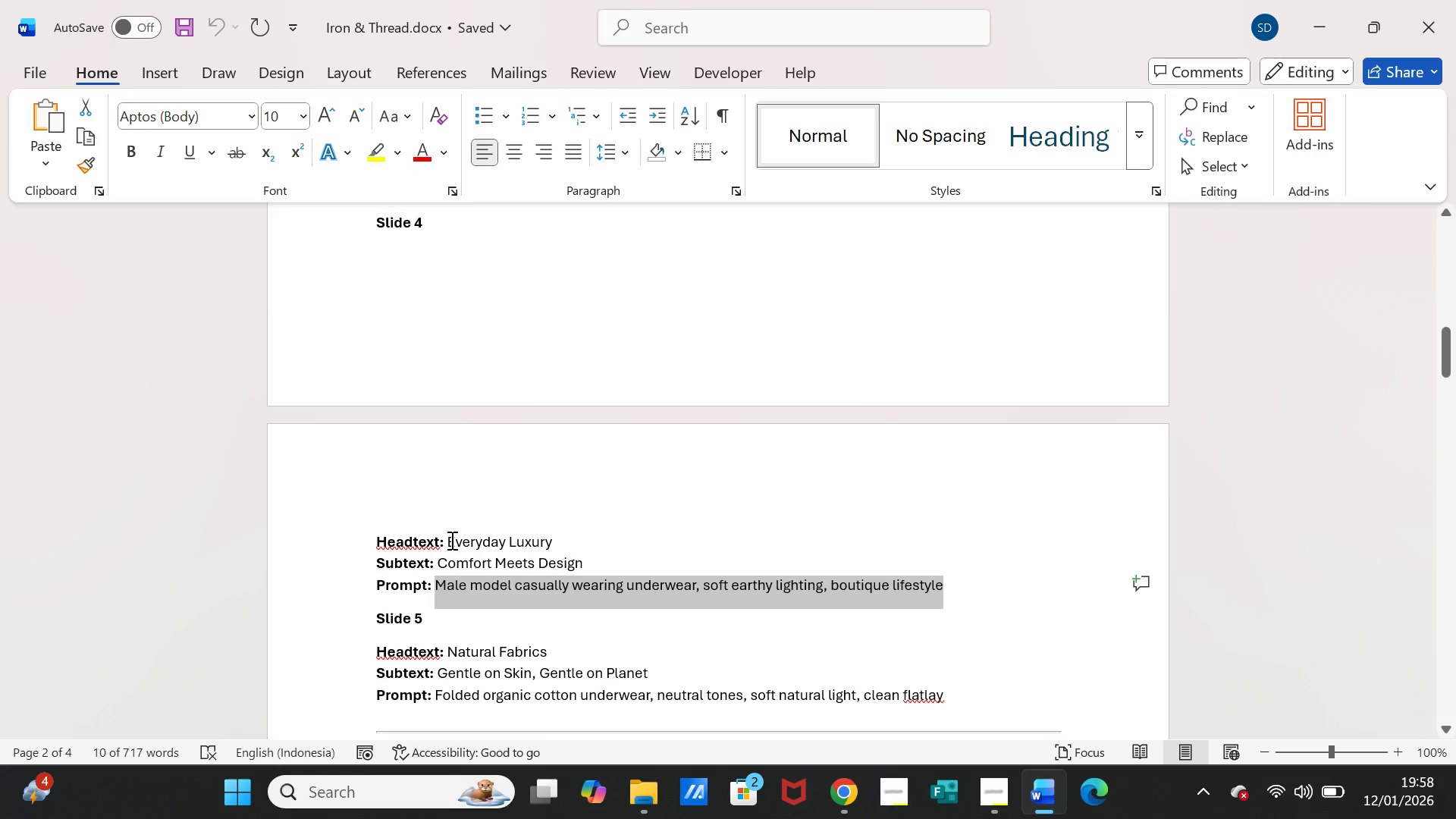 
left_click_drag(start_coordinate=[449, 540], to_coordinate=[544, 529])
 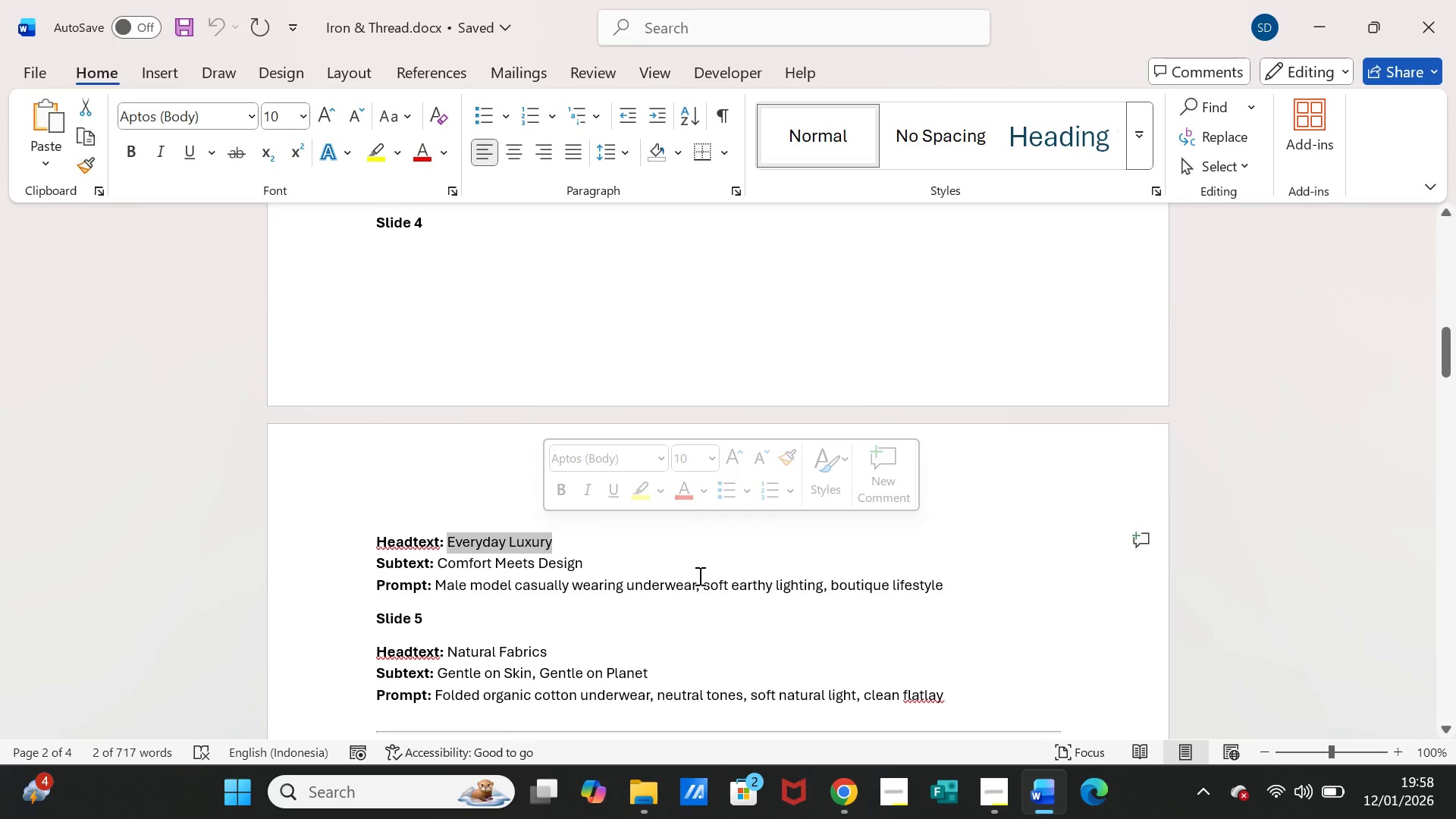 
key(Control+C)
 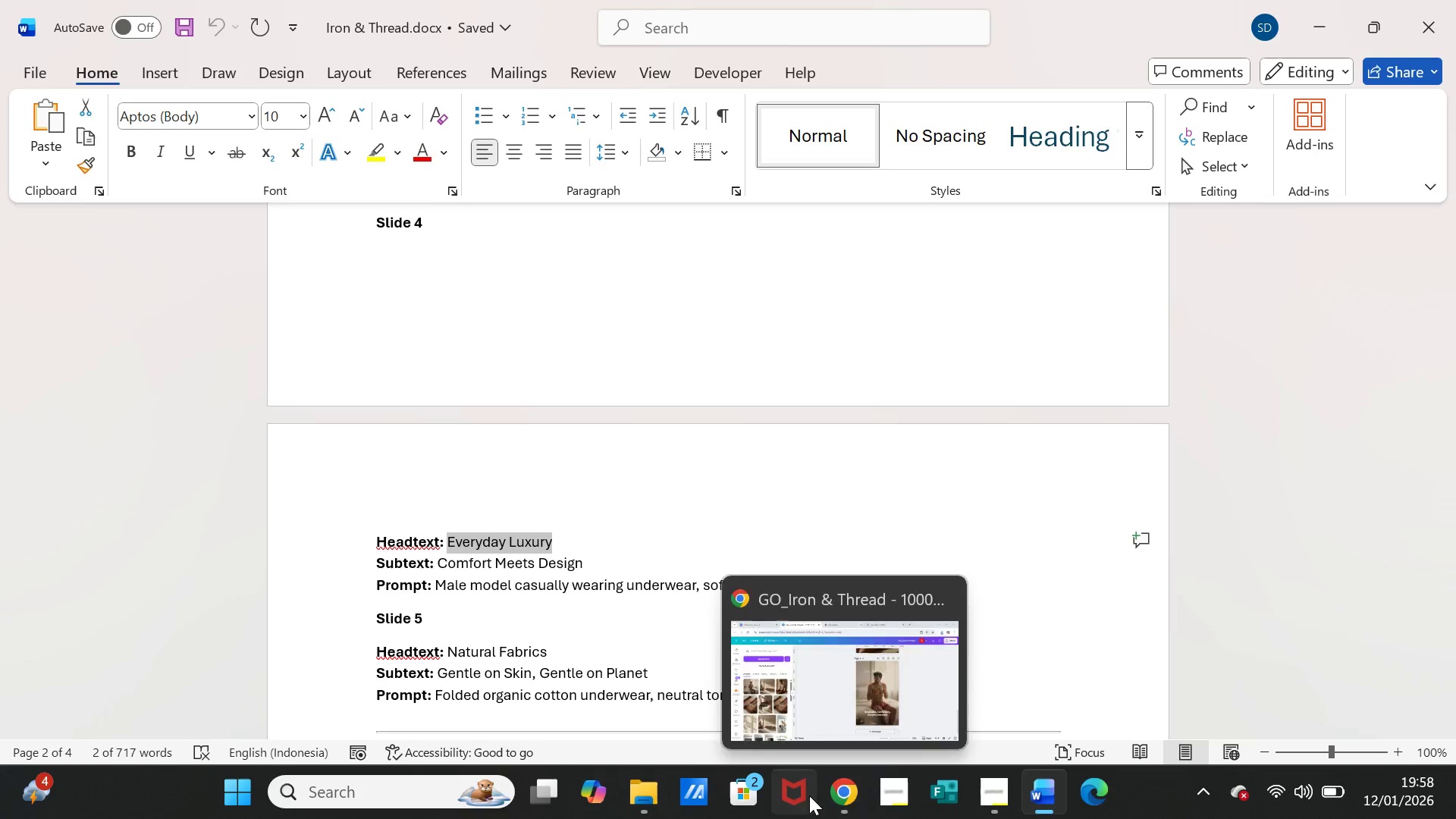 
left_click([851, 793])
 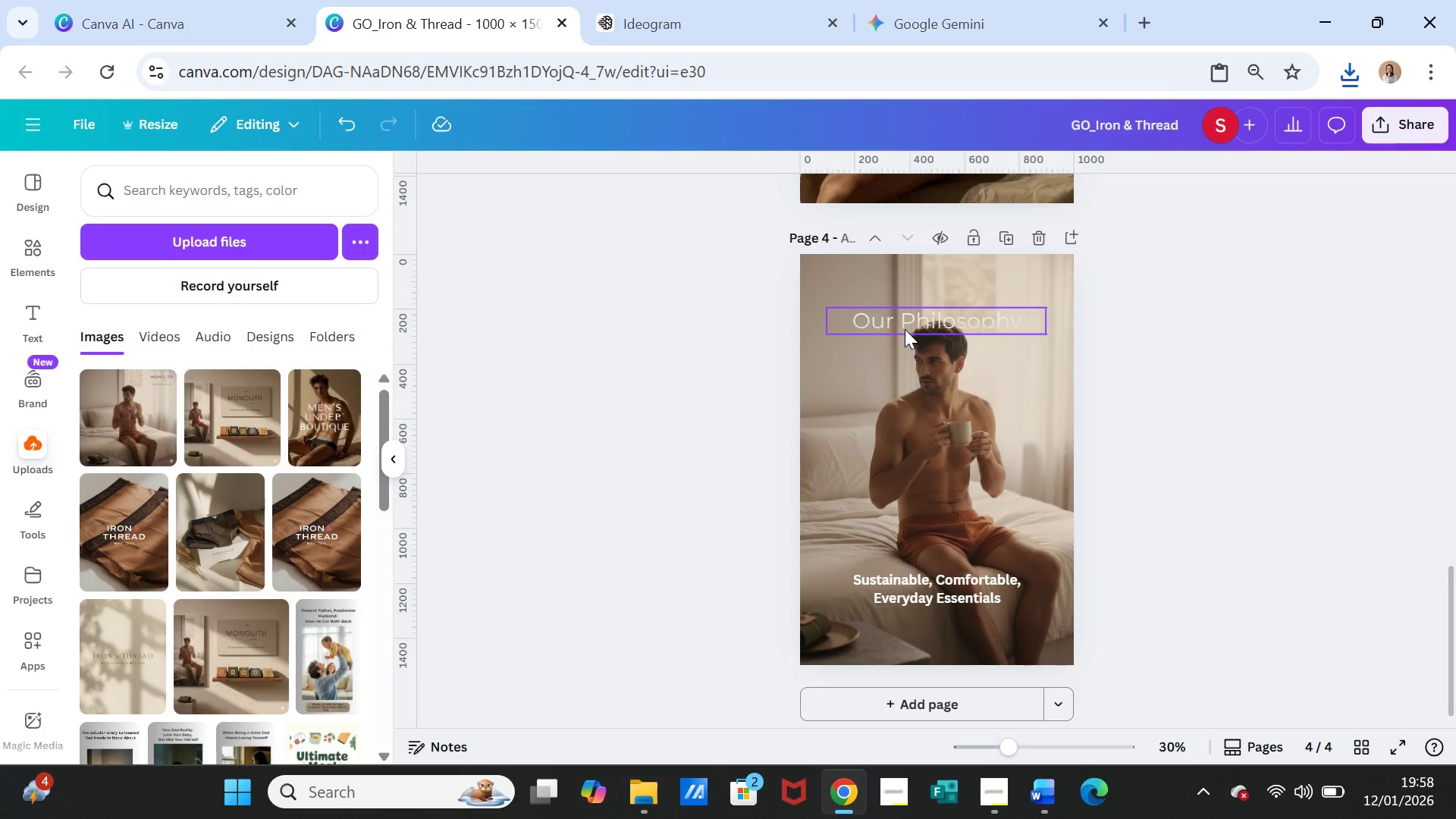 
double_click([905, 329])
 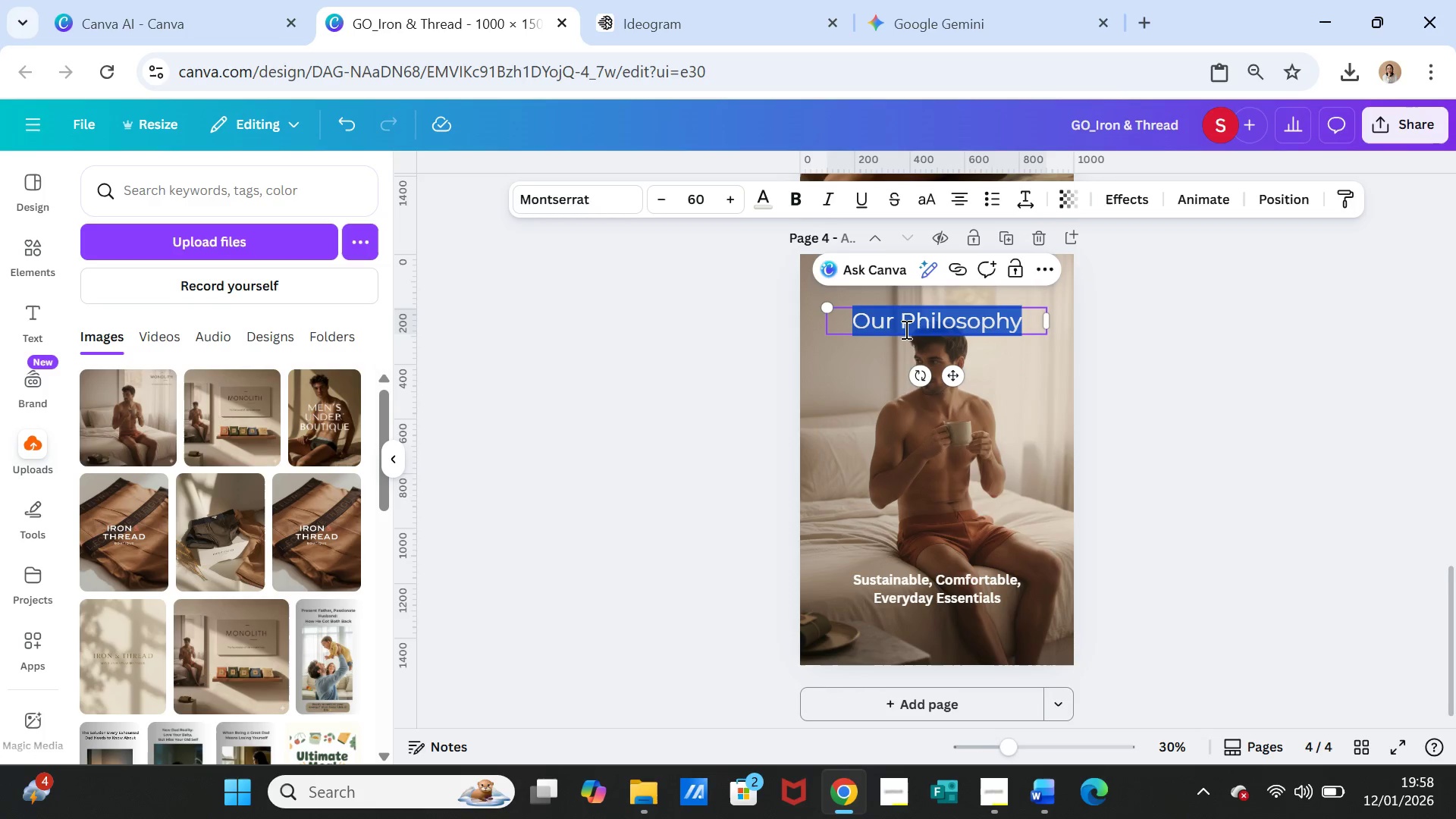 
triple_click([905, 329])
 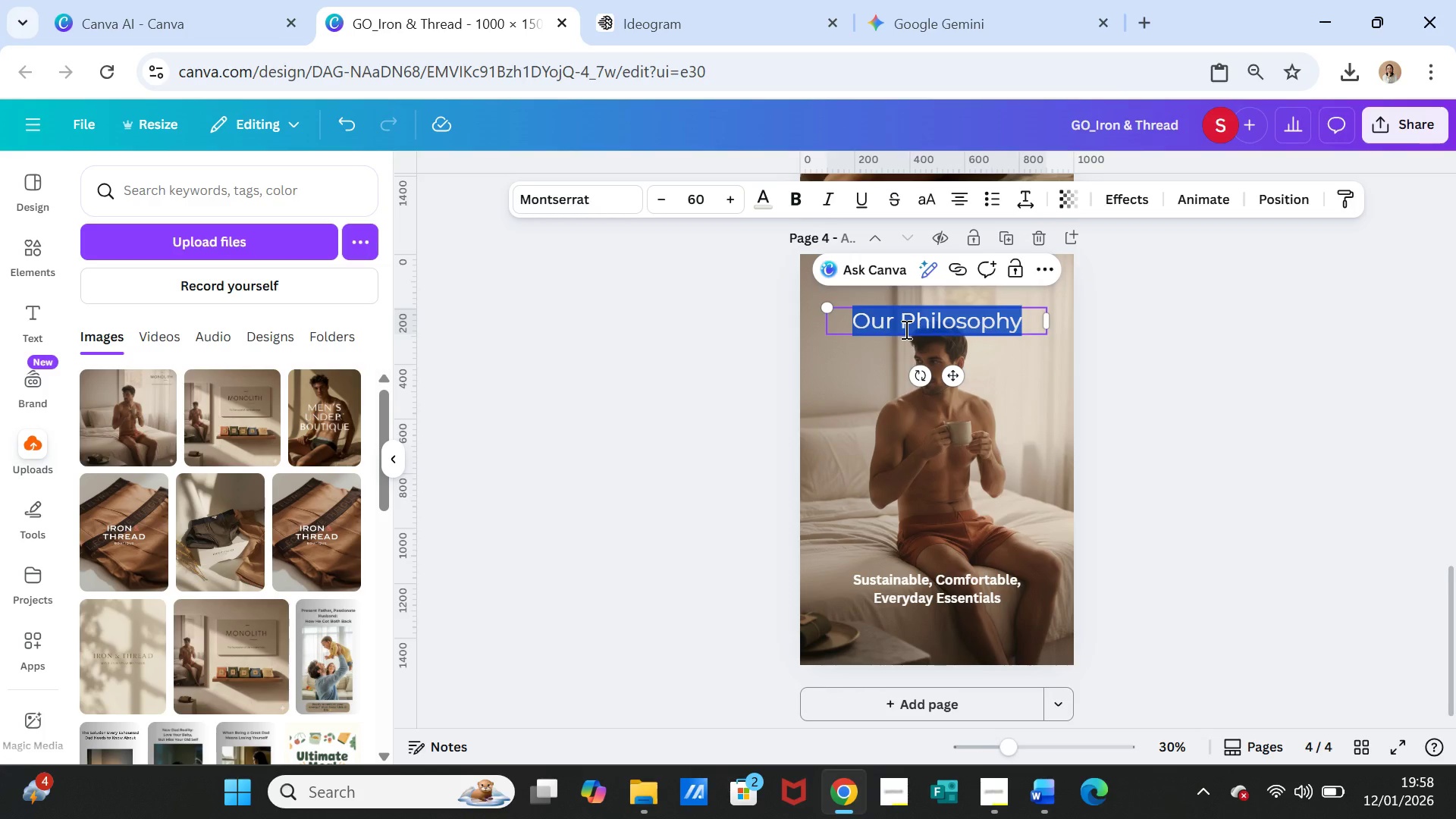 
key(Control+V)
 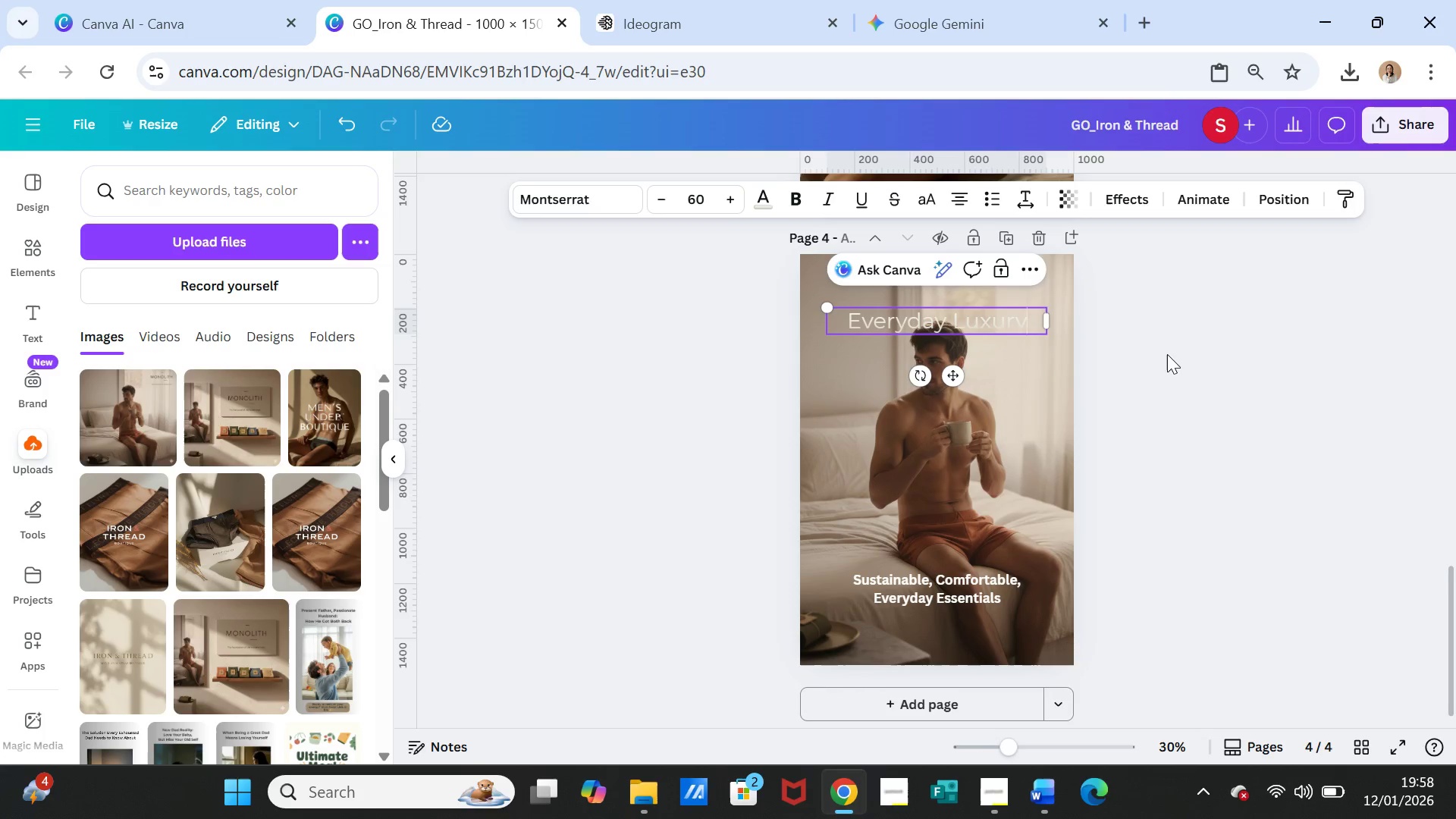 
left_click([1167, 354])
 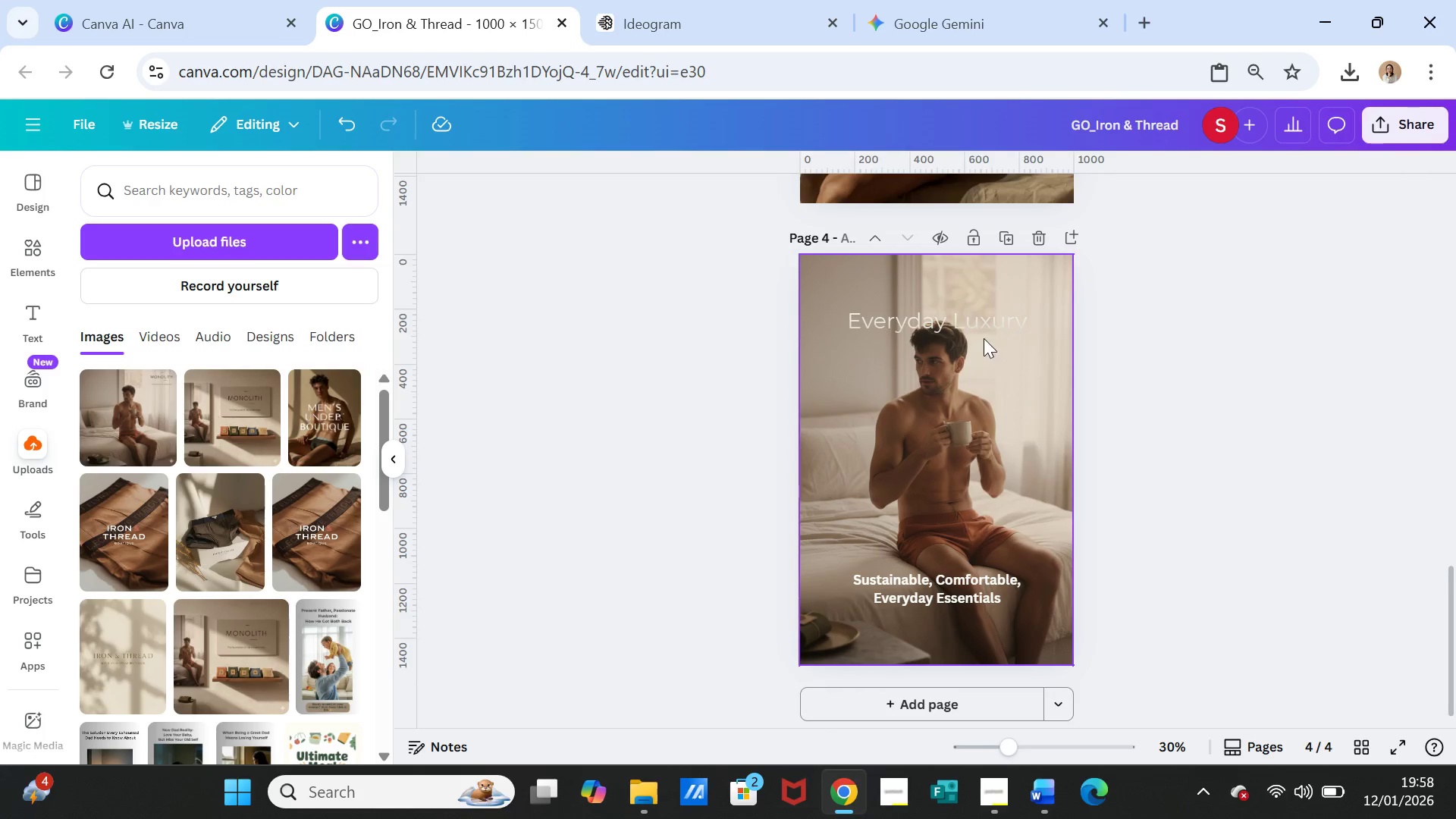 
left_click([976, 331])
 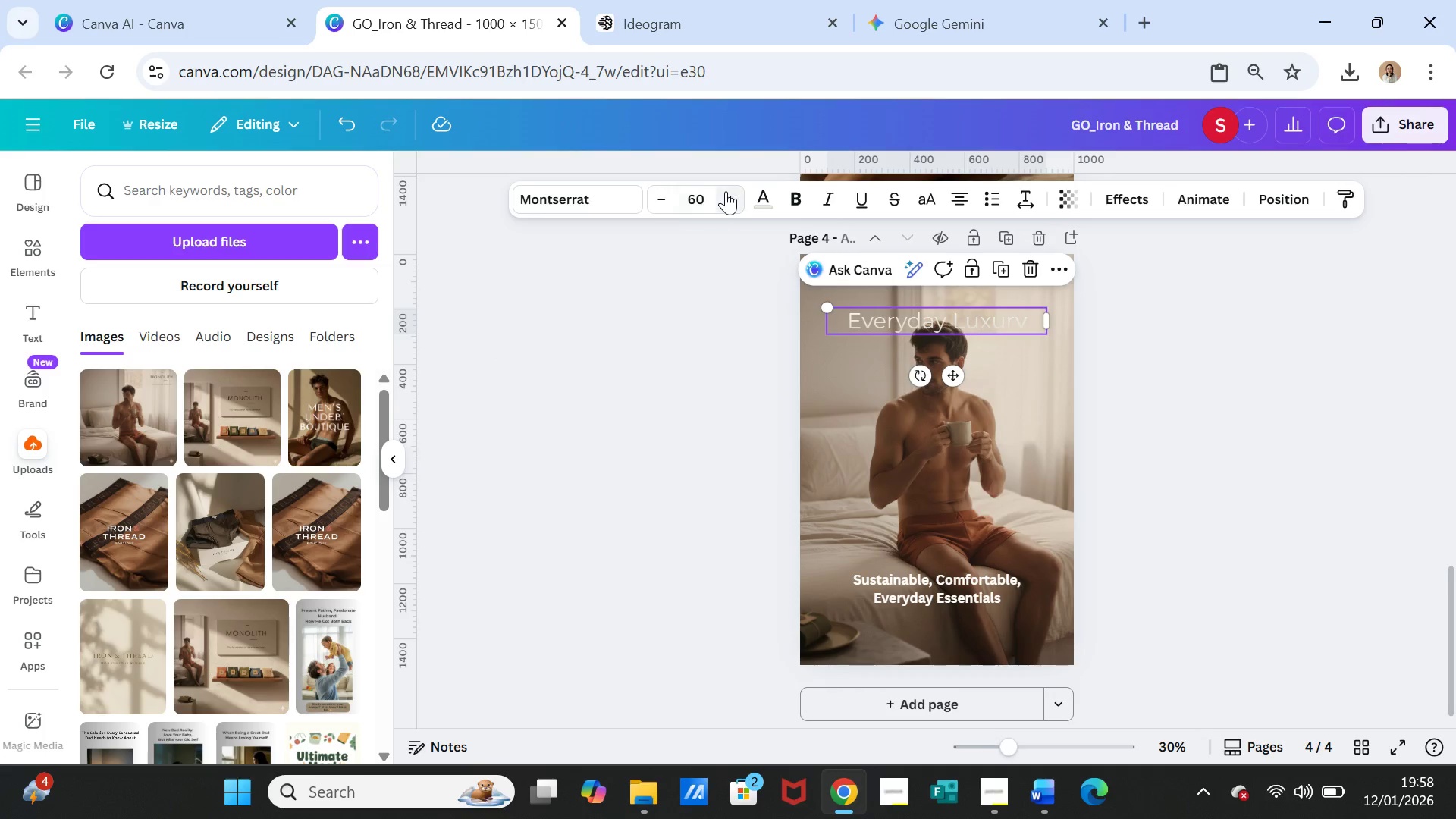 
left_click([763, 189])
 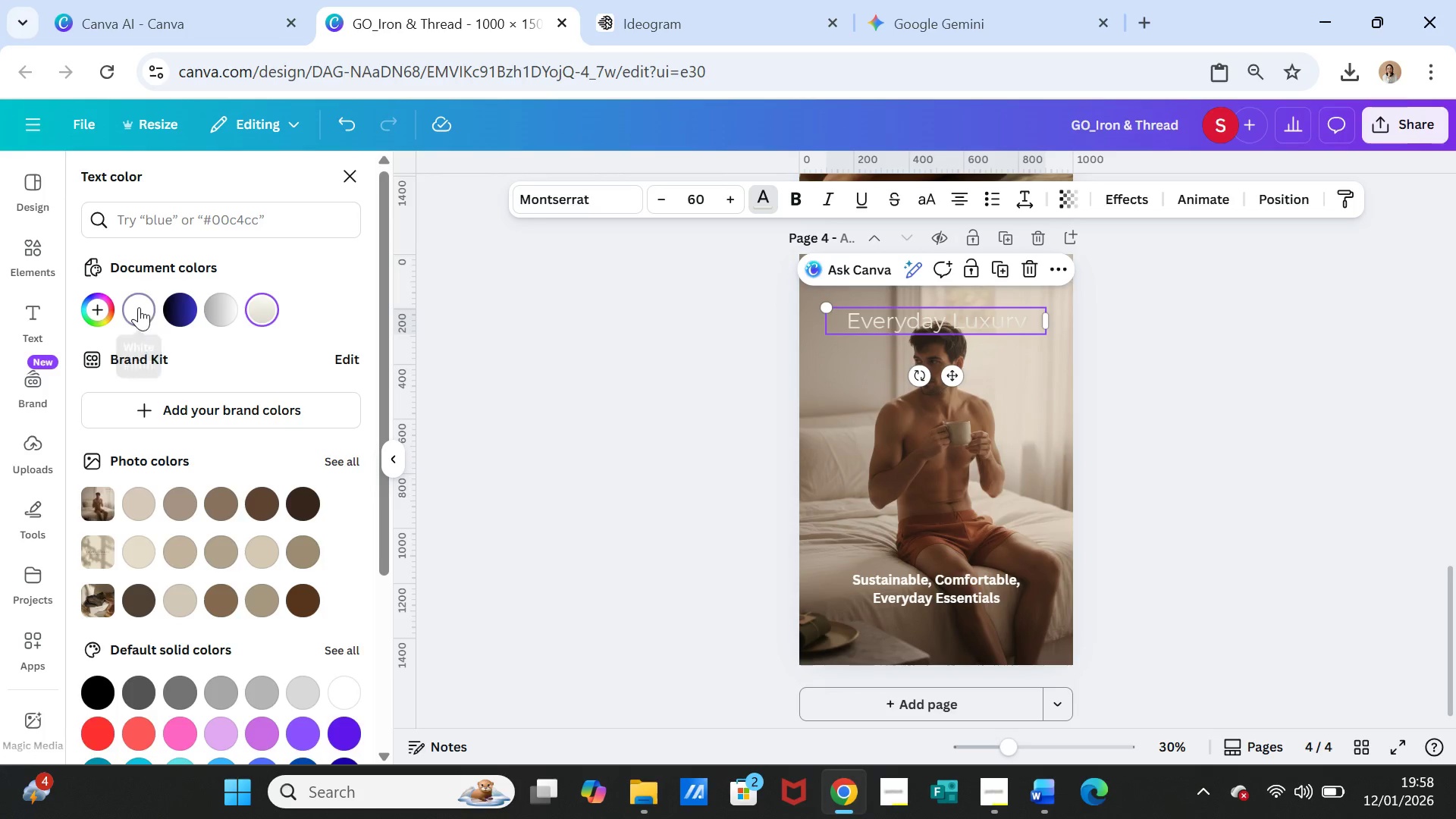 
left_click([1165, 395])
 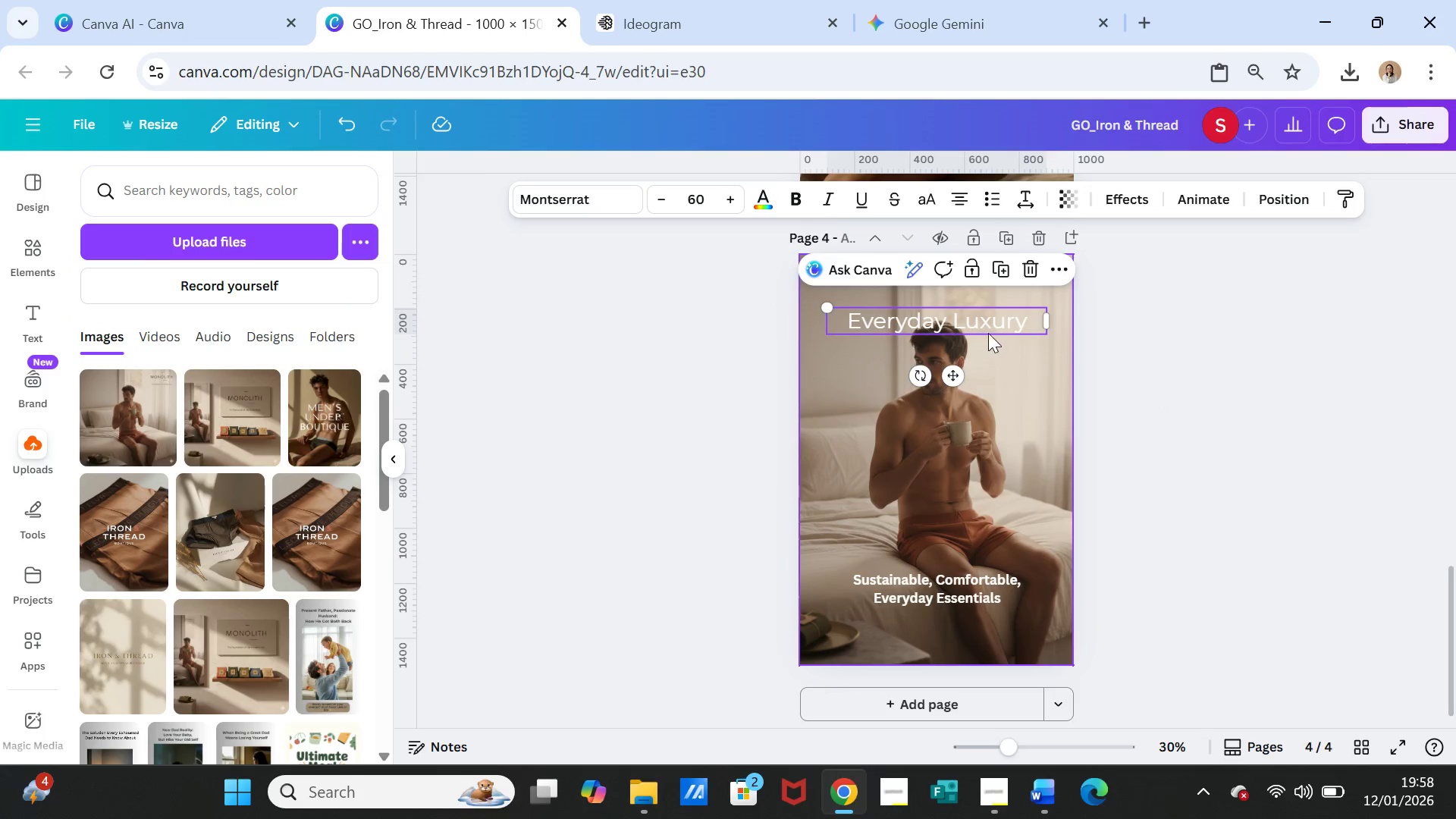 
left_click([987, 327])
 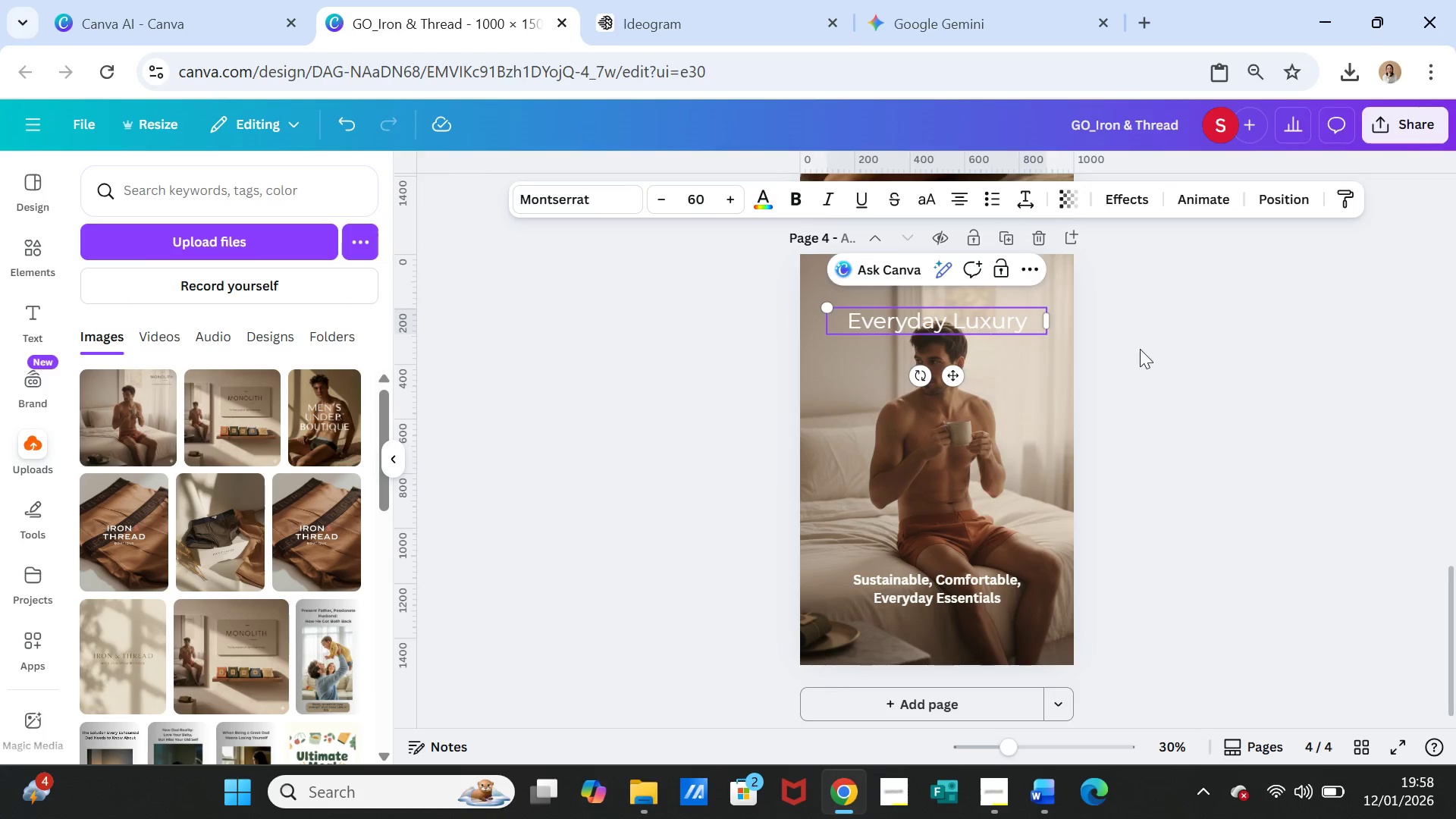 
left_click([1140, 349])
 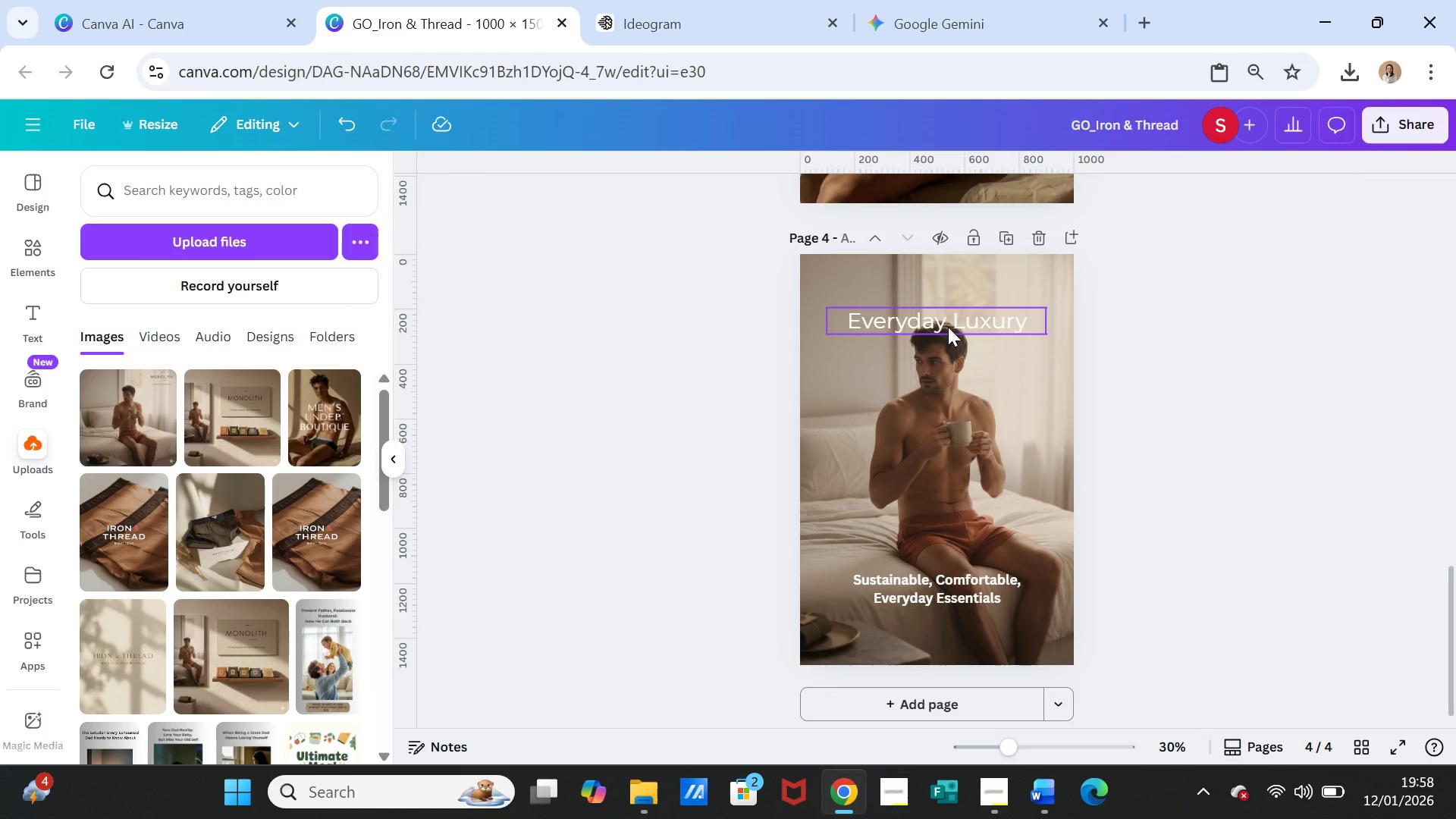 
double_click([948, 327])
 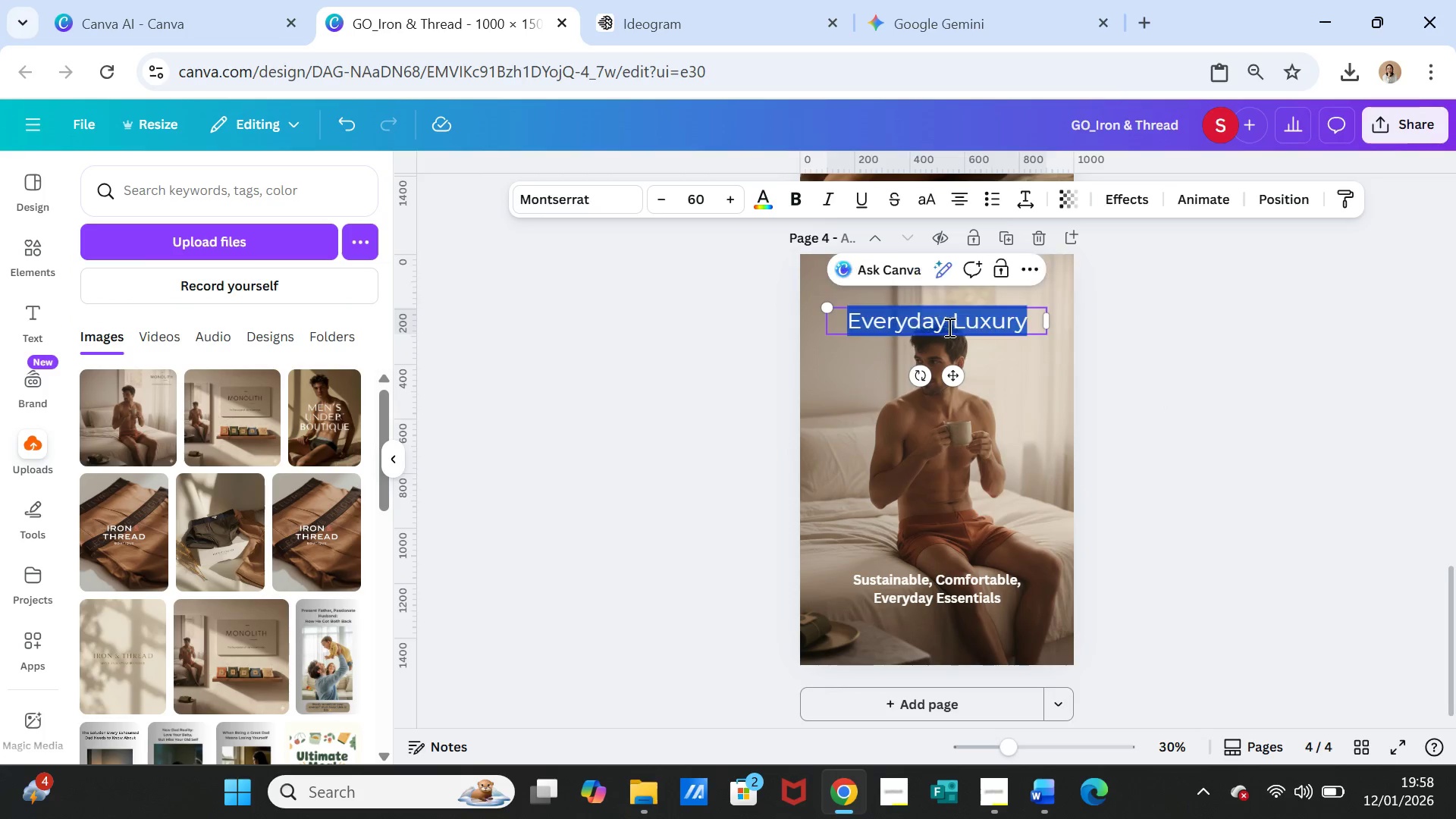 
triple_click([948, 327])
 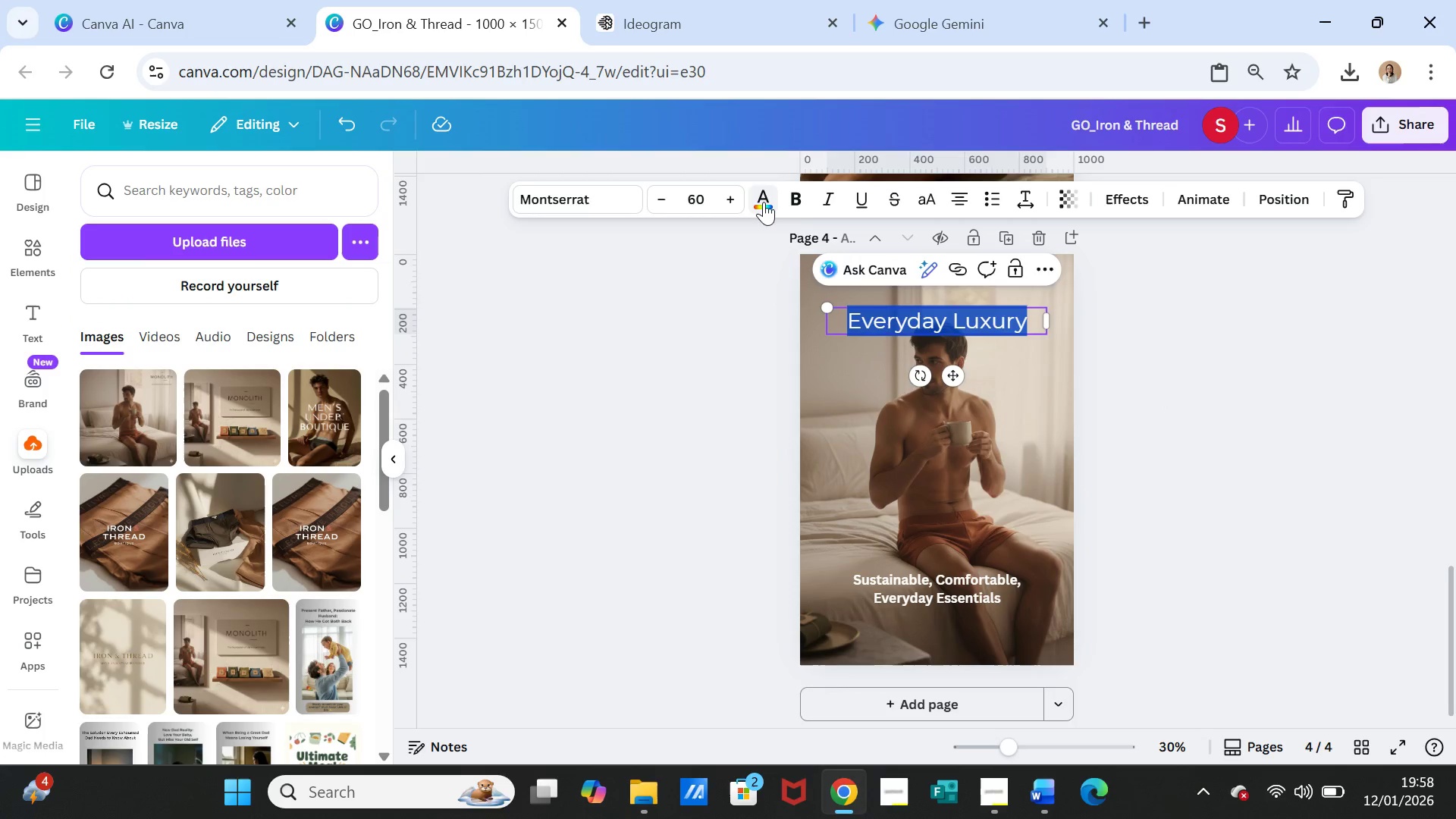 
left_click([764, 202])
 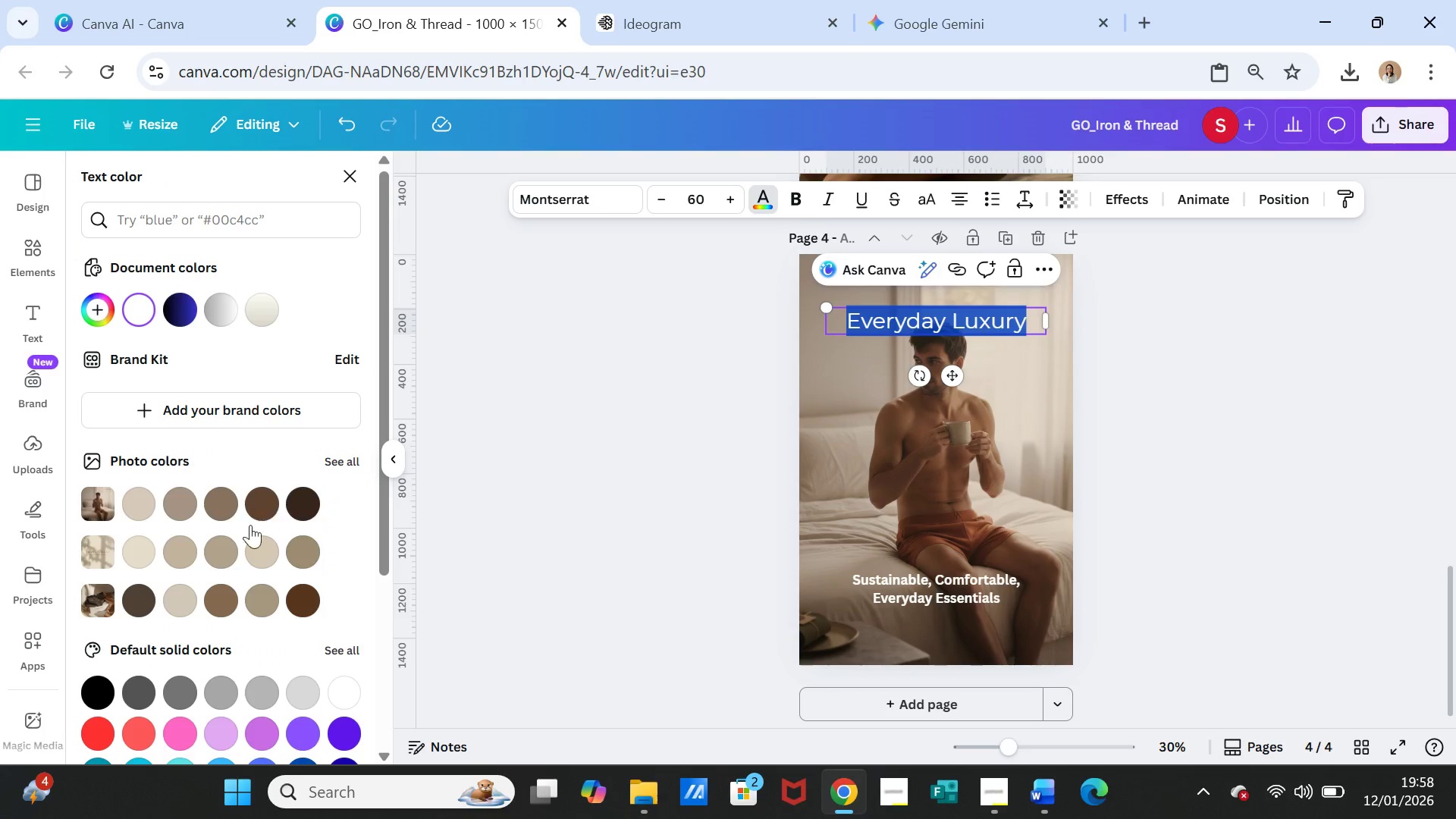 
scroll: coordinate [236, 576], scroll_direction: down, amount: 5.0
 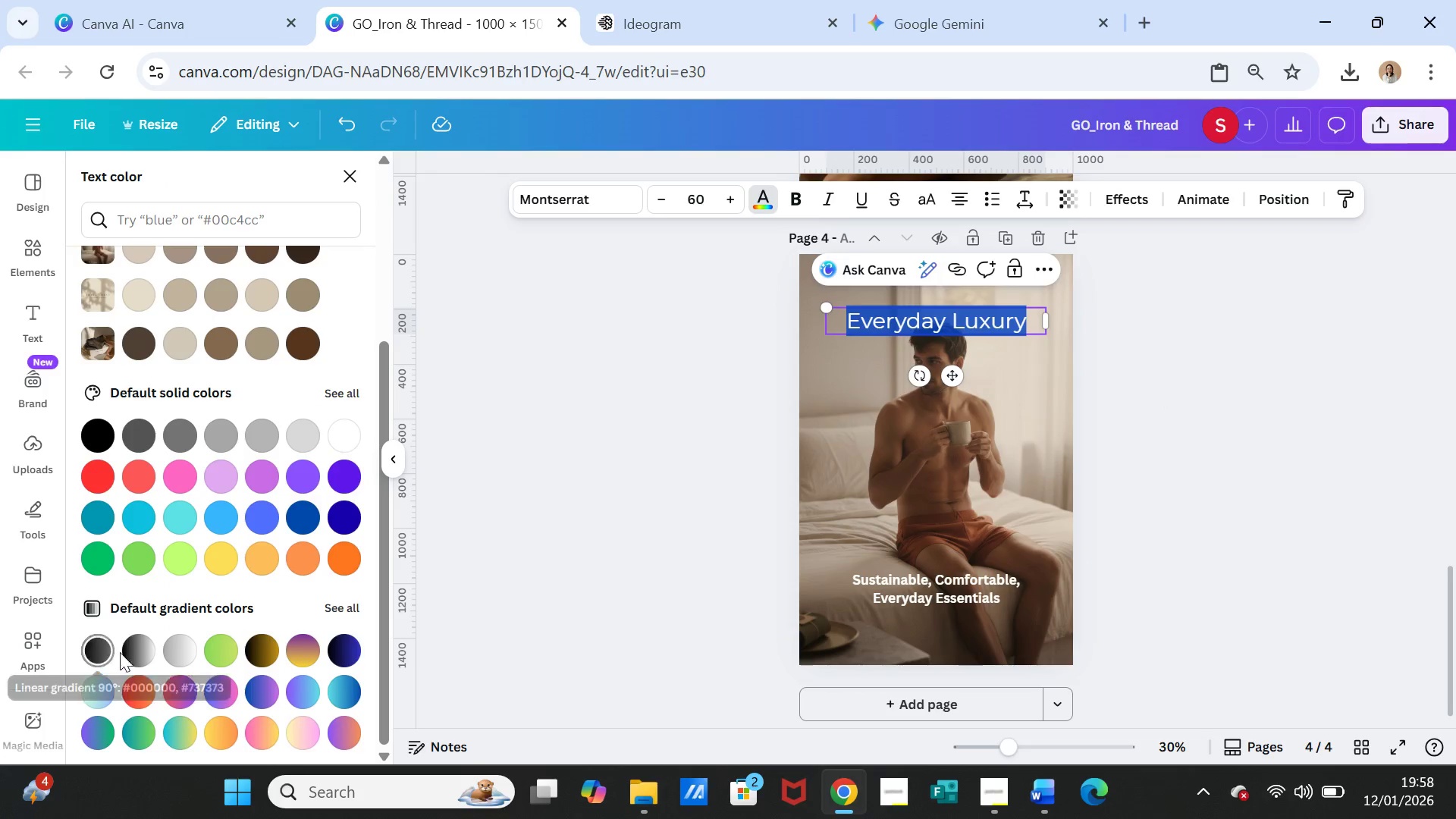 
left_click([132, 646])
 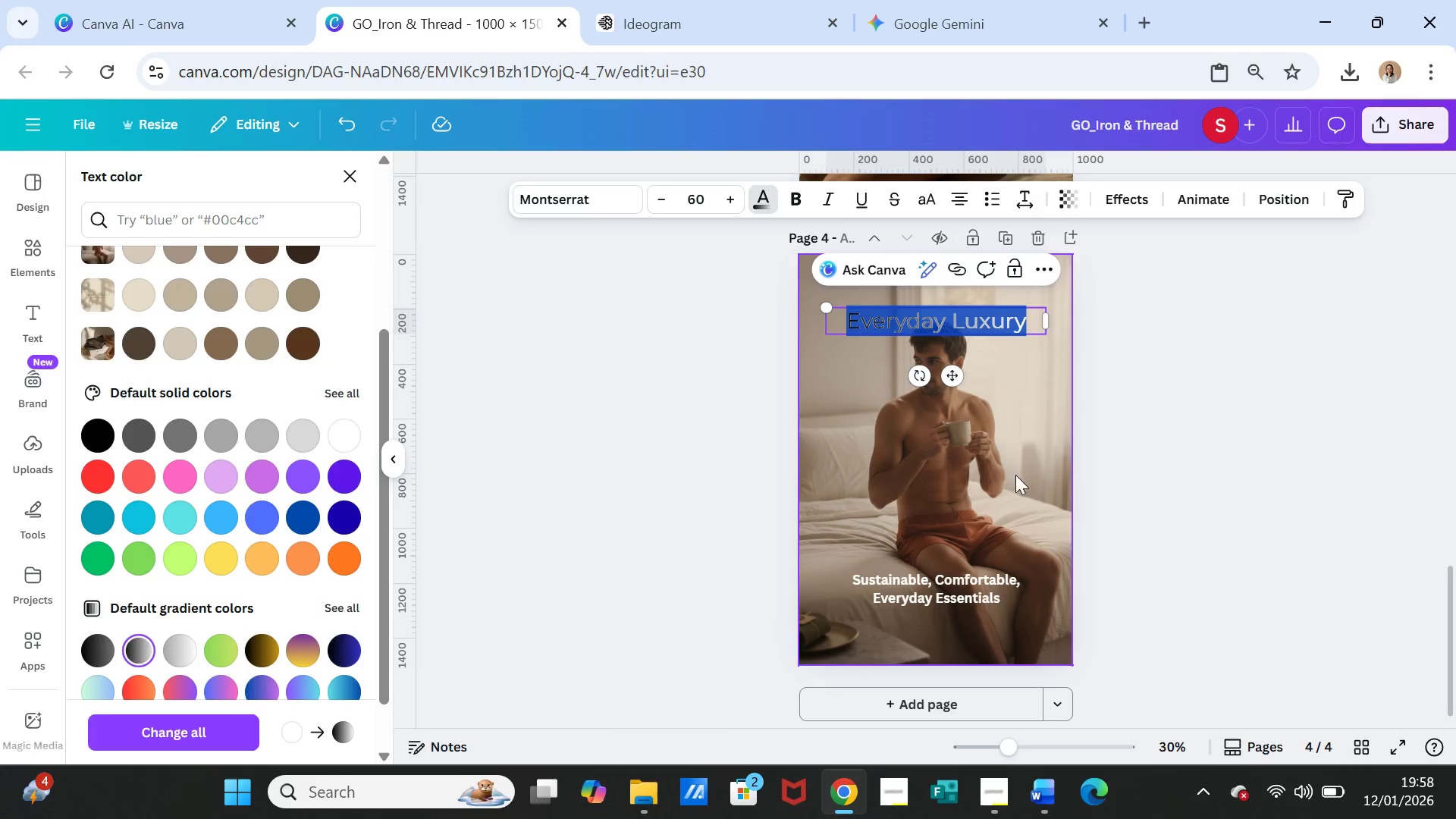 
left_click([1191, 442])
 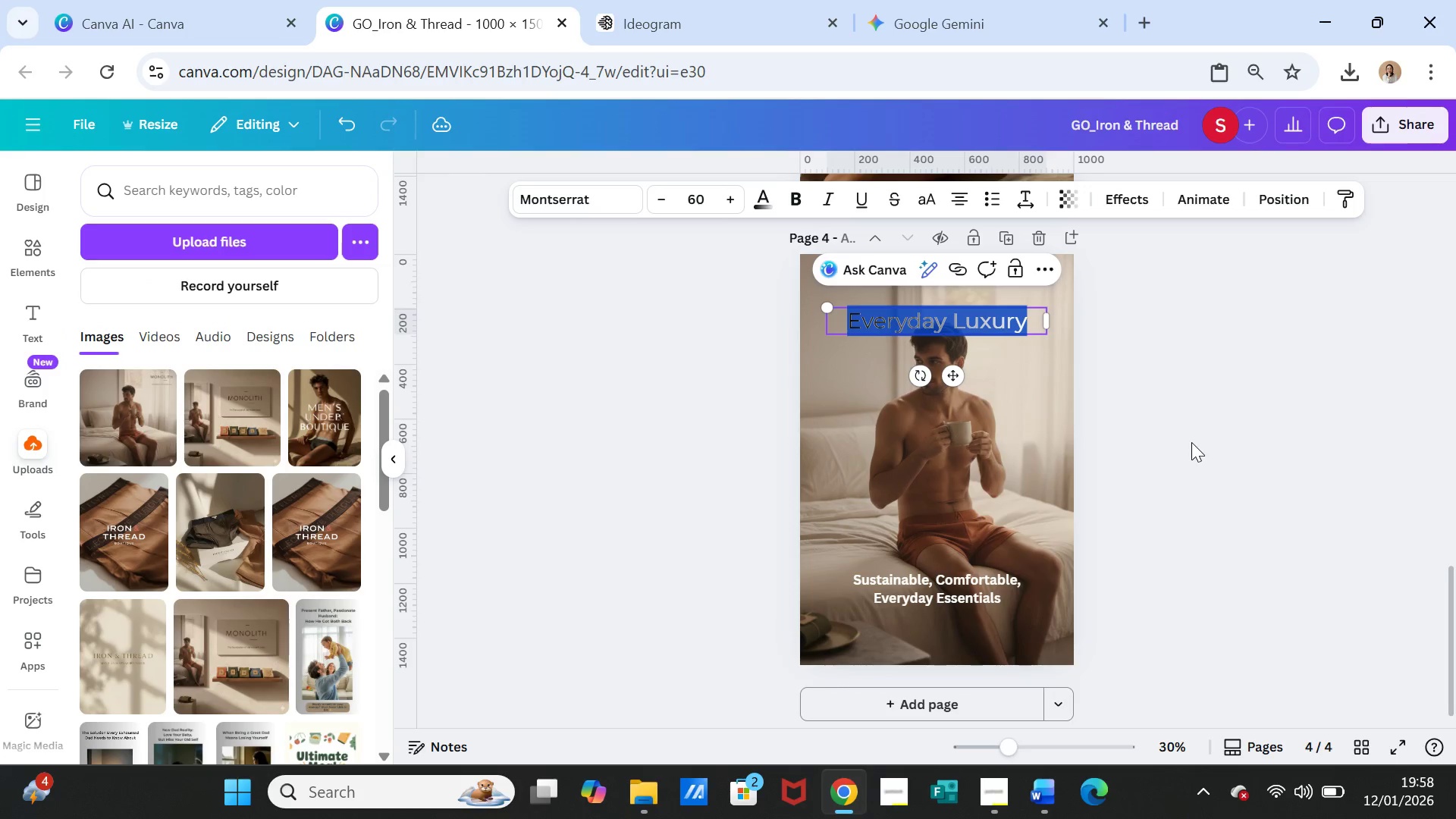 
left_click([1191, 442])
 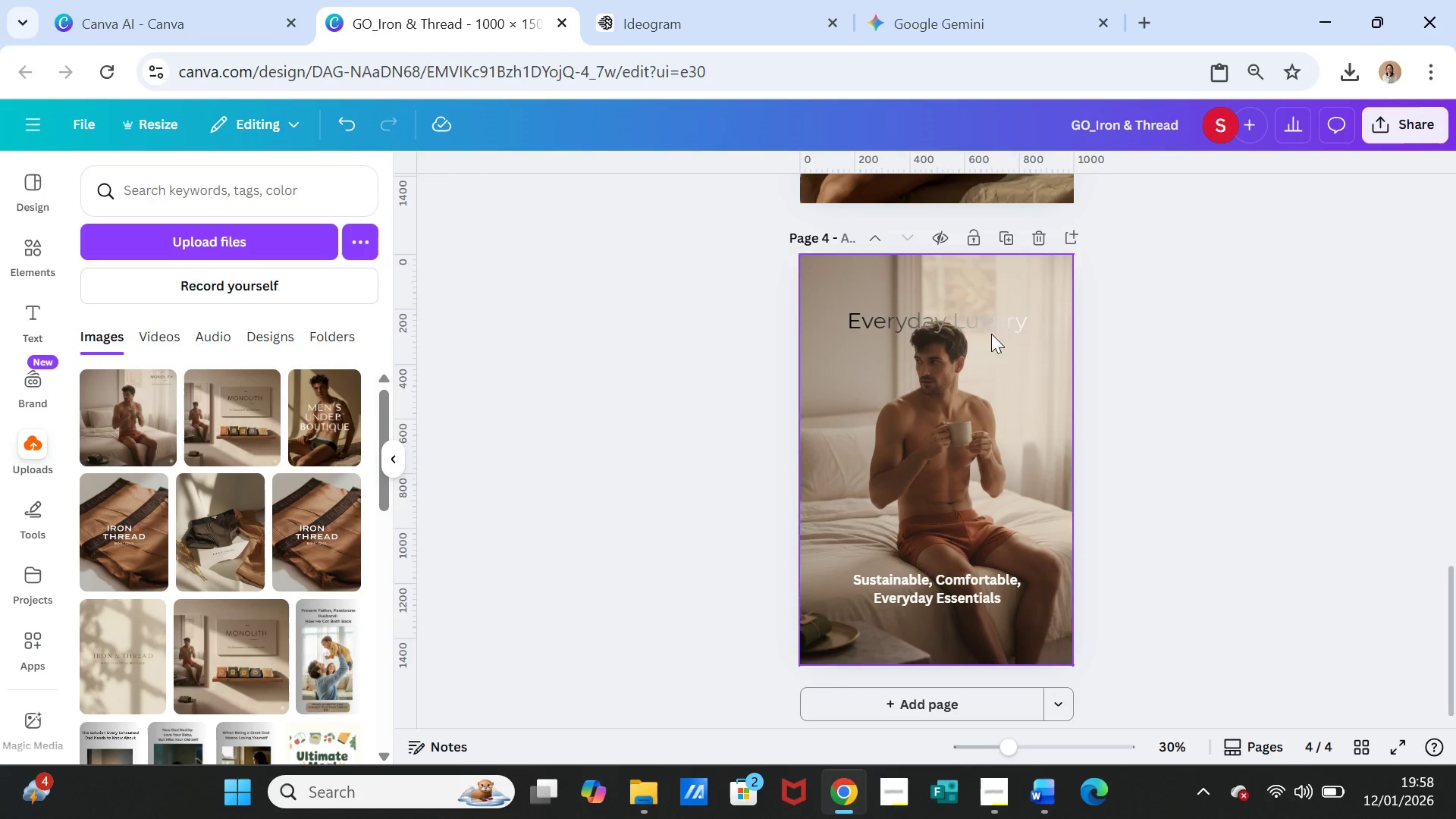 
left_click([977, 321])
 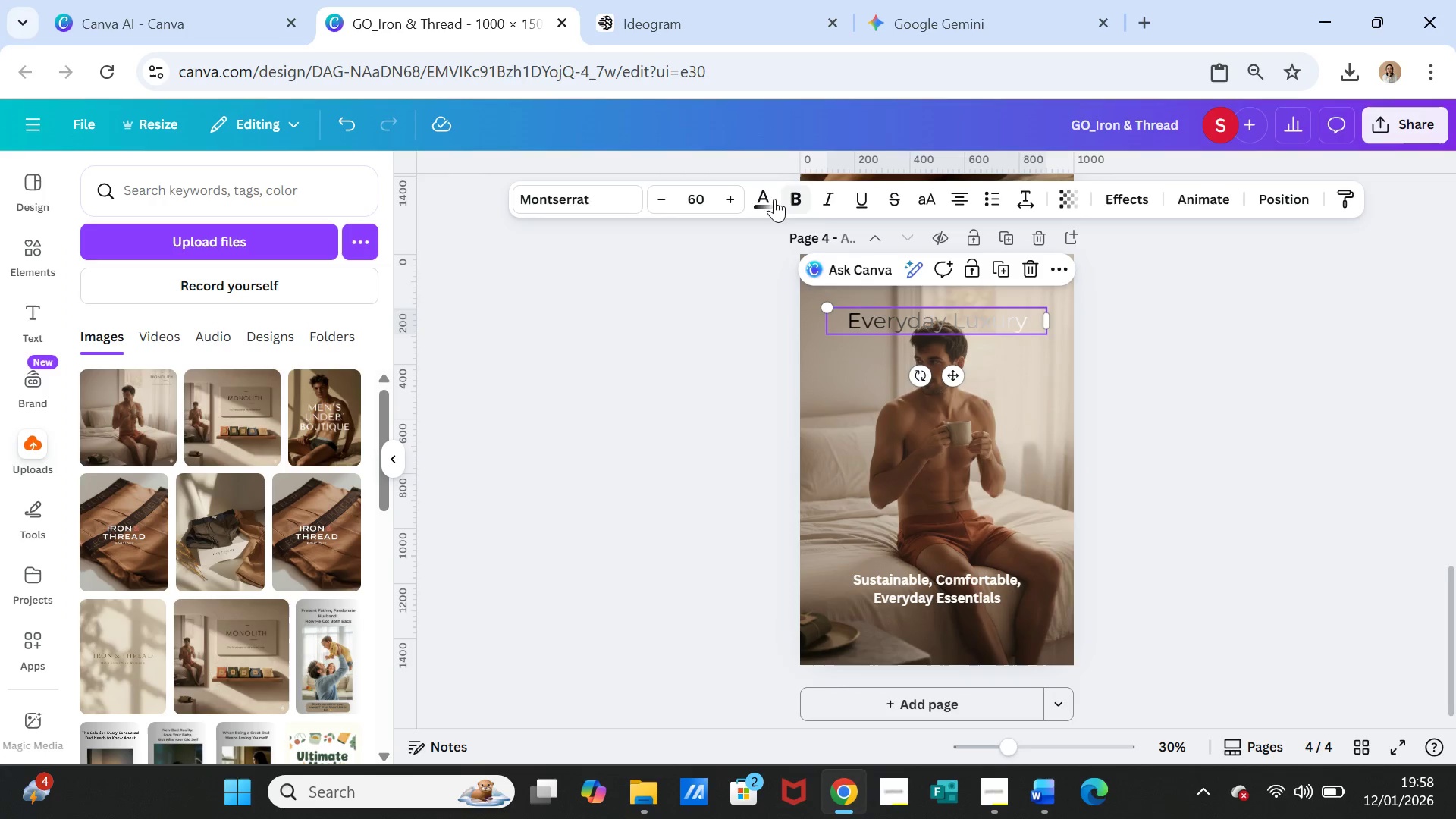 
left_click([771, 196])
 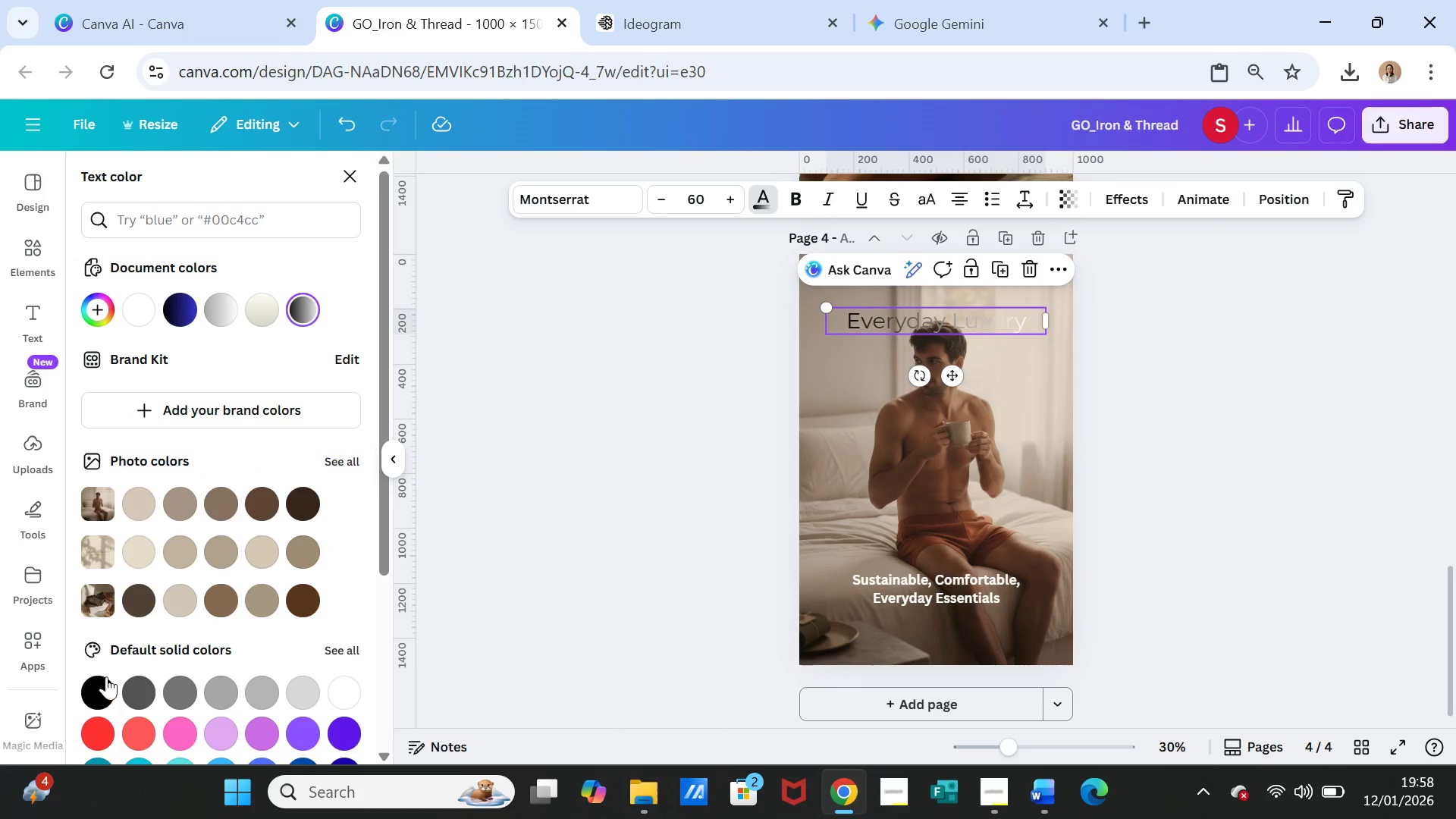 
scroll: coordinate [214, 627], scroll_direction: down, amount: 4.0
 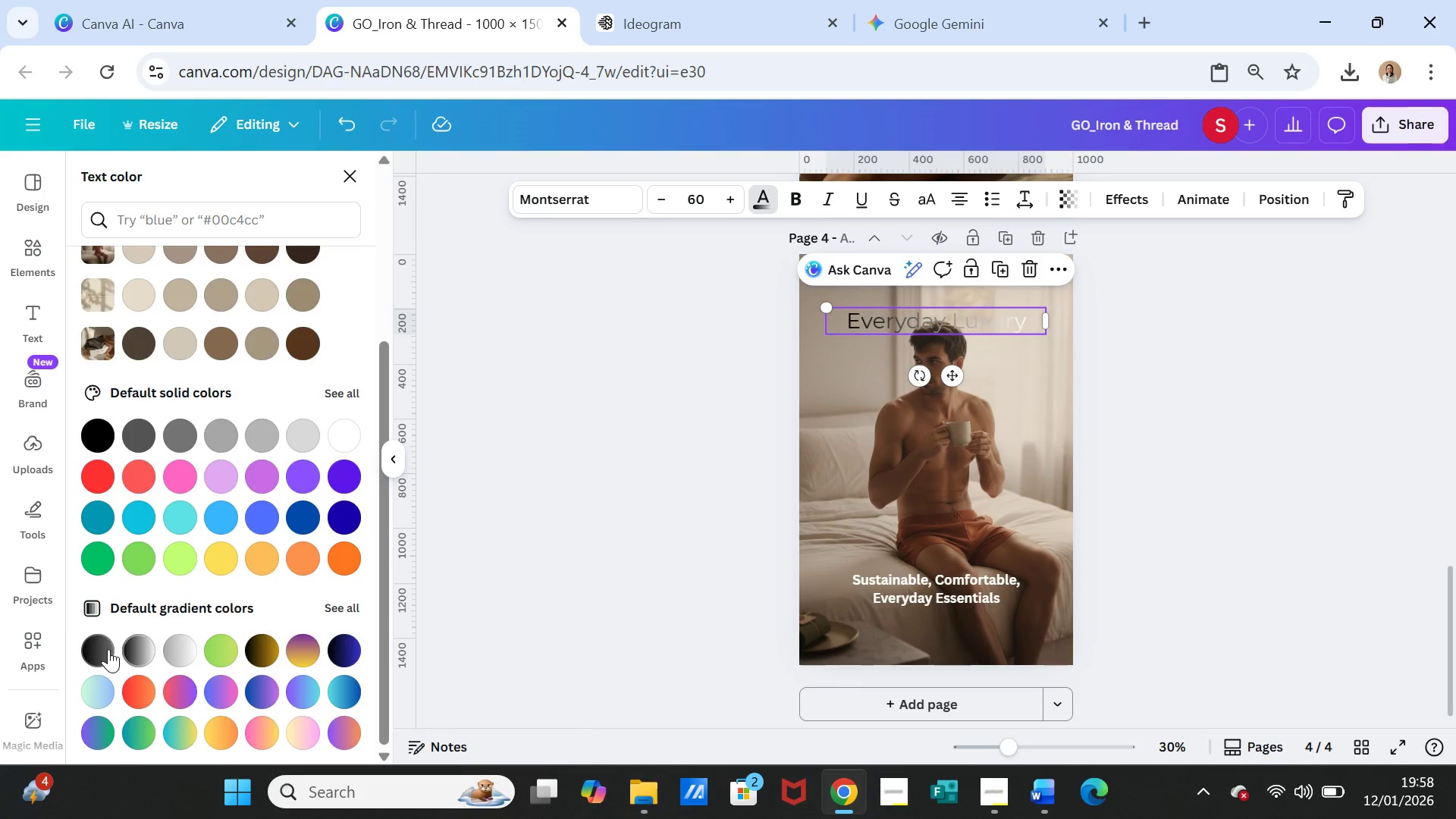 
left_click([104, 650])
 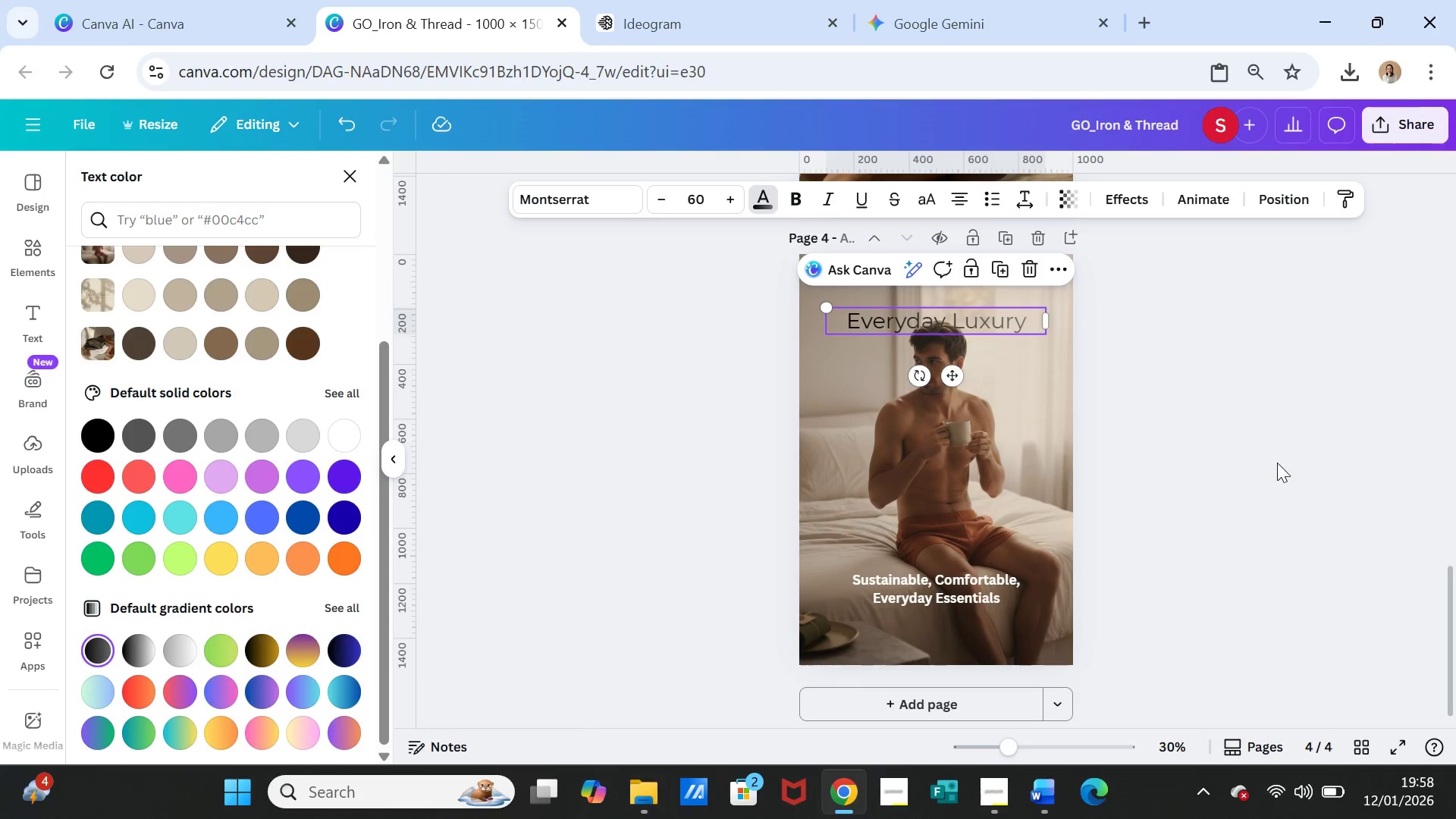 
left_click([1276, 463])
 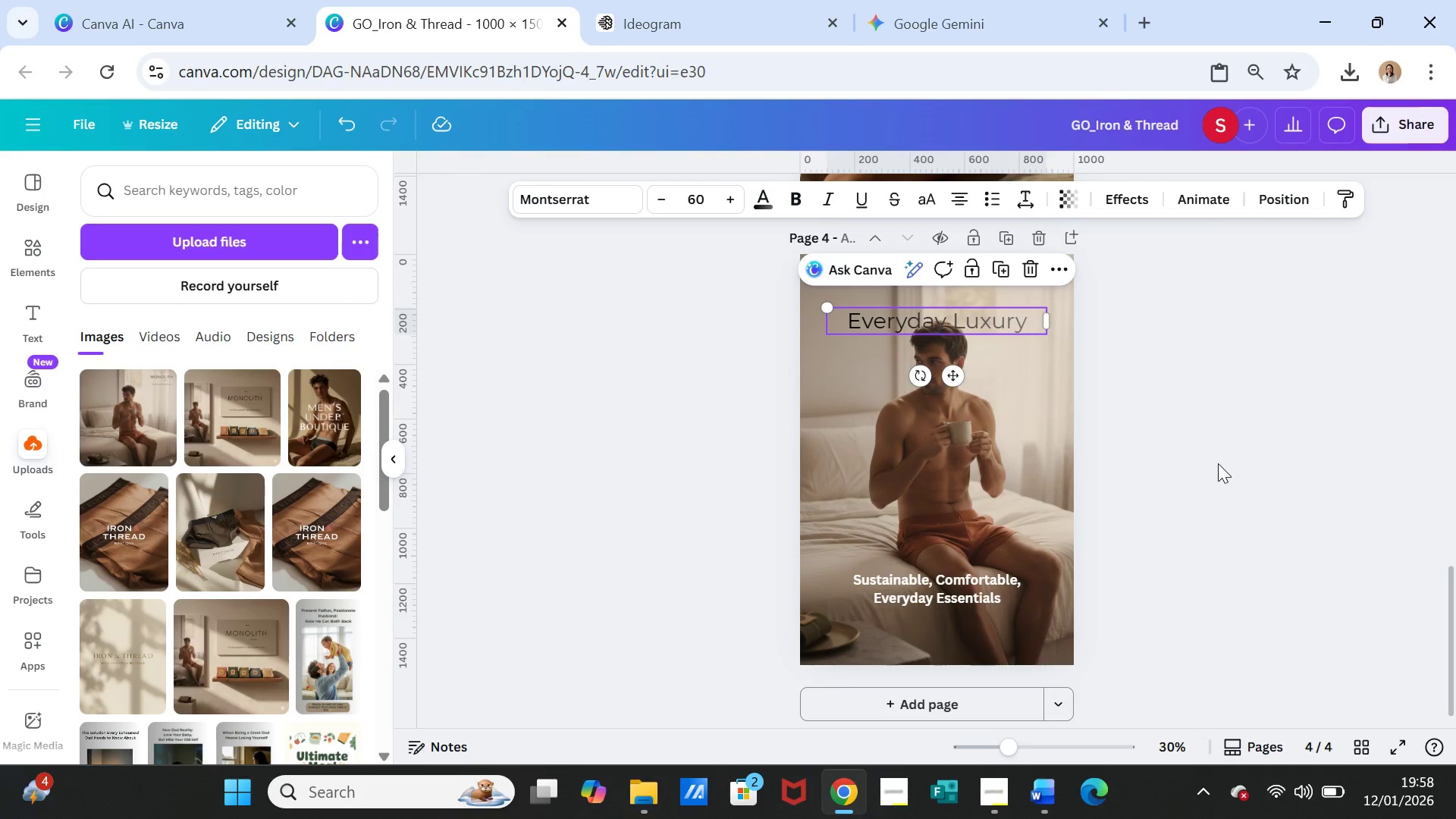 
left_click([1218, 463])
 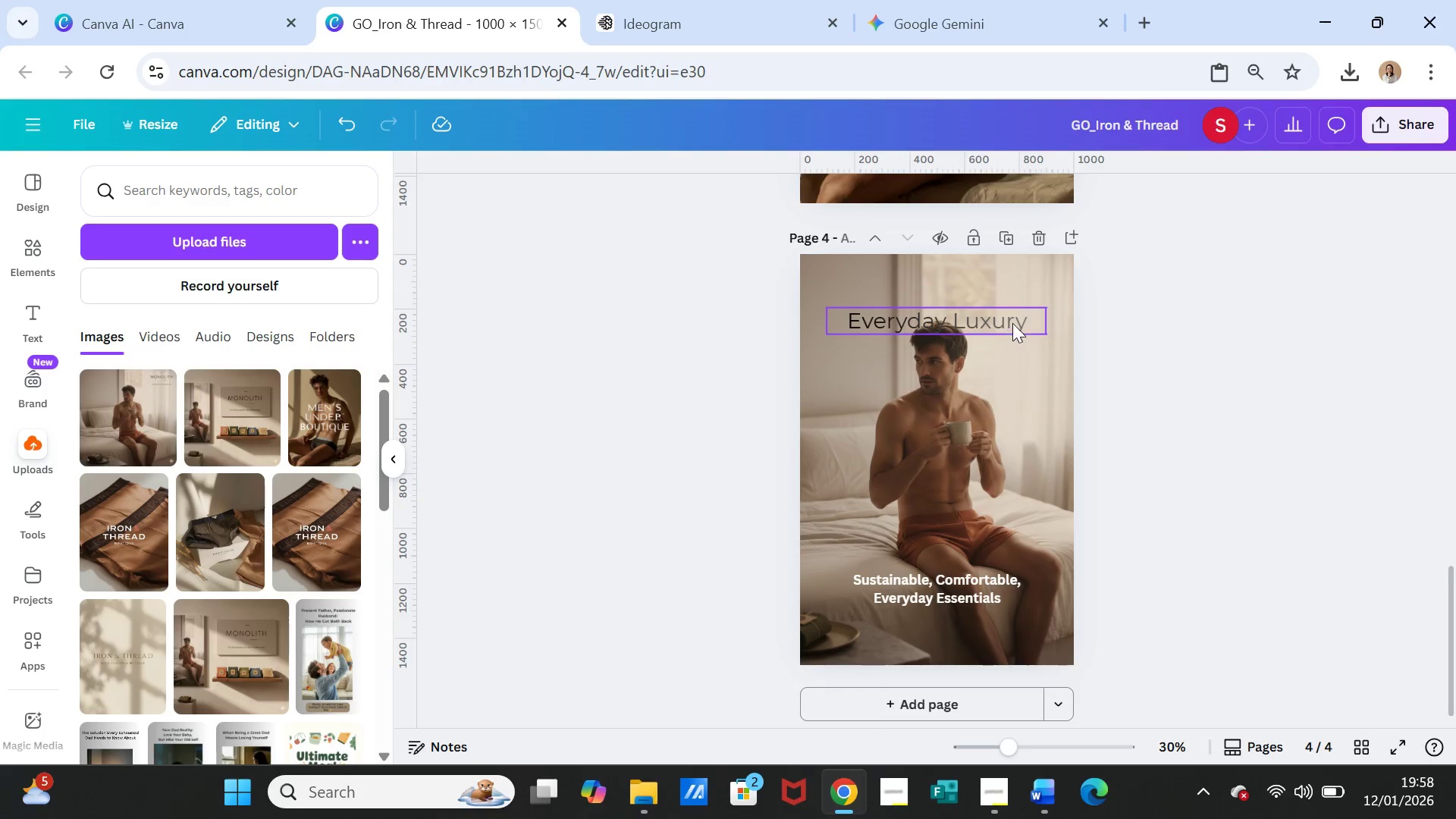 
left_click_drag(start_coordinate=[1011, 320], to_coordinate=[1013, 312])
 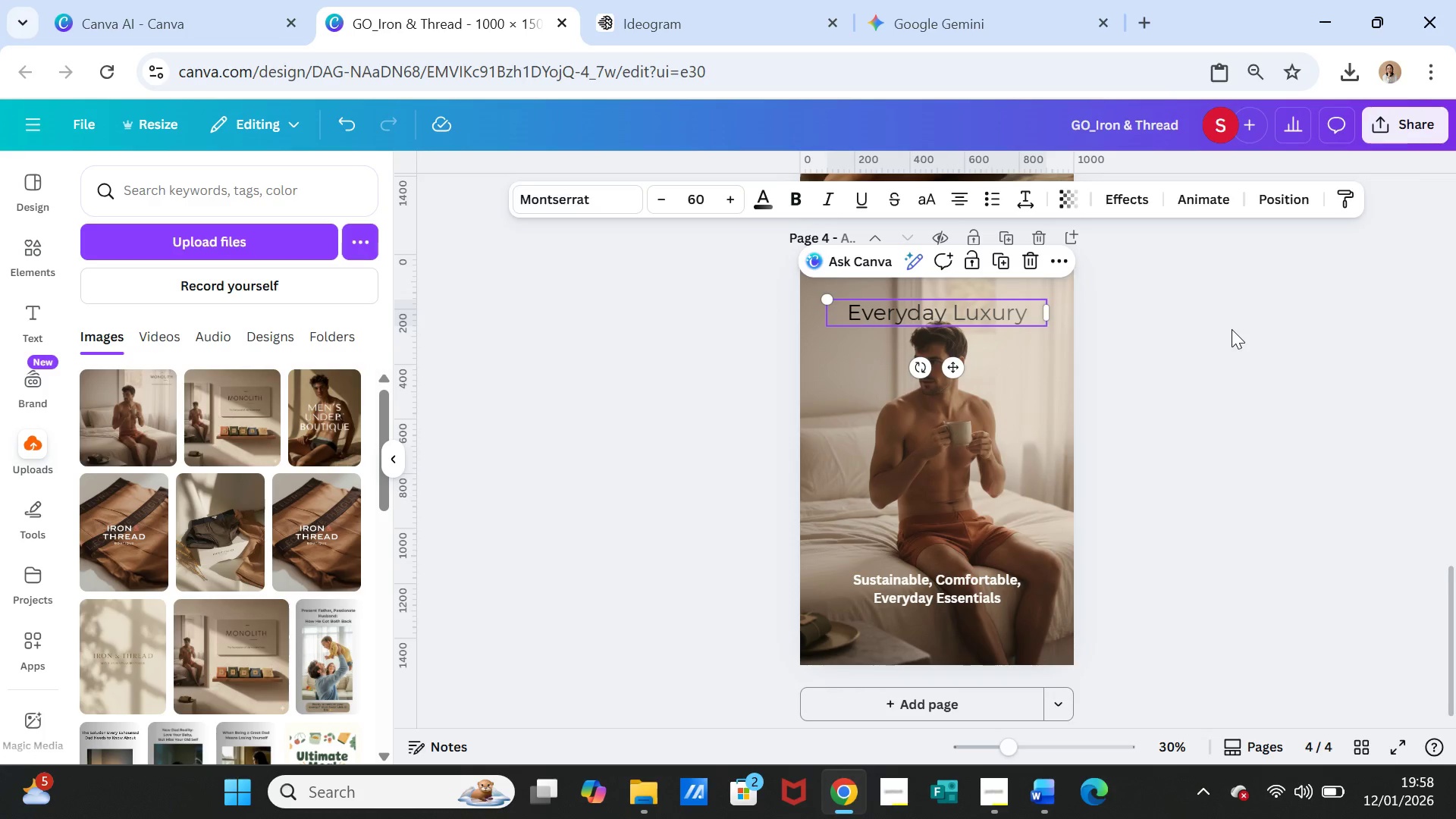 
left_click([1232, 329])
 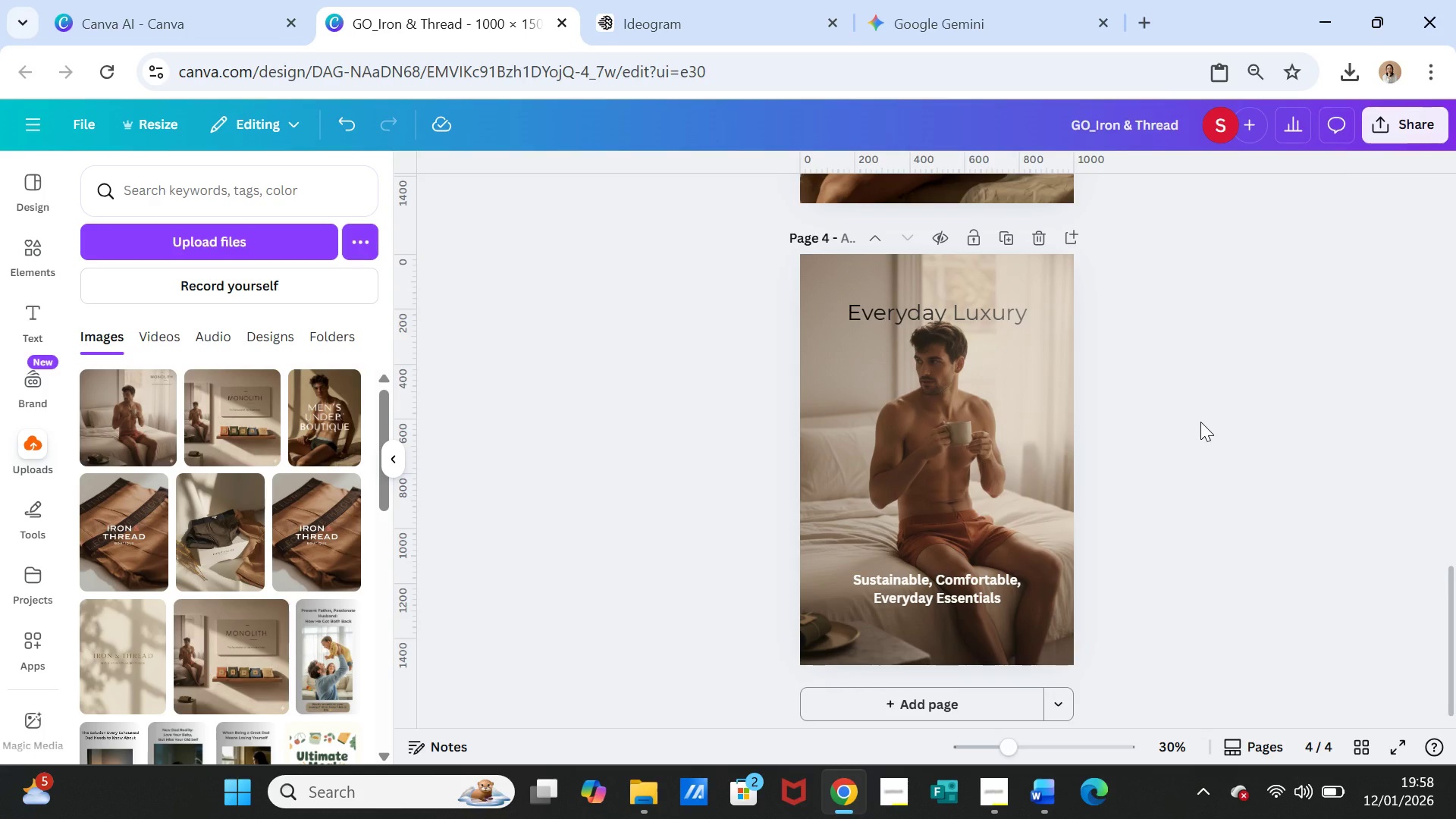 
scroll: coordinate [1200, 422], scroll_direction: up, amount: 5.0
 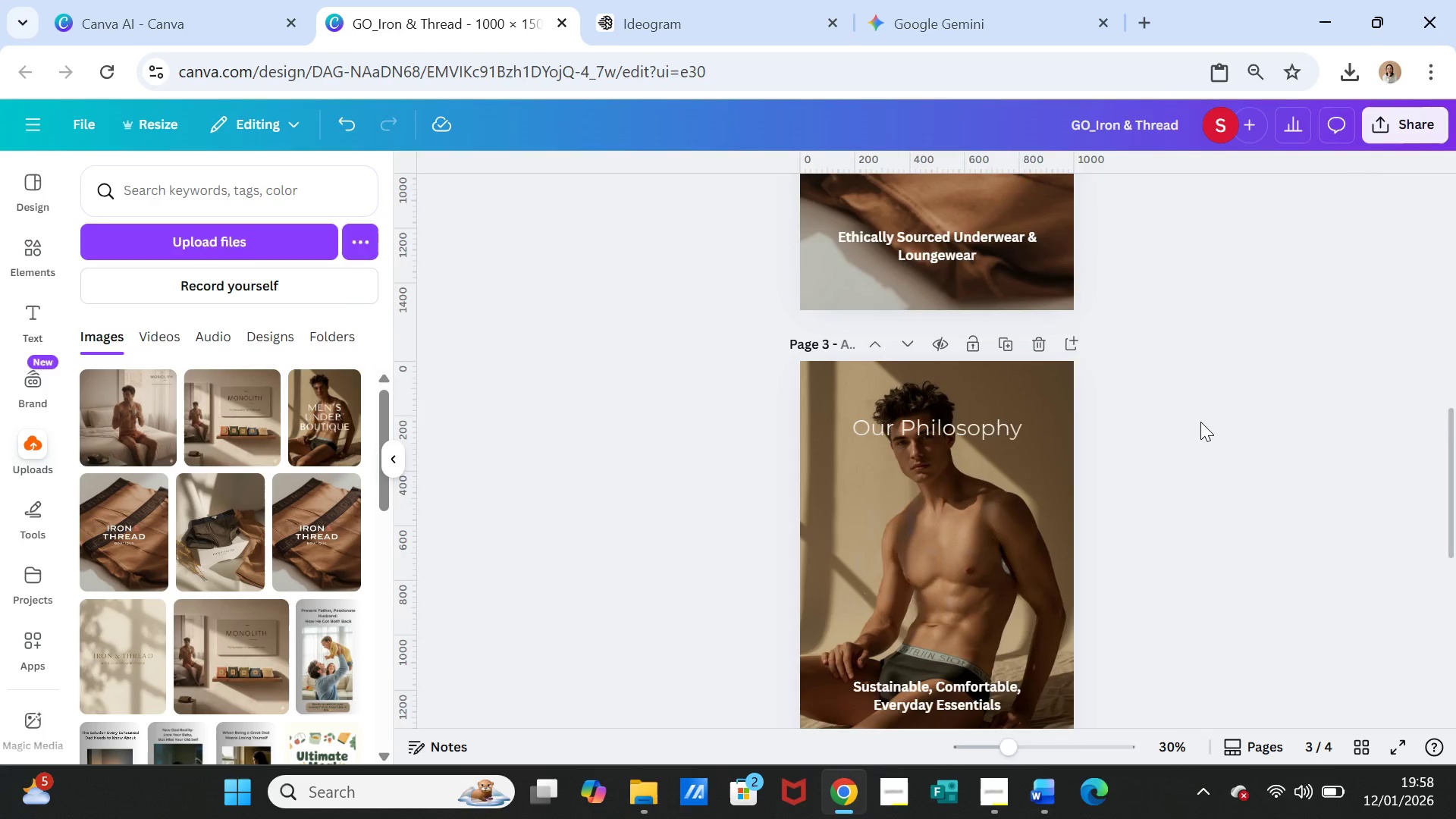 
scroll: coordinate [1151, 491], scroll_direction: down, amount: 5.0
 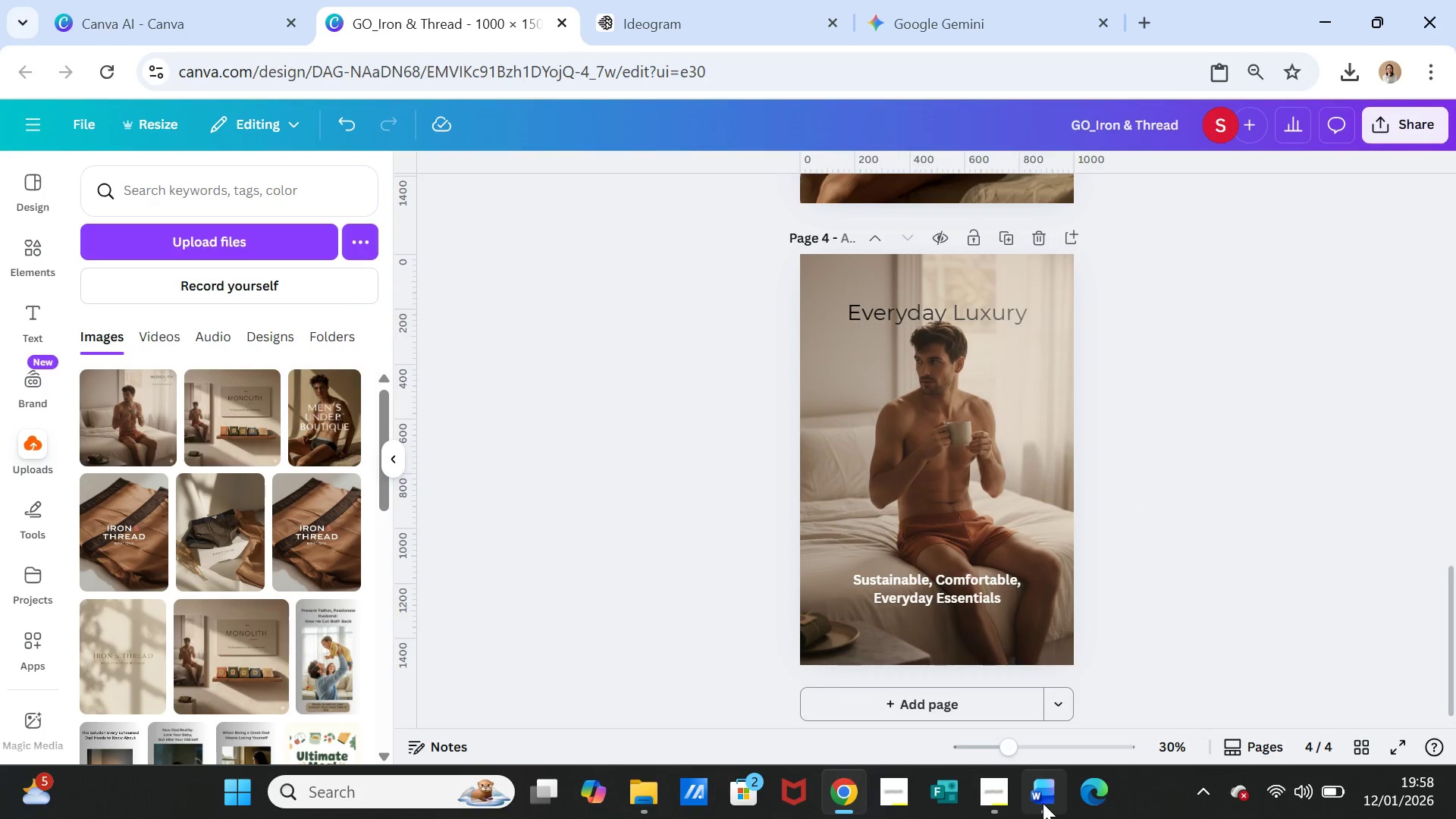 
left_click([1040, 801])
 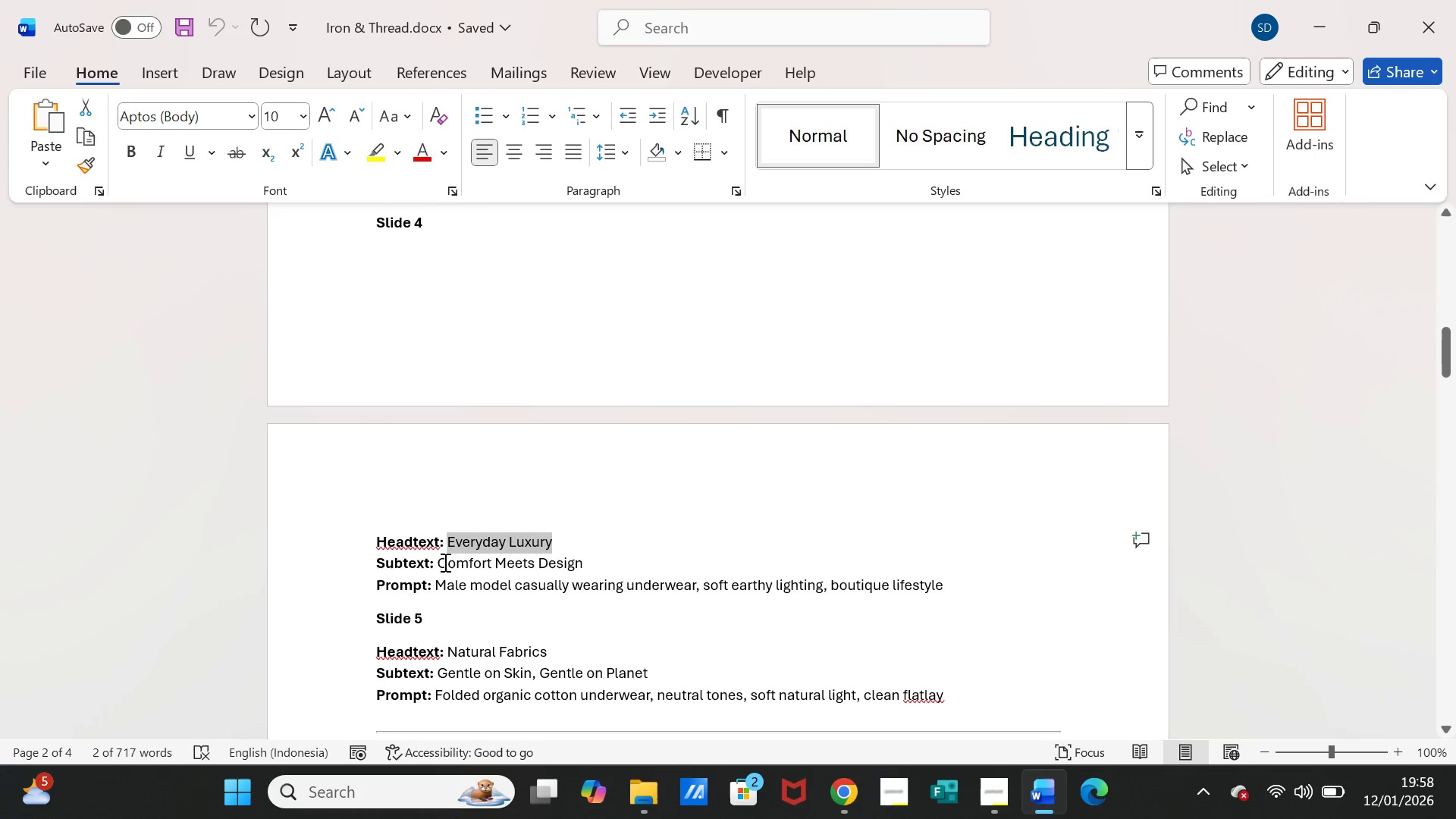 
left_click_drag(start_coordinate=[438, 563], to_coordinate=[562, 563])
 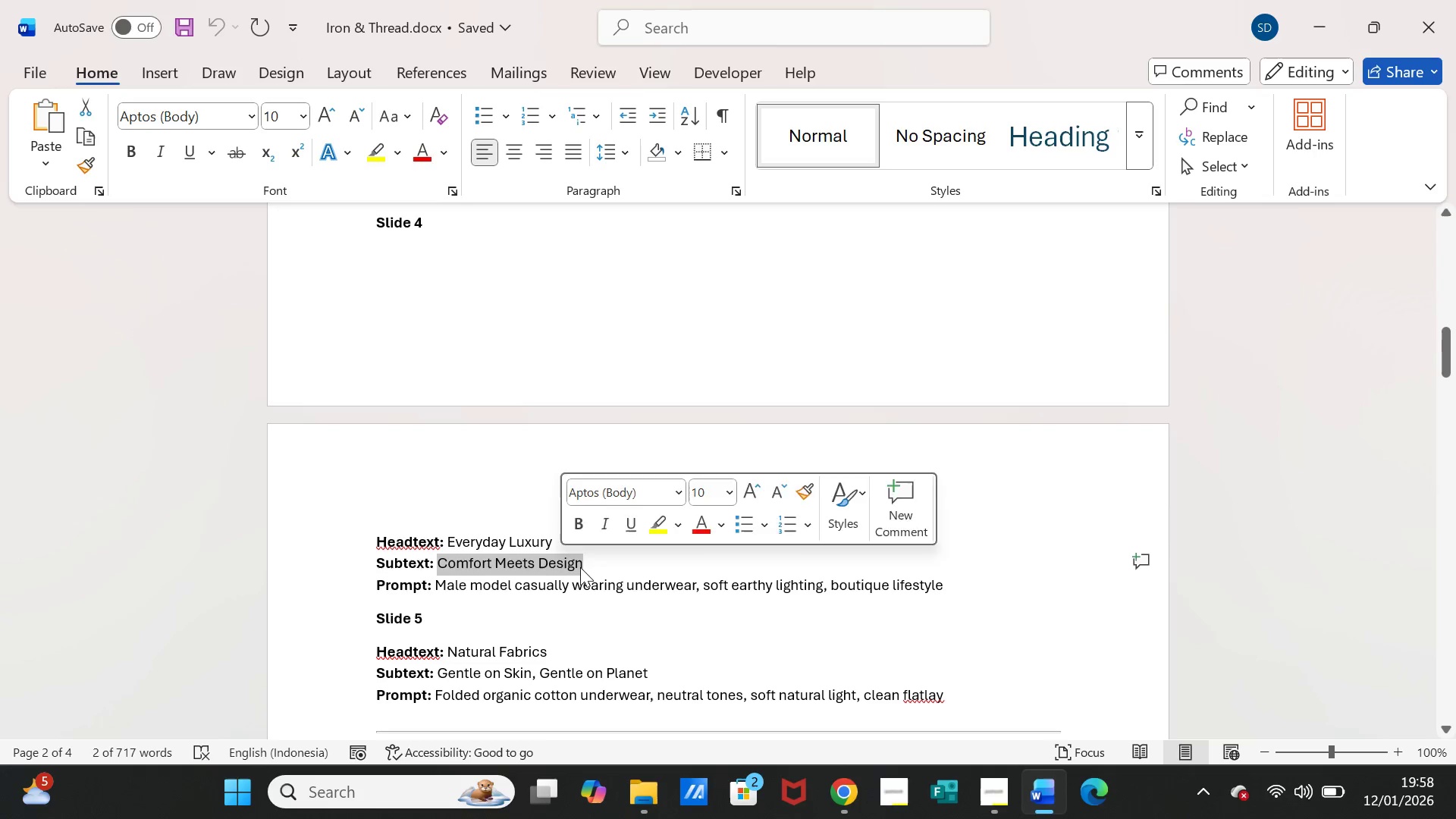 
key(Control+C)
 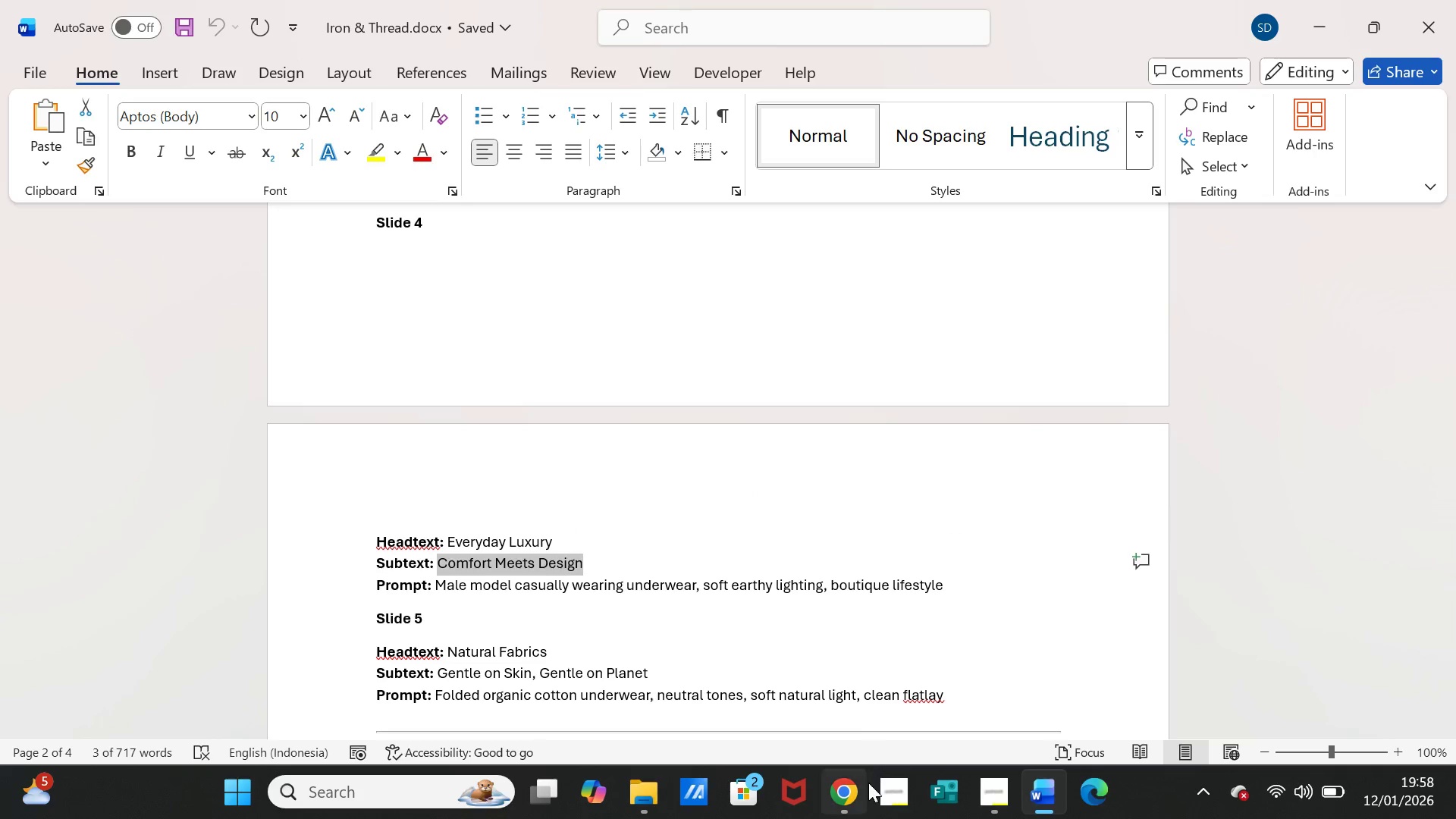 
left_click([855, 794])
 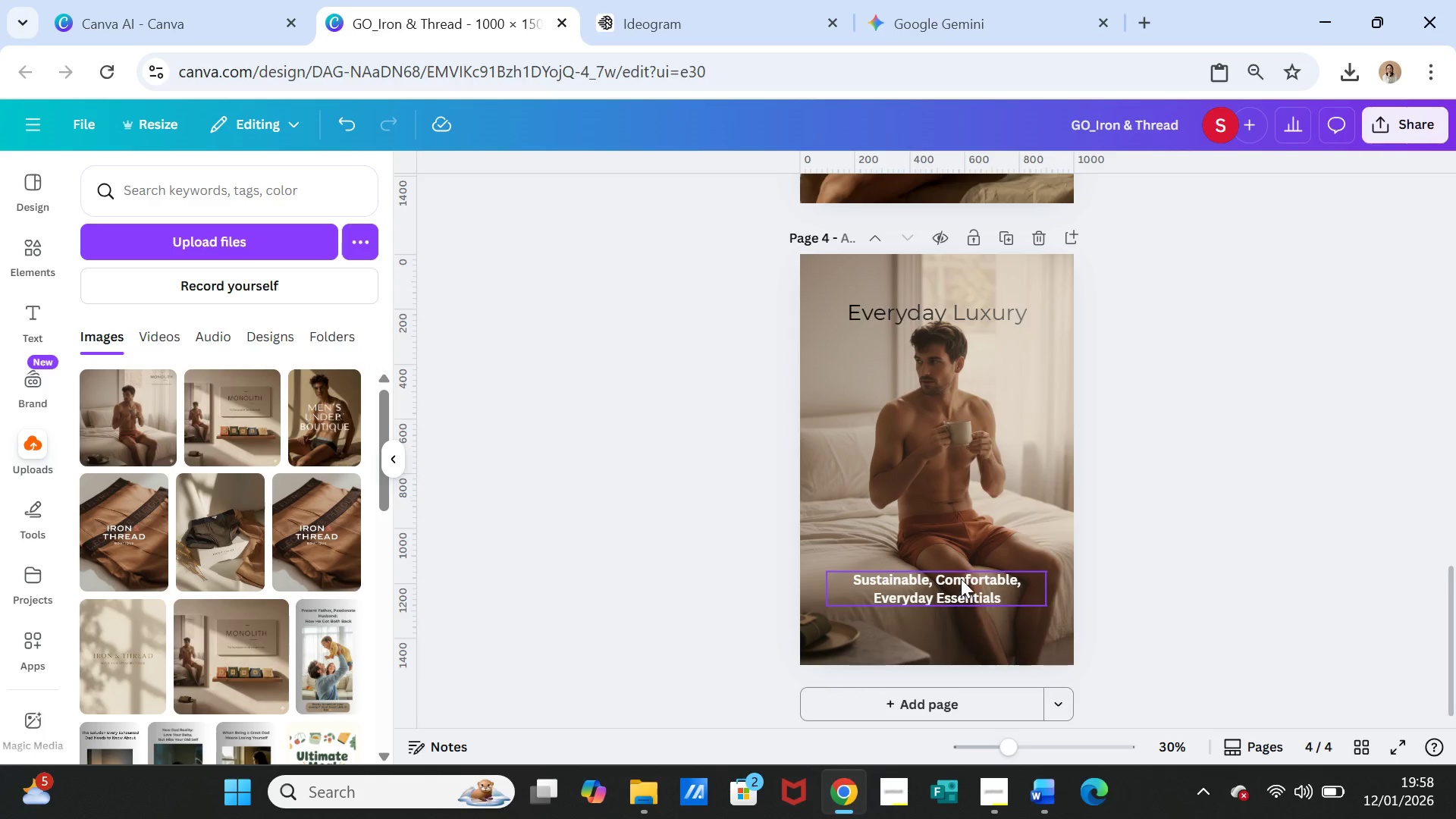 
double_click([961, 579])
 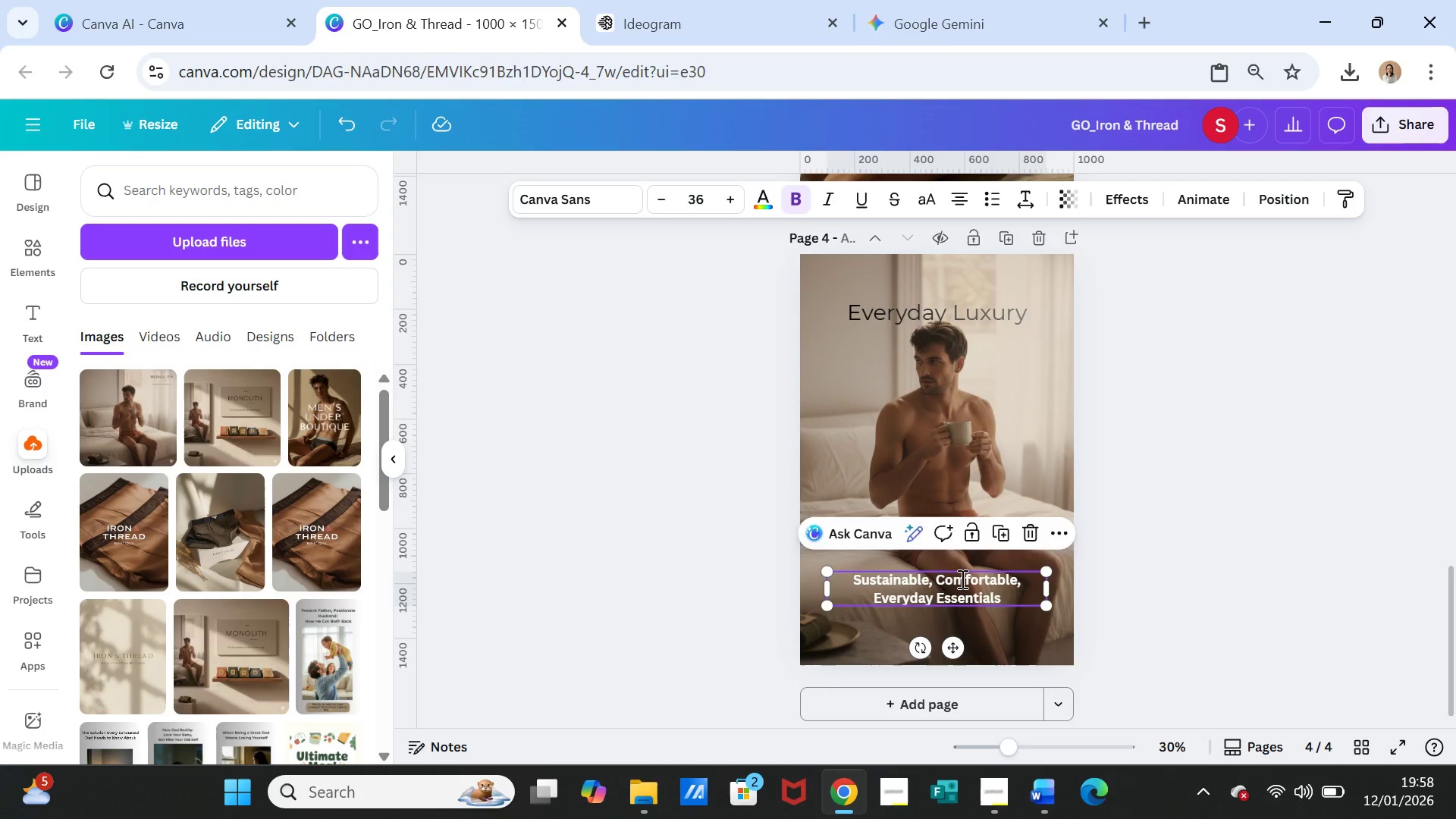 
triple_click([961, 579])
 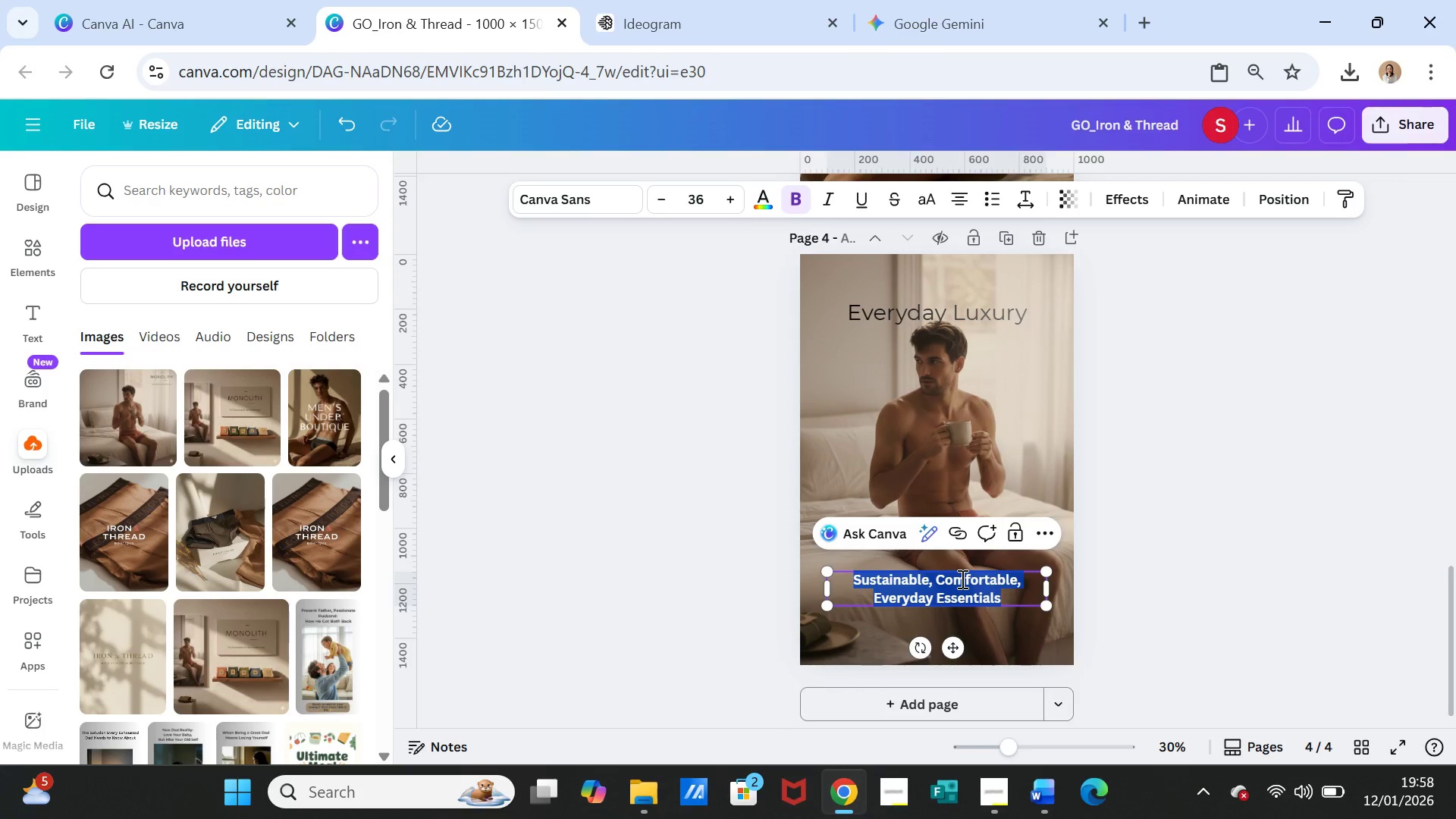 
key(Control+V)
 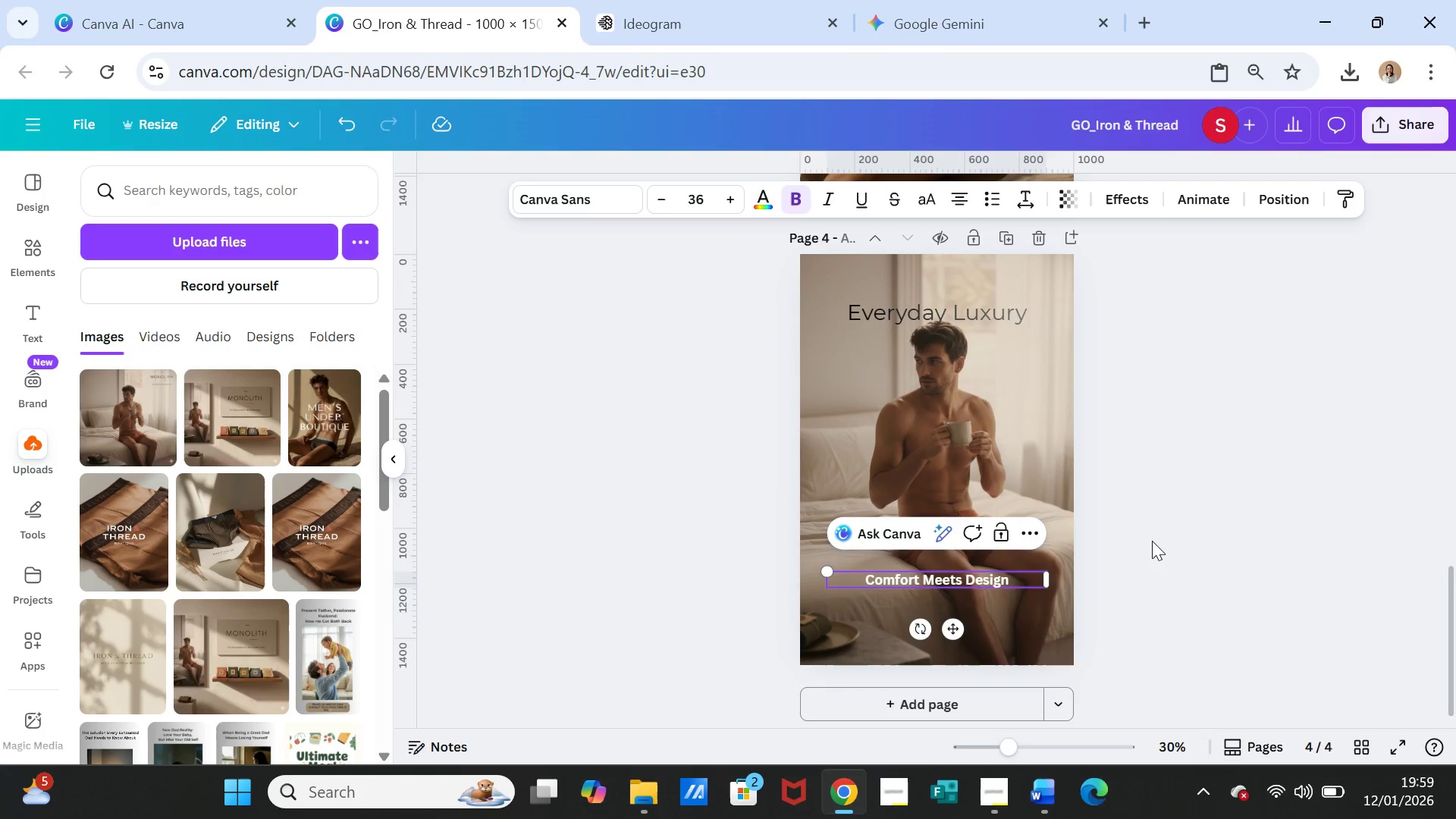 
left_click([1152, 541])
 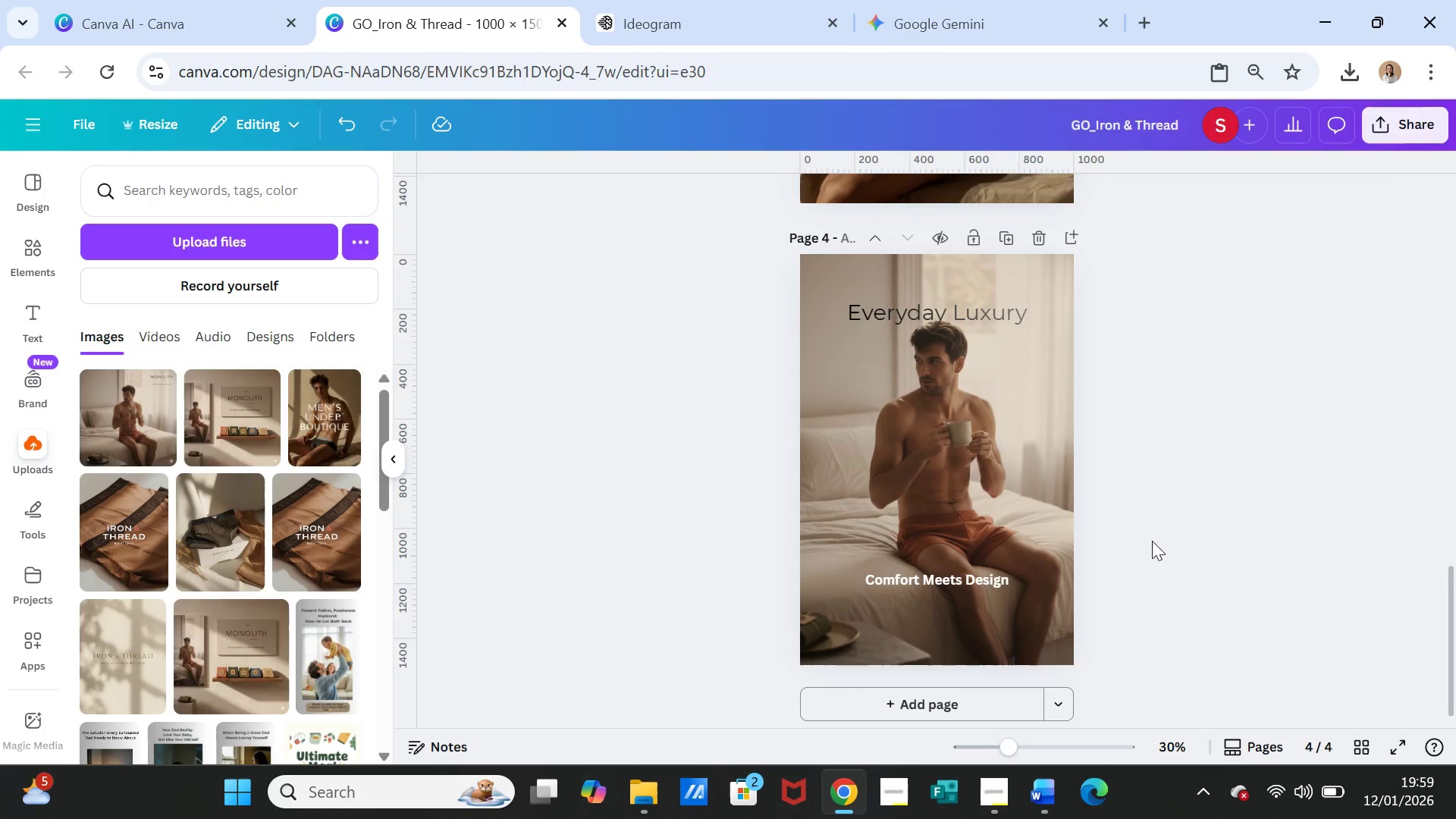 
scroll: coordinate [1152, 541], scroll_direction: up, amount: 1.0
 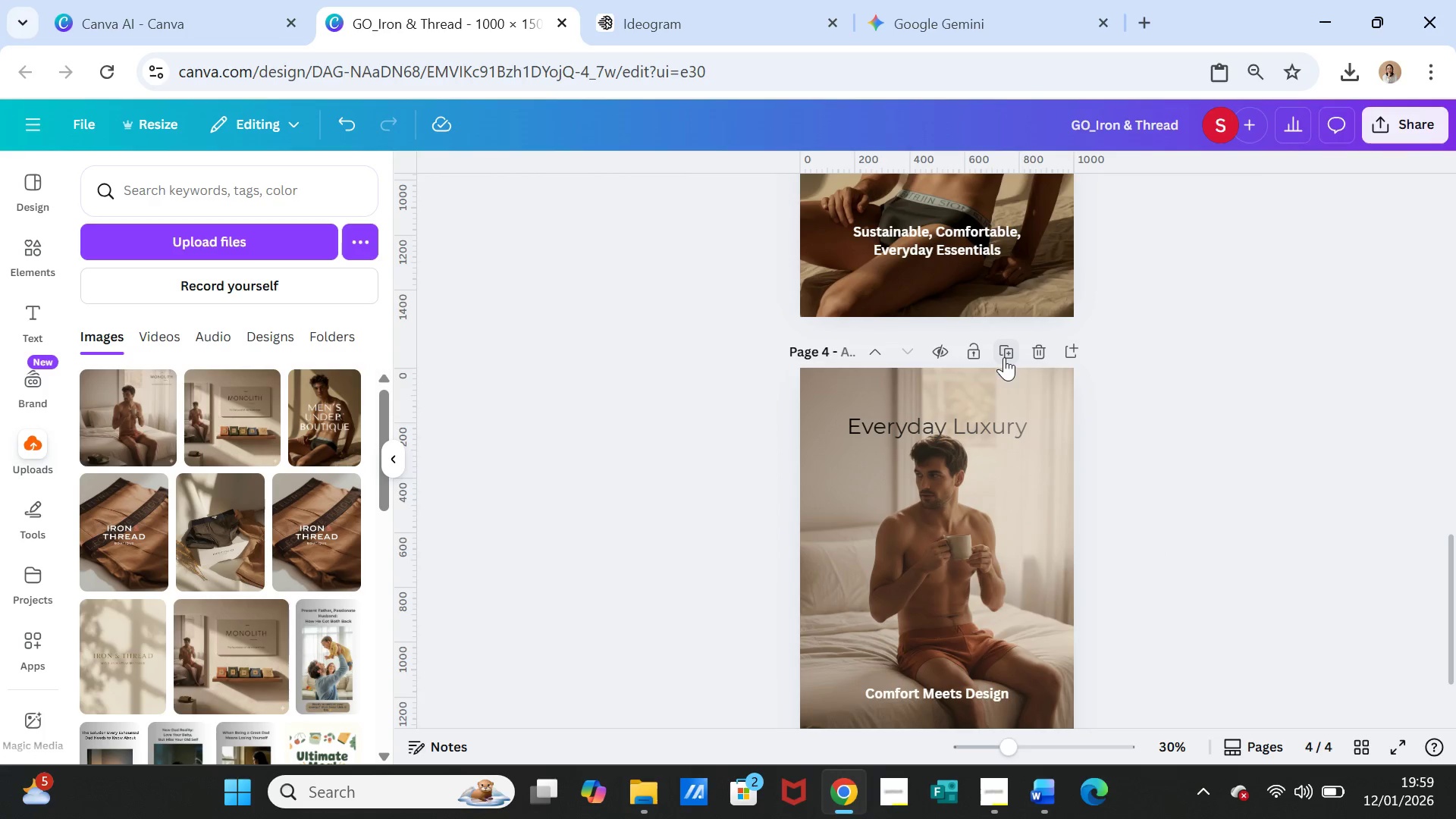 
left_click([1030, 478])
 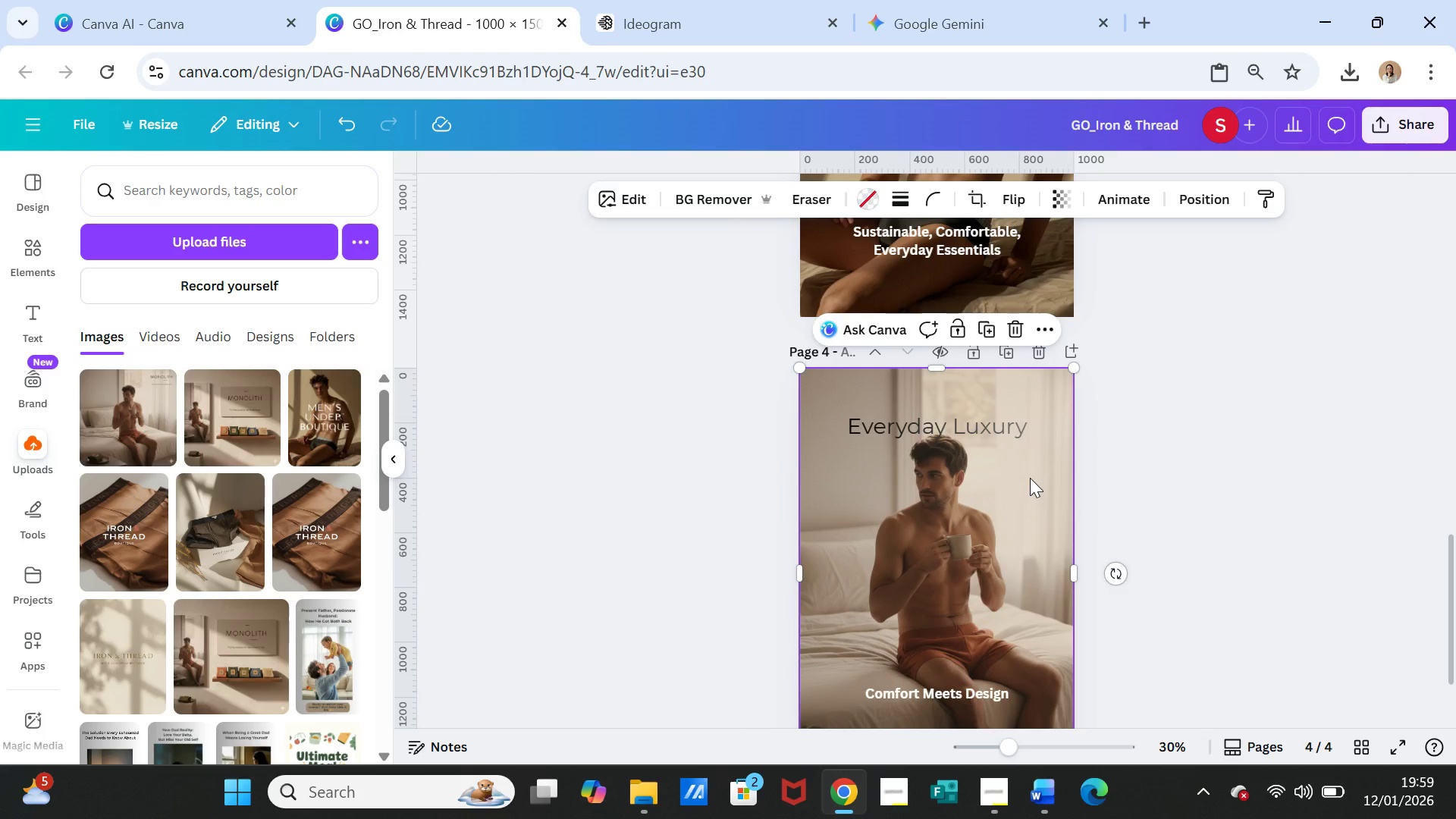 
right_click([1030, 478])
 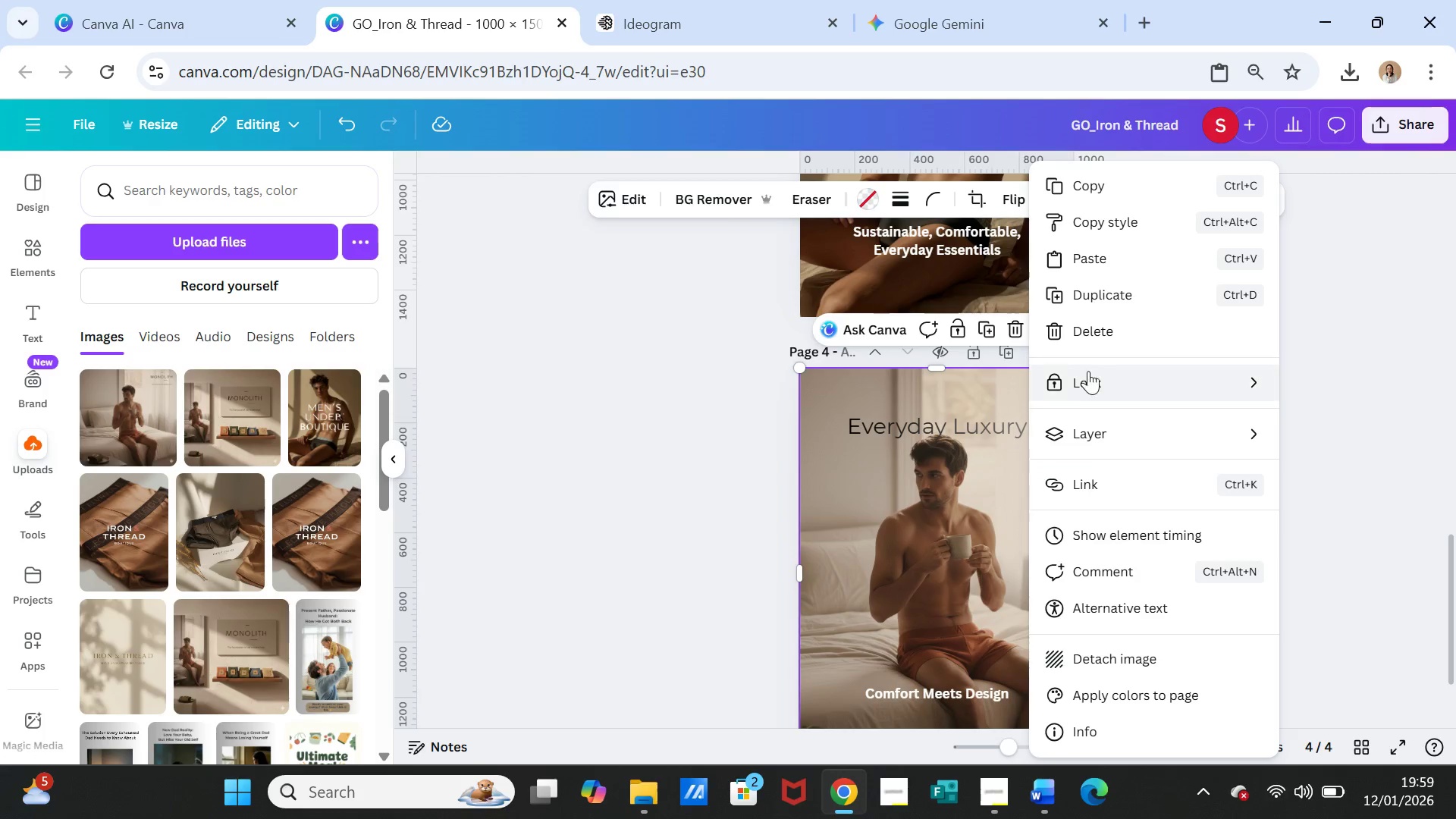 
left_click([1088, 371])
 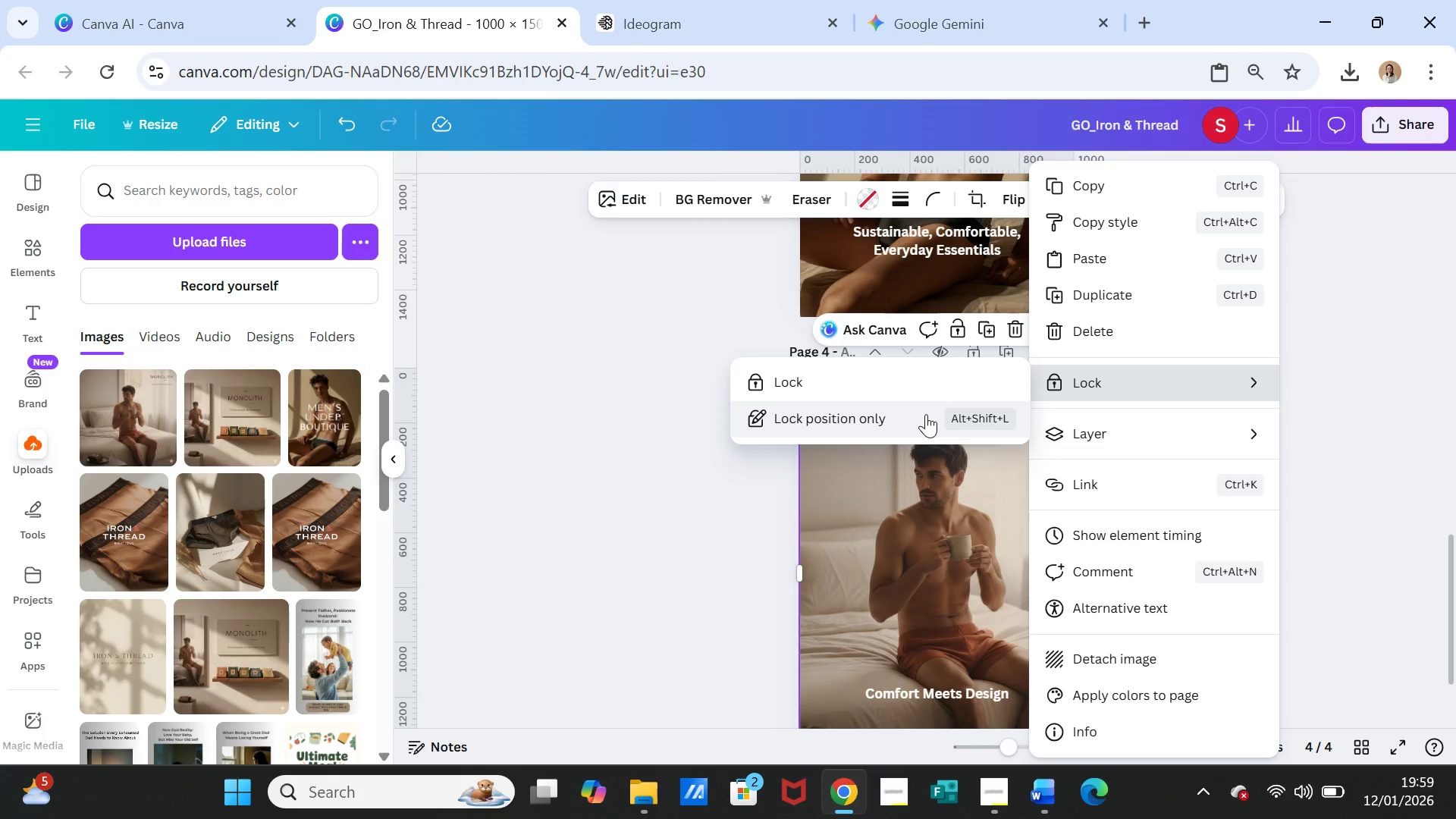 
wait(7.14)
 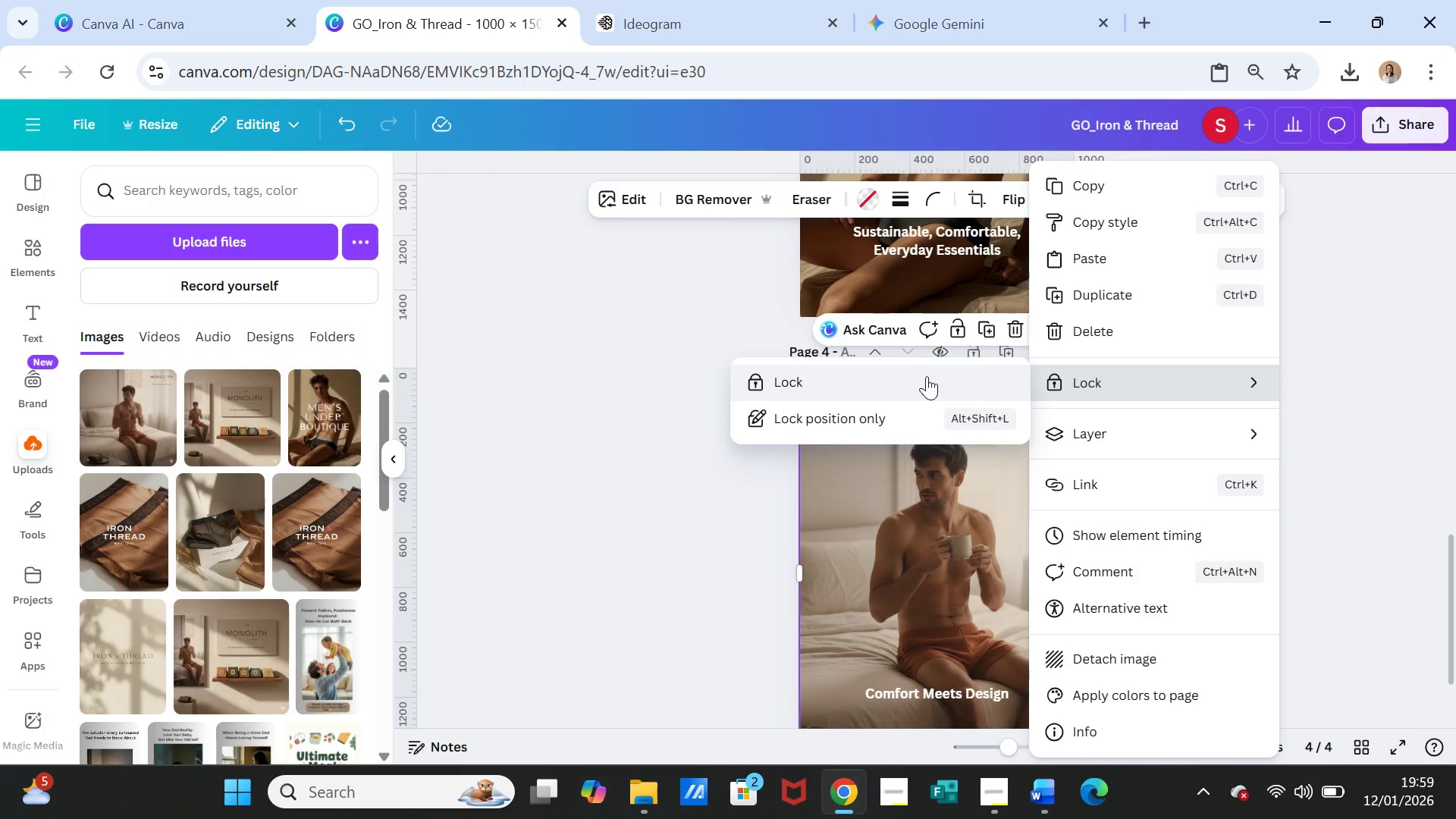 
left_click([918, 422])
 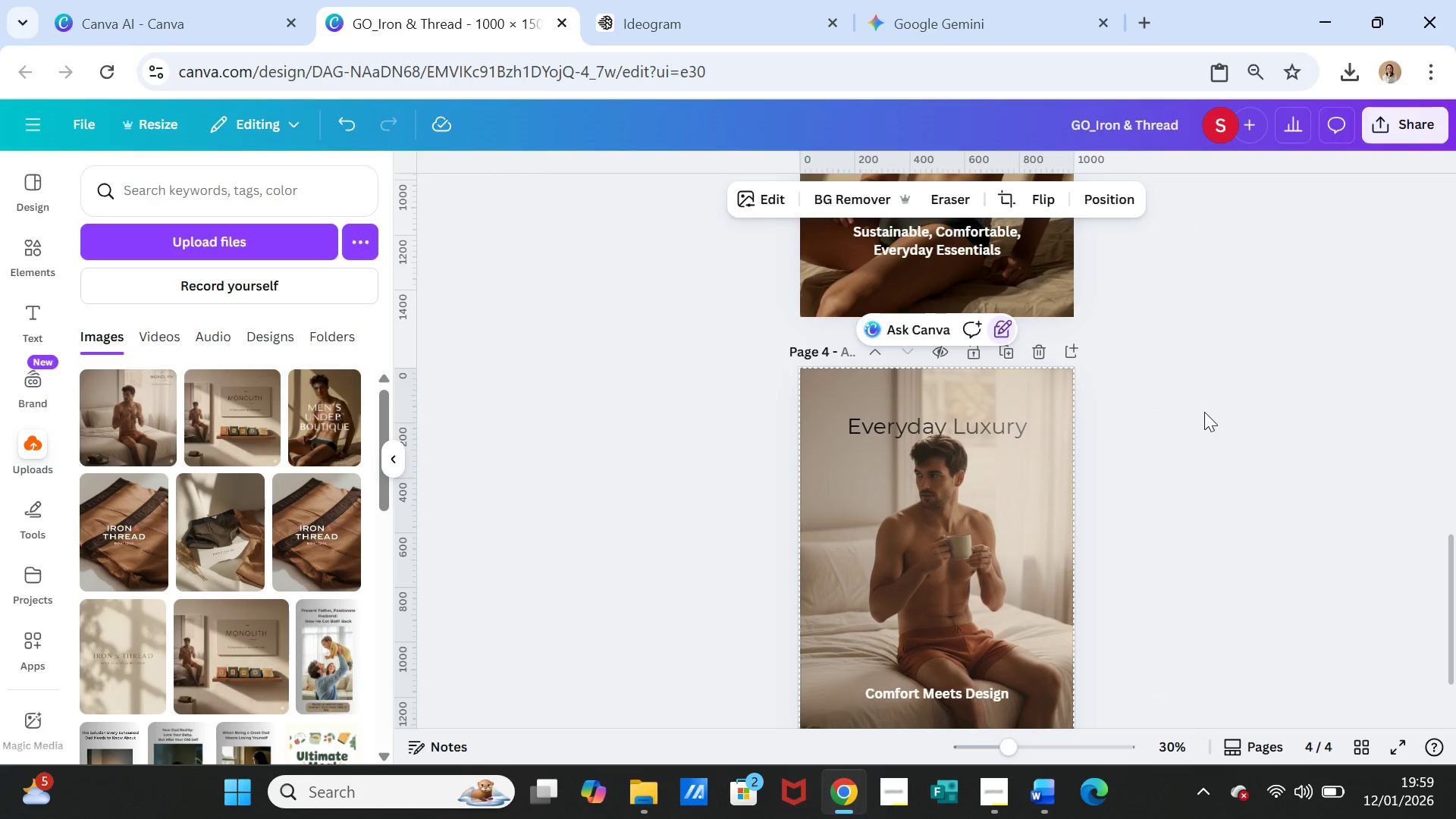 
left_click([1204, 412])
 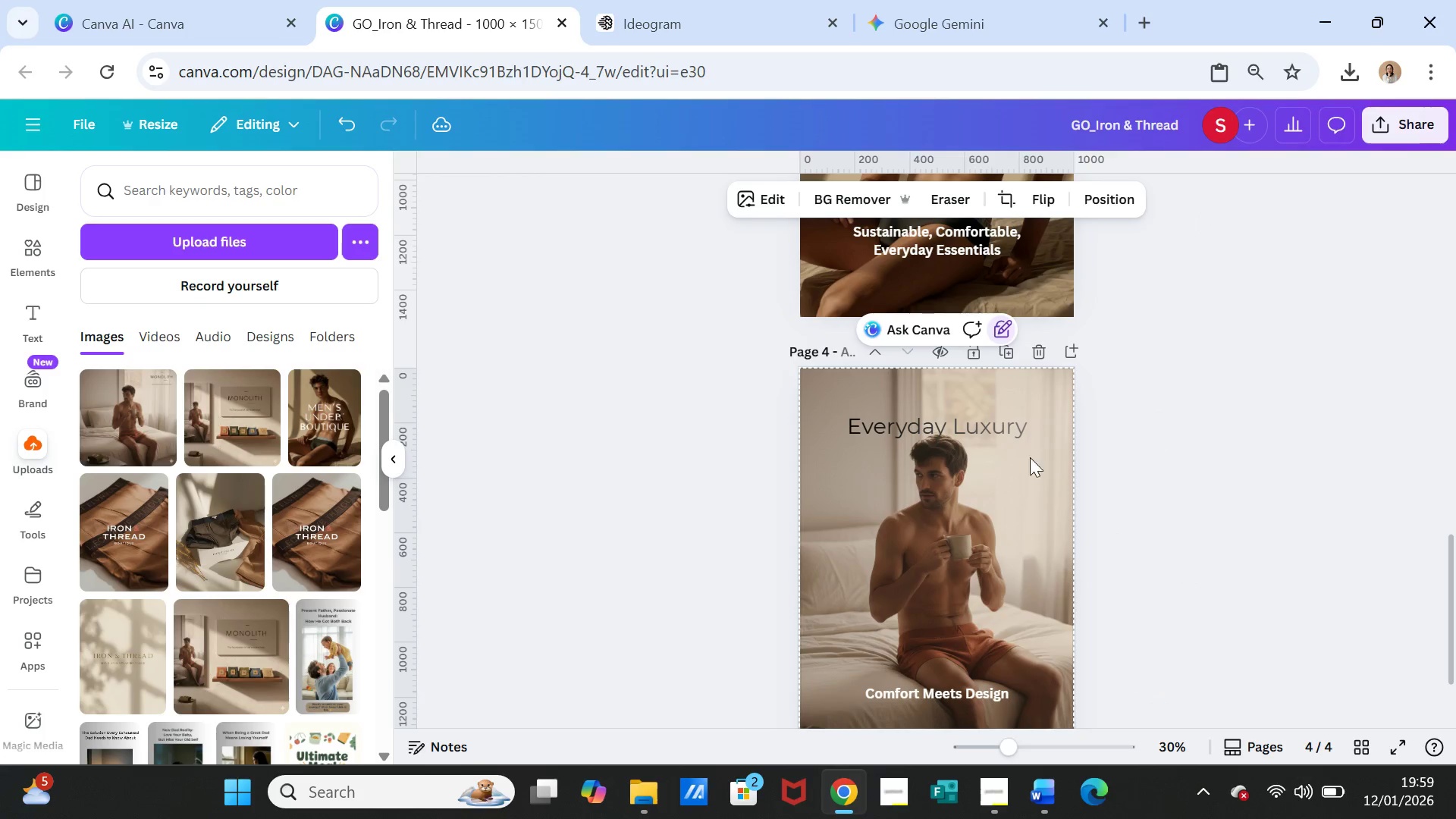 
right_click([998, 467])
 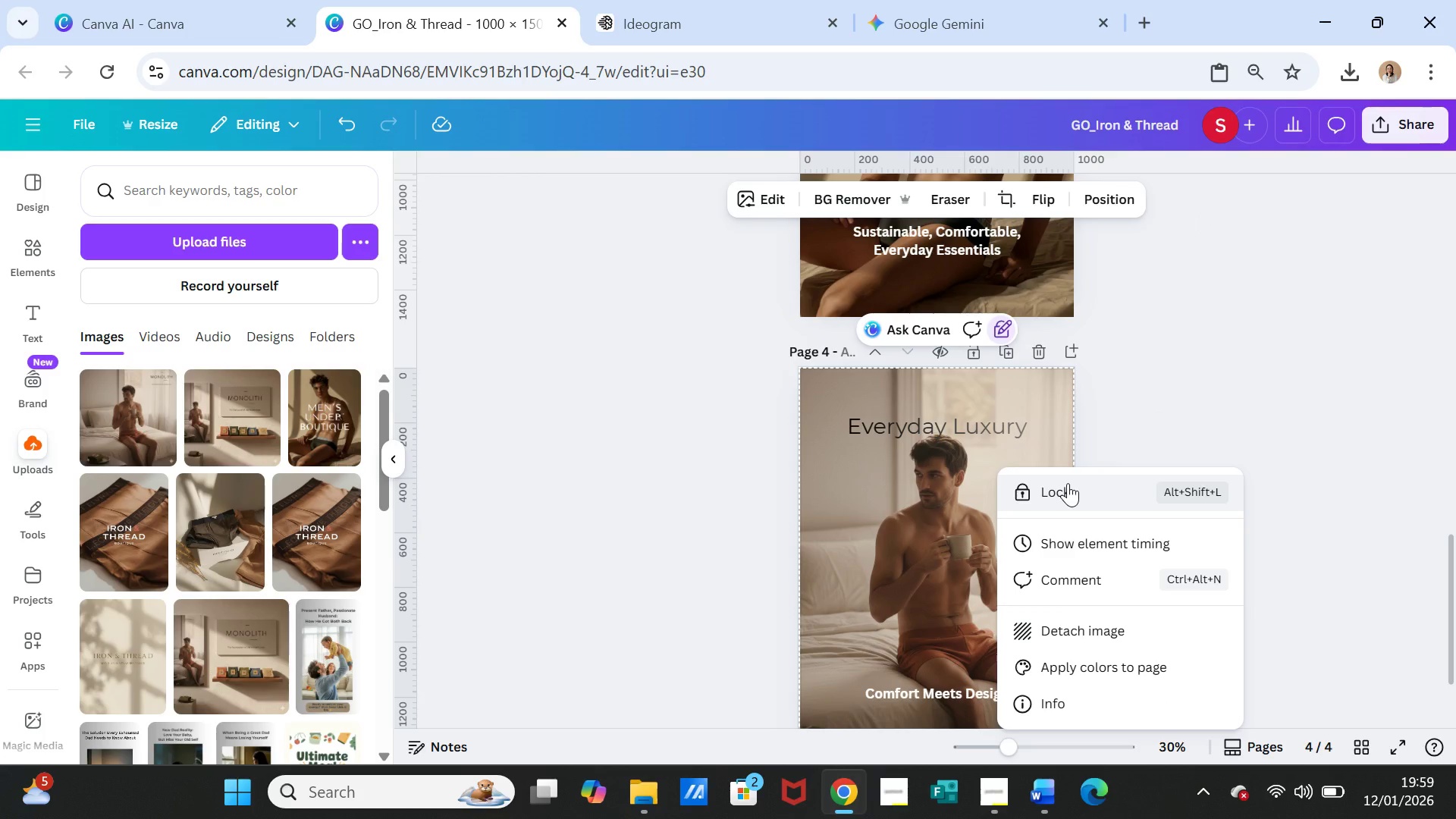 
left_click([1068, 483])
 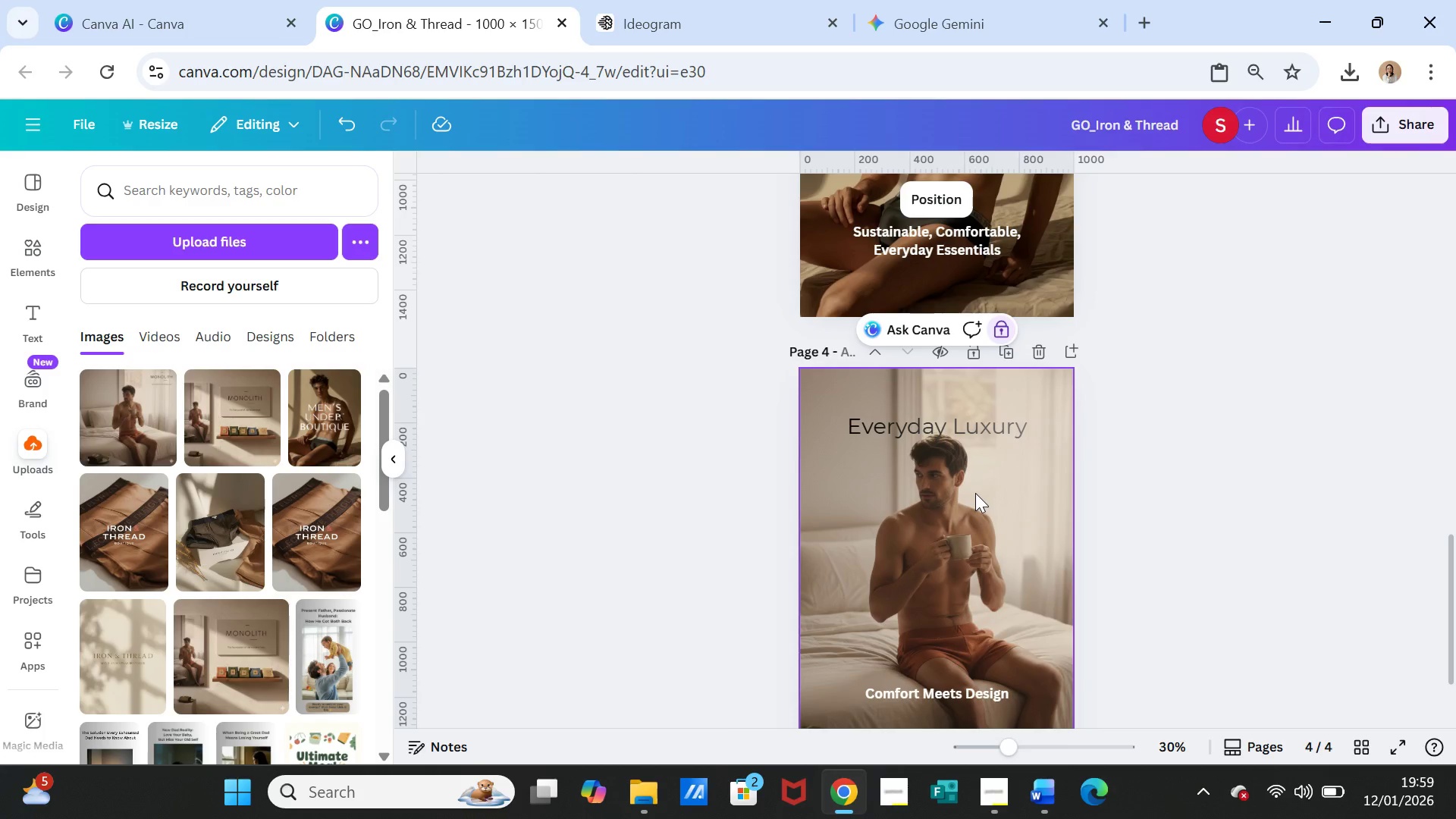 
right_click([975, 493])
 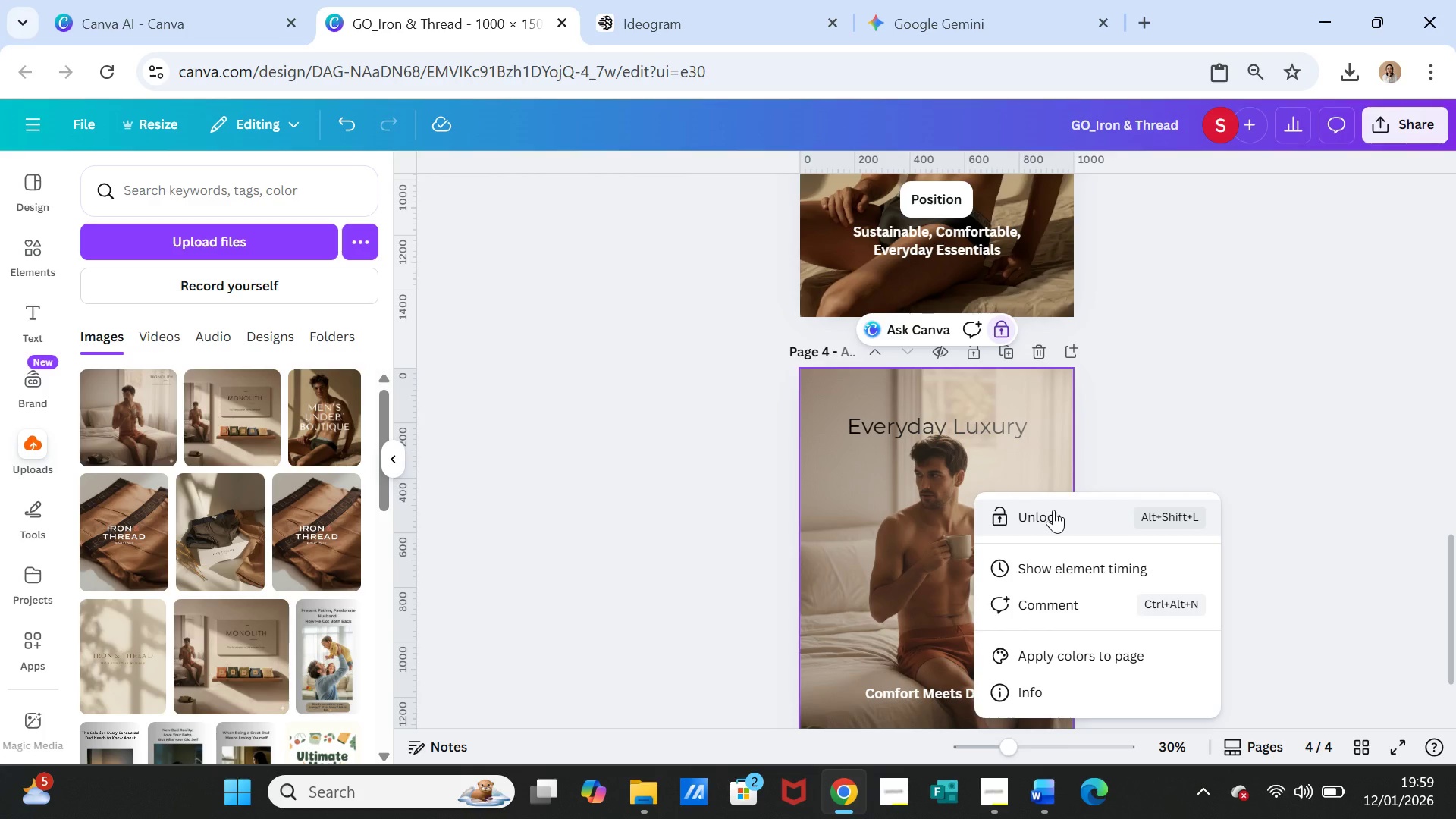 
left_click([1053, 510])
 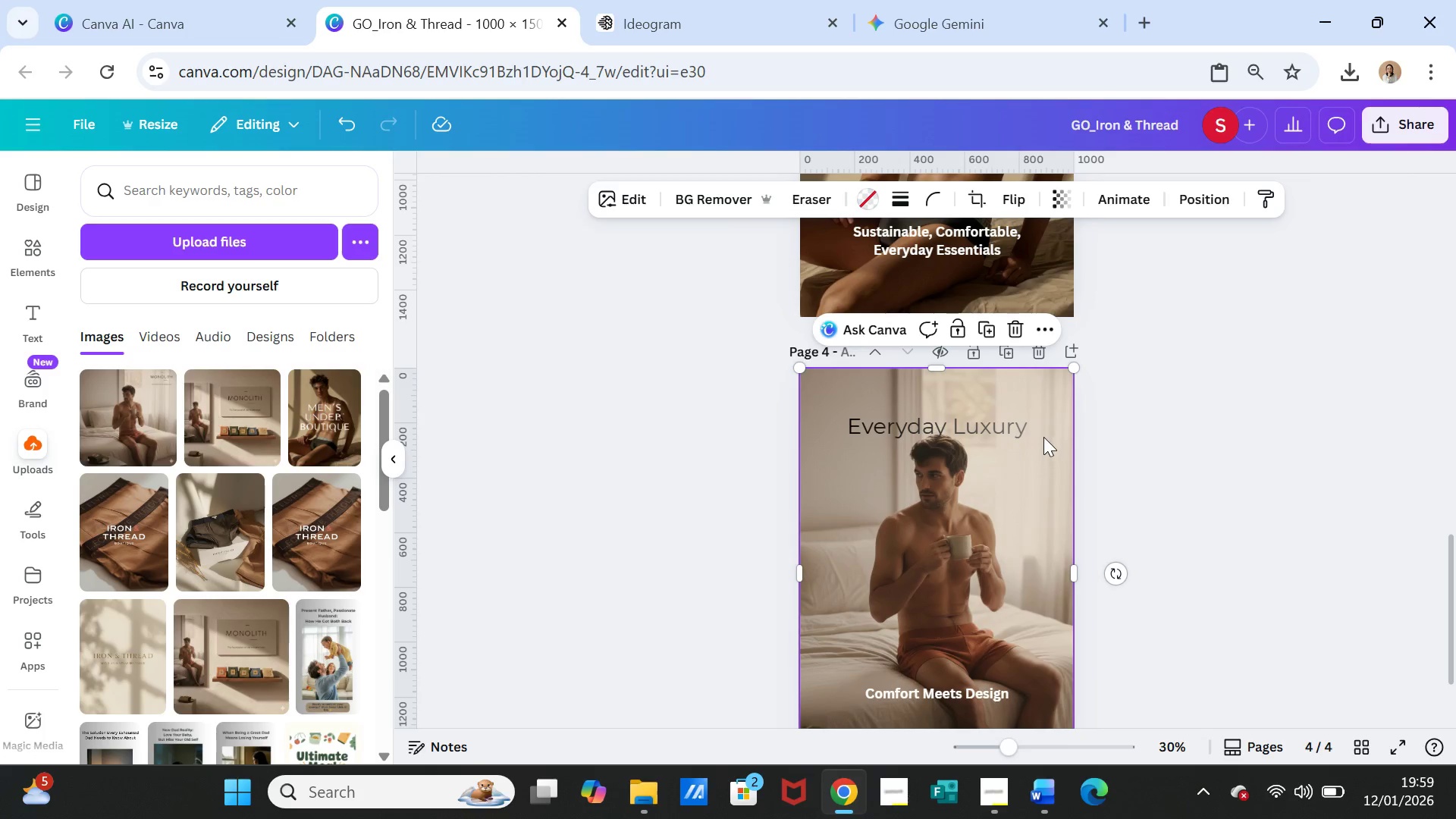 
left_click([1043, 437])
 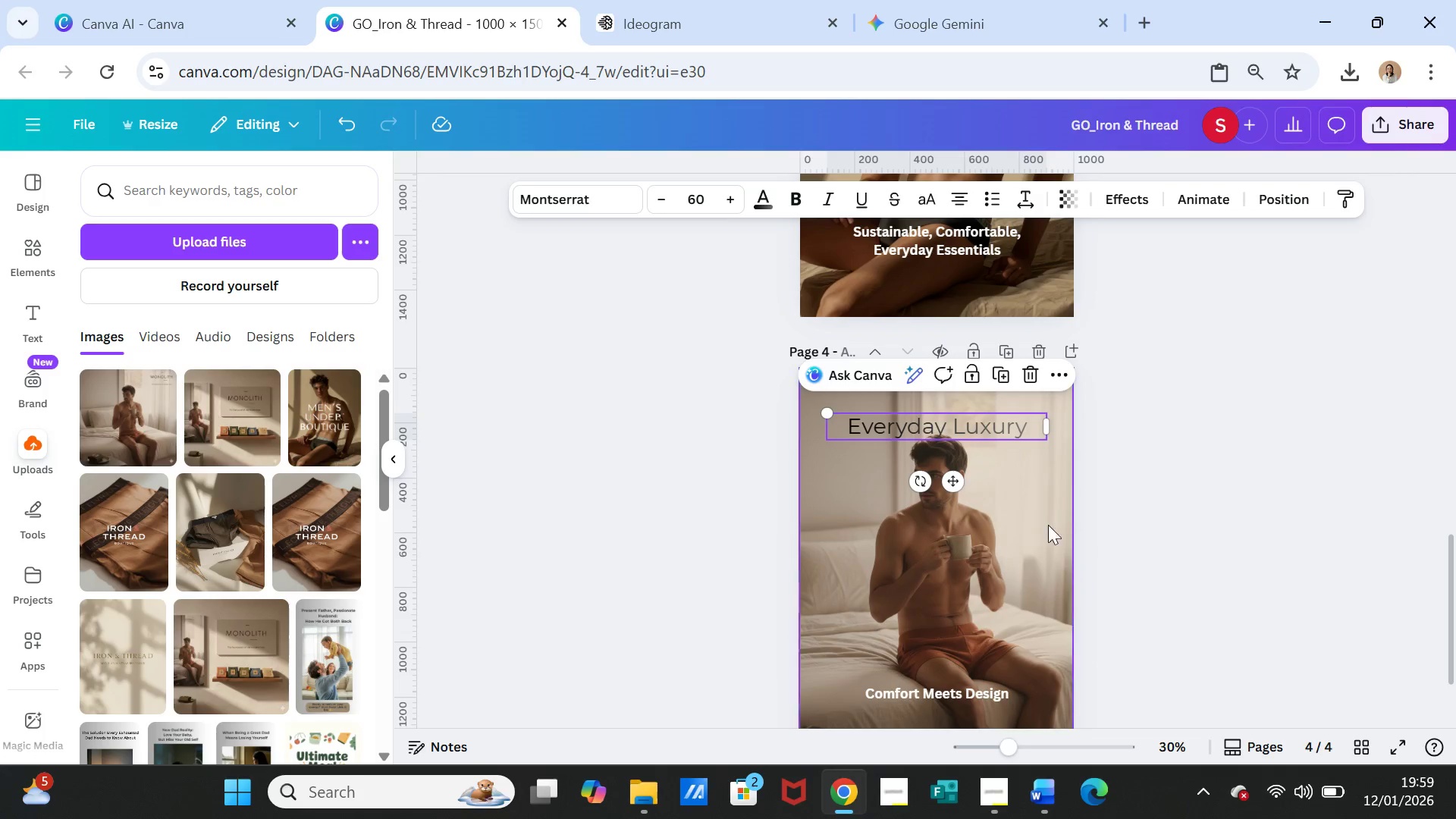 
left_click([1043, 523])
 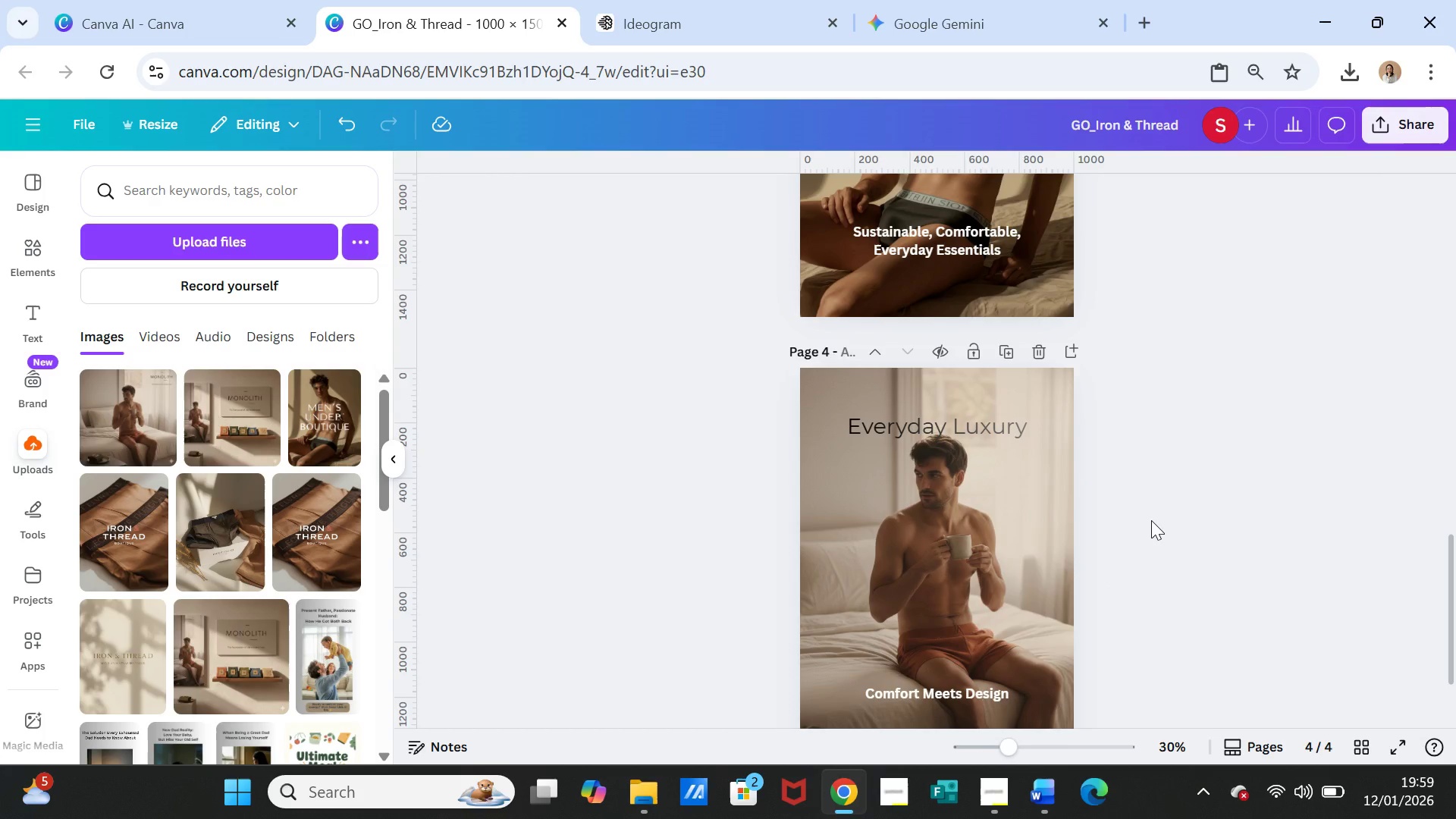 
wait(6.17)
 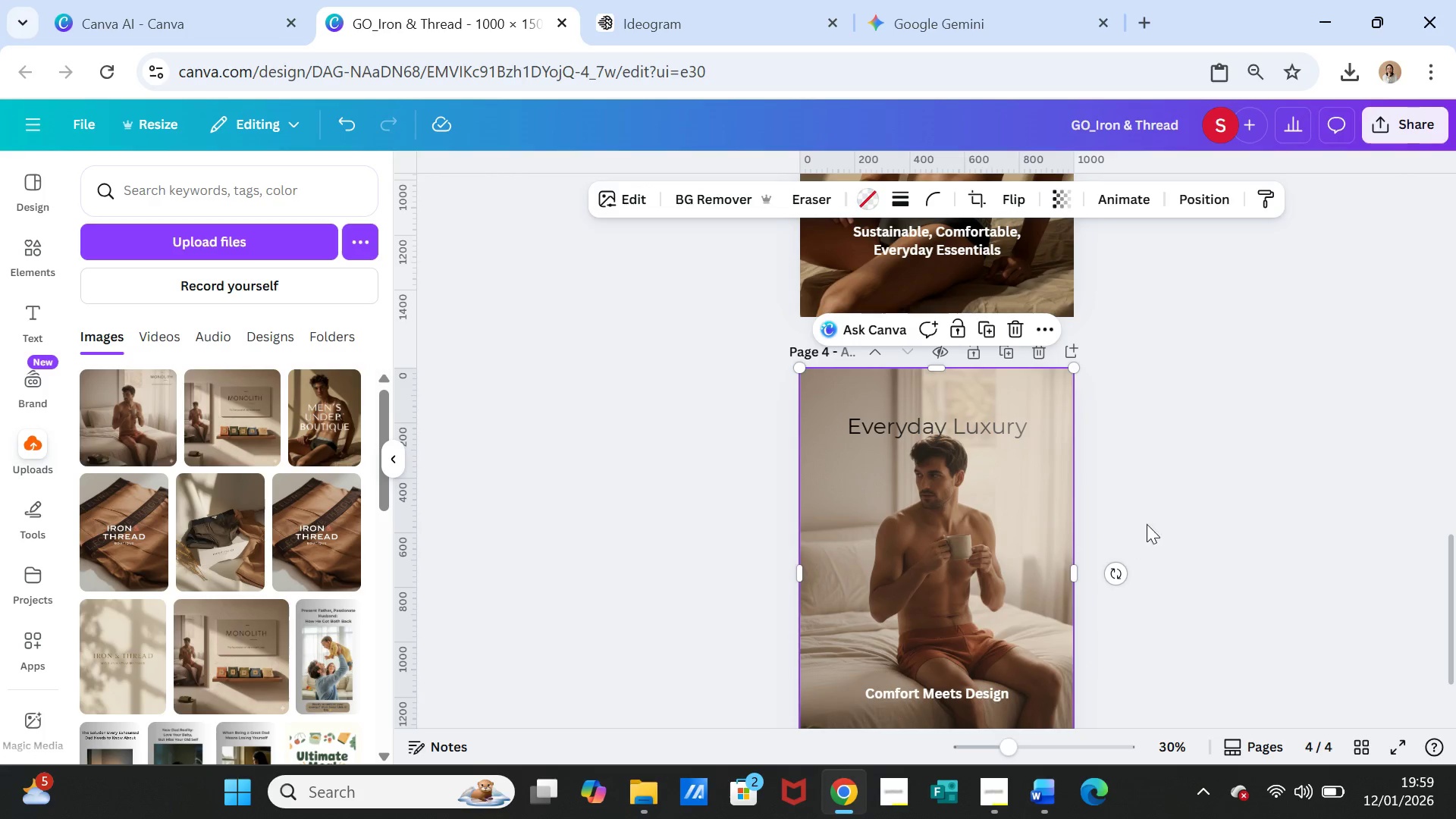 
left_click([1015, 350])
 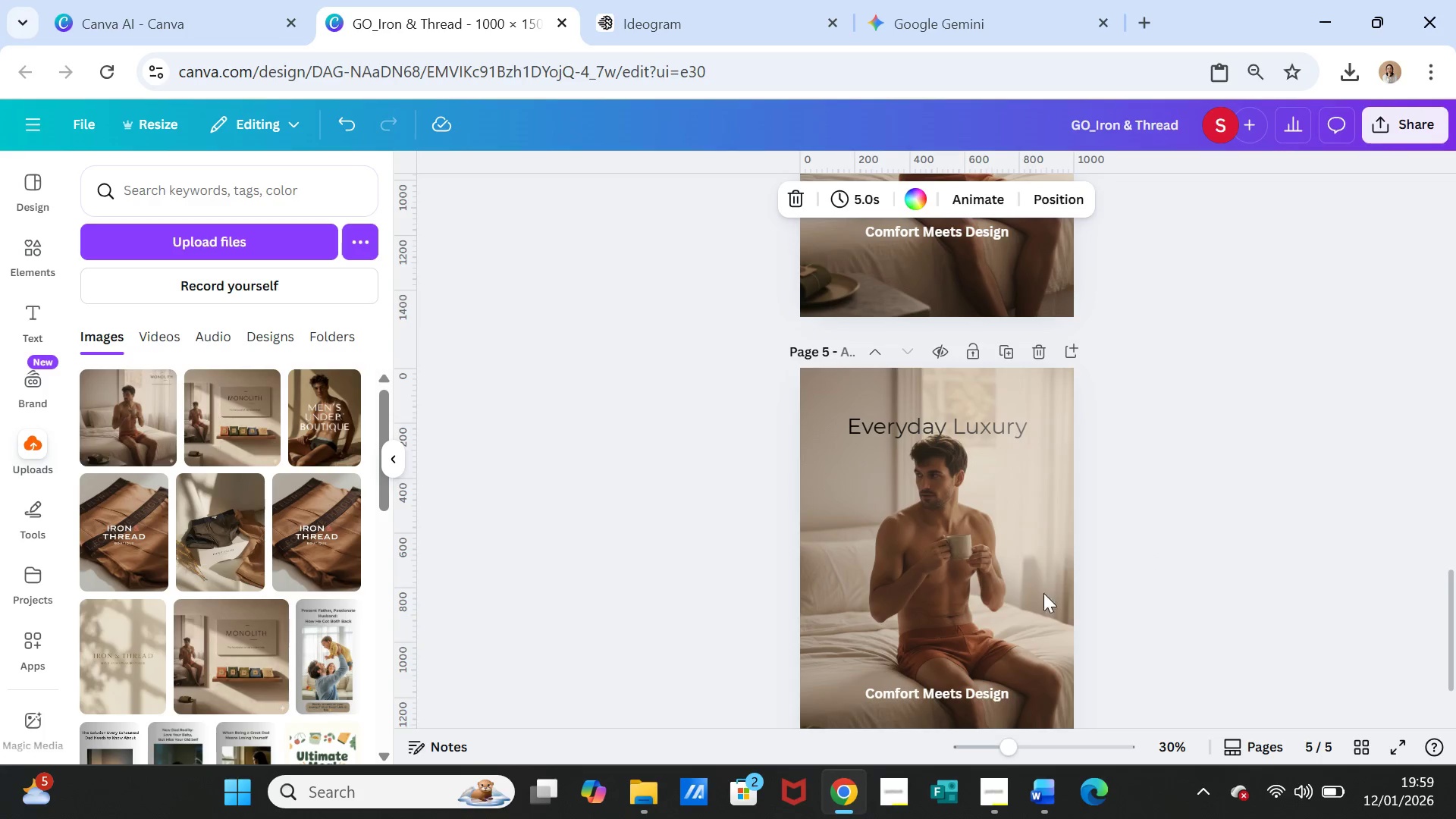 
left_click([1030, 592])
 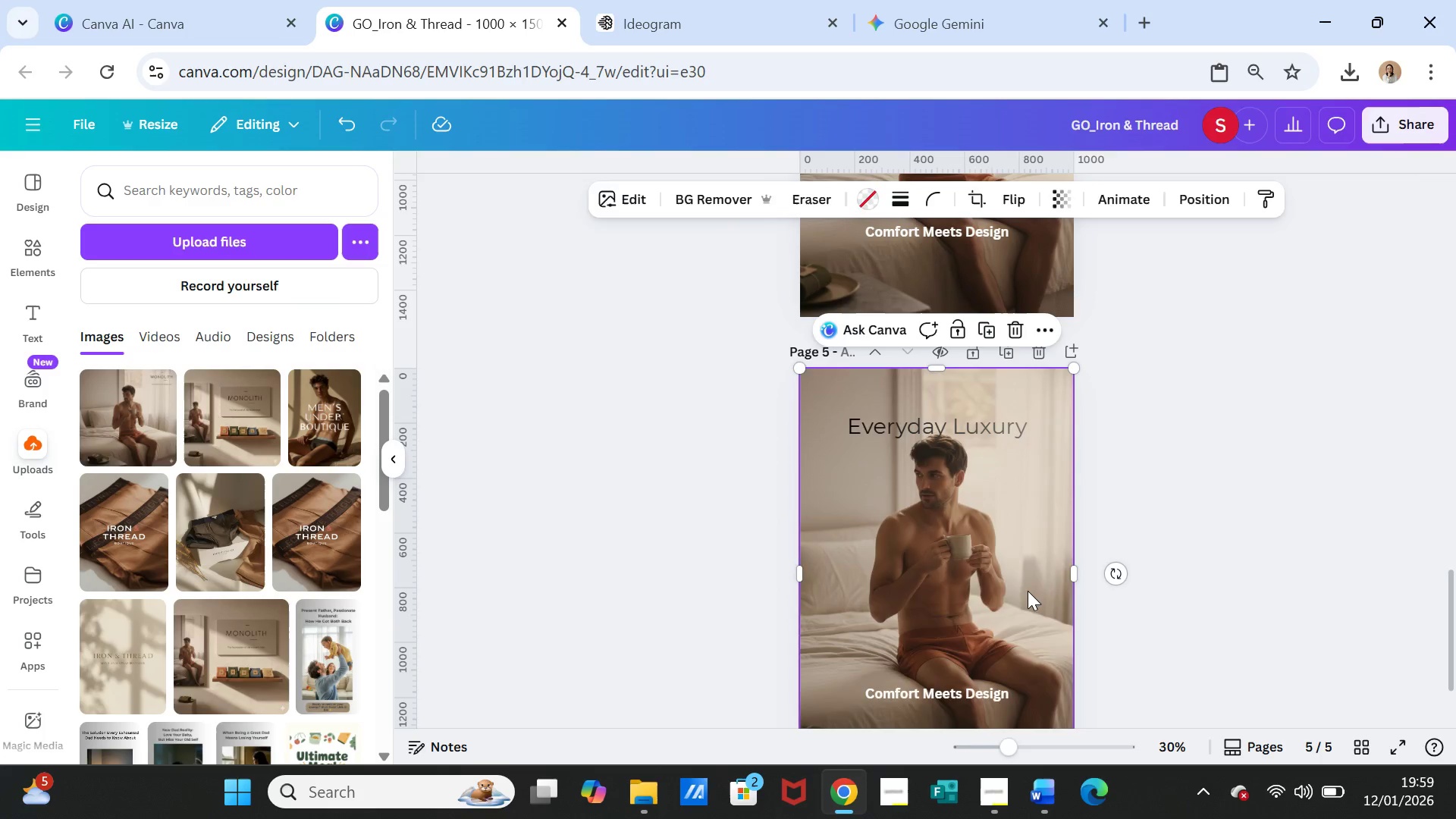 
key(Delete)
 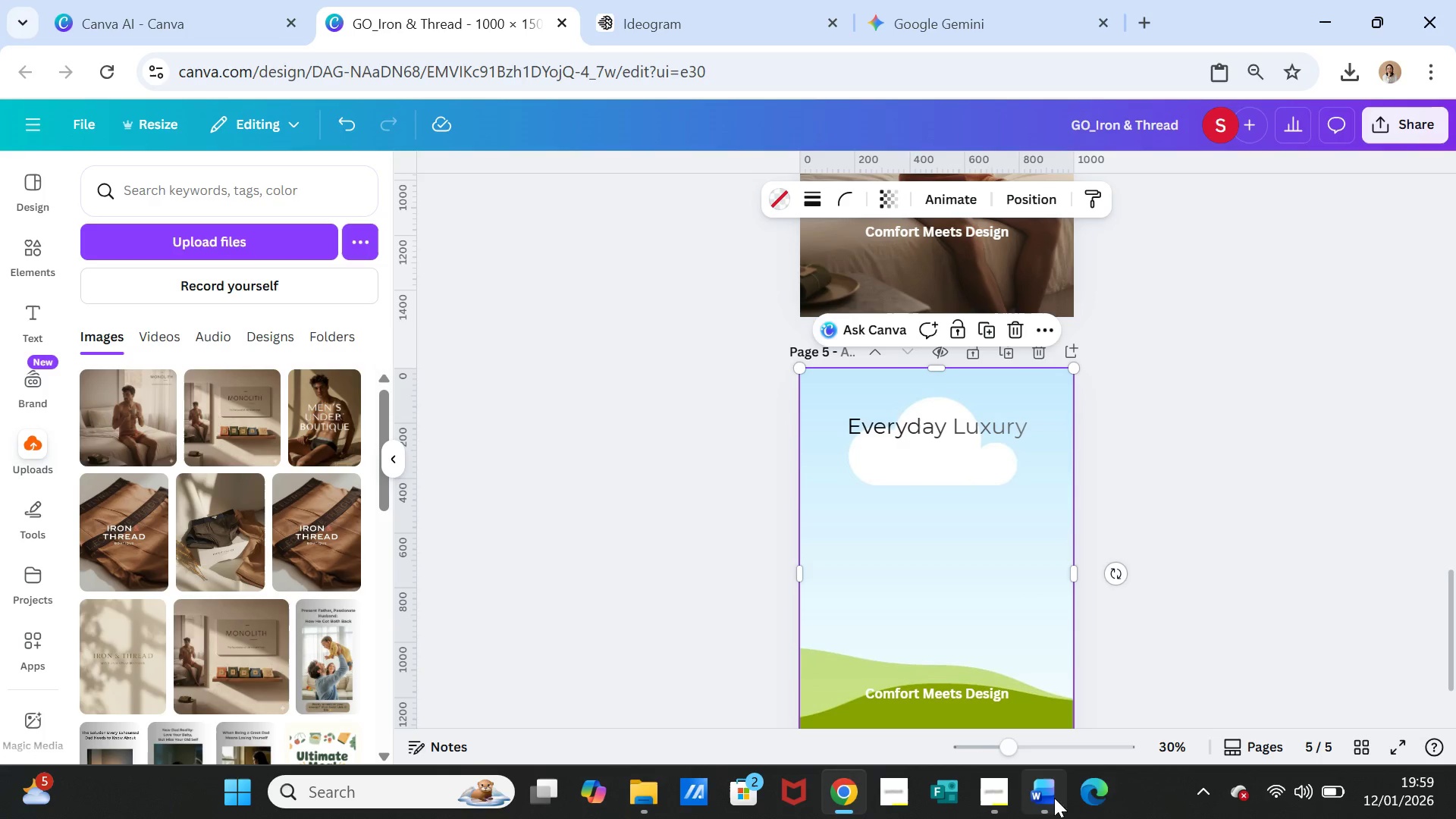 
left_click([1029, 793])
 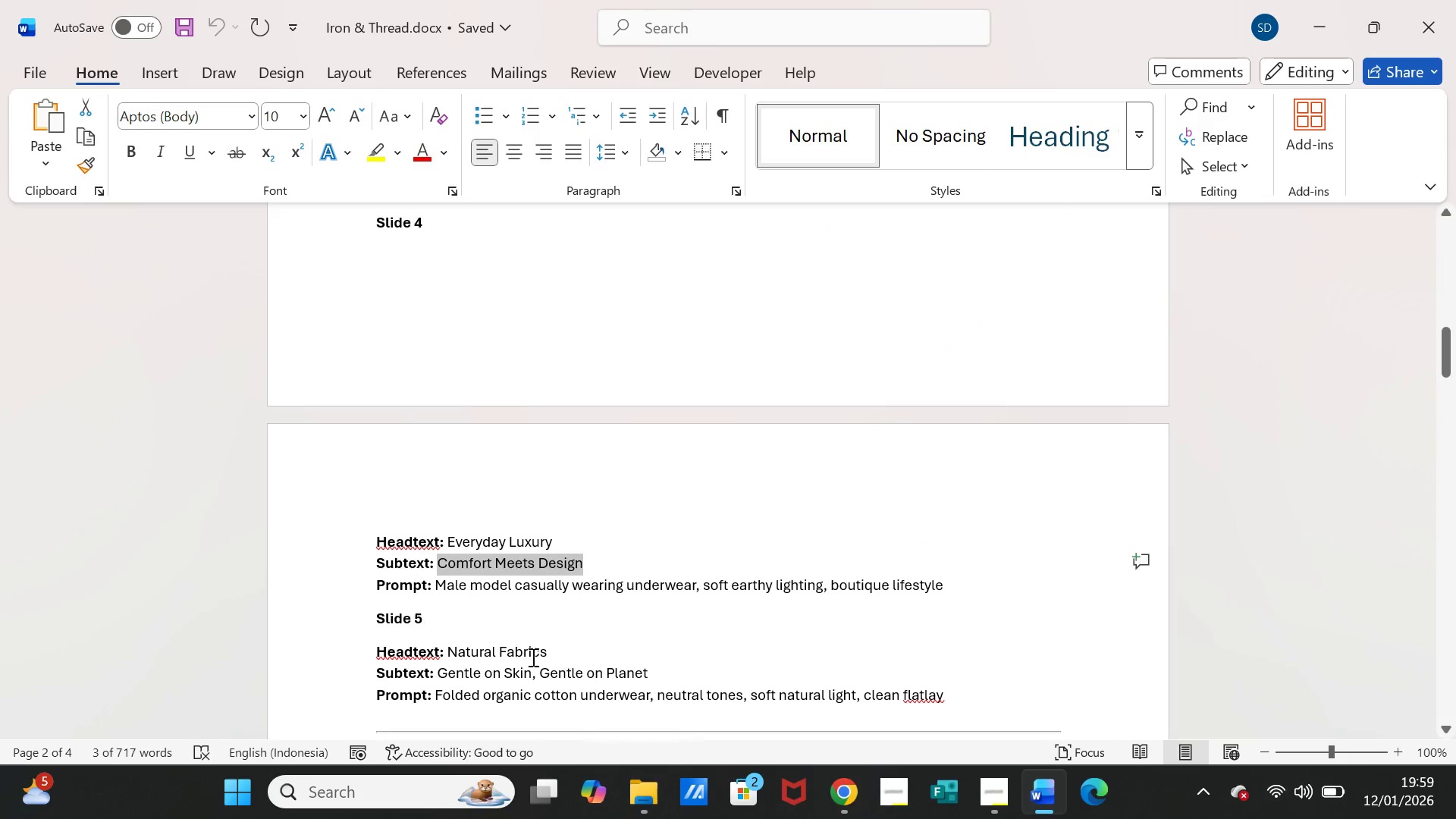 
scroll: coordinate [508, 642], scroll_direction: down, amount: 2.0
 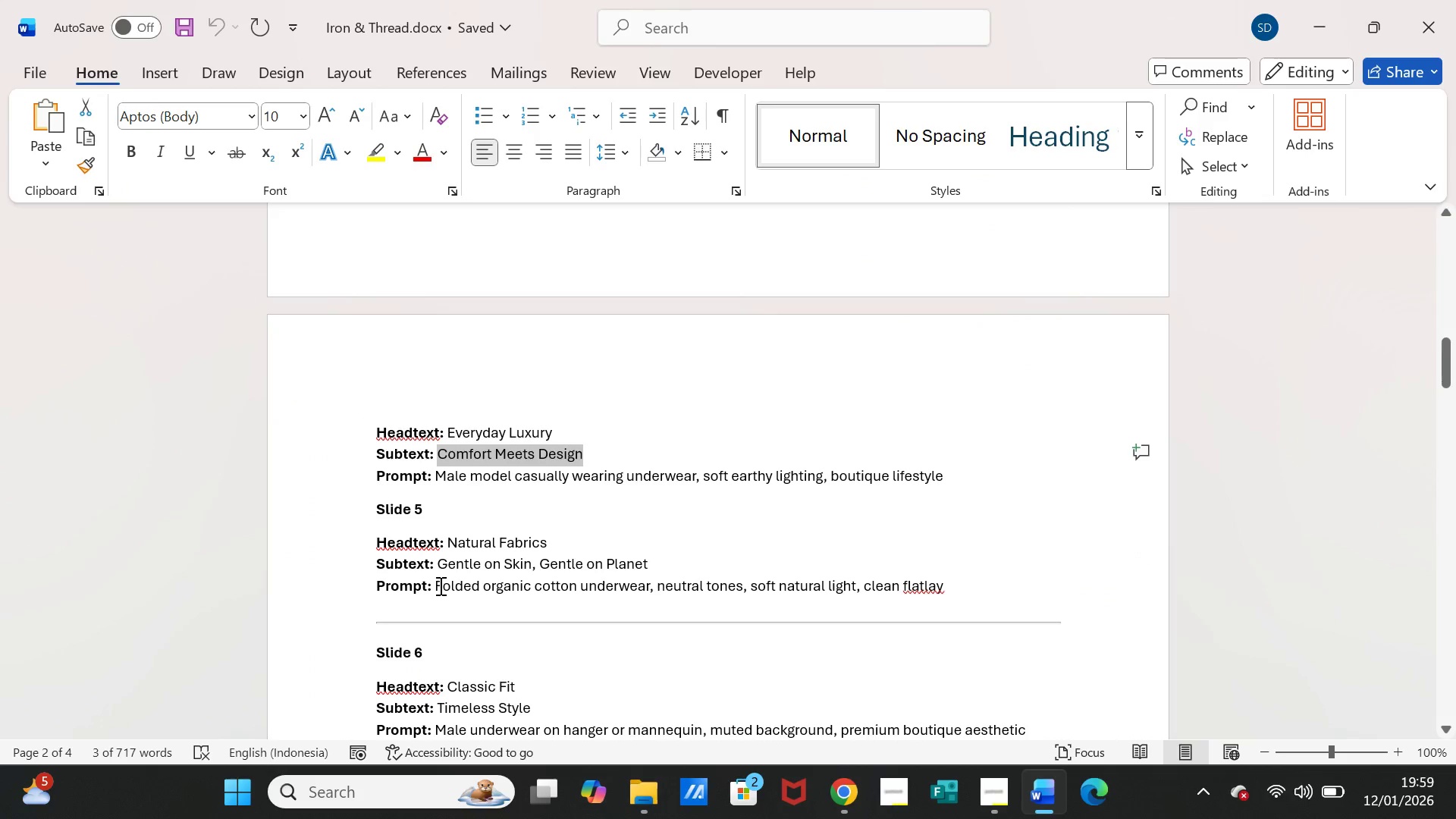 
left_click_drag(start_coordinate=[436, 585], to_coordinate=[926, 581])
 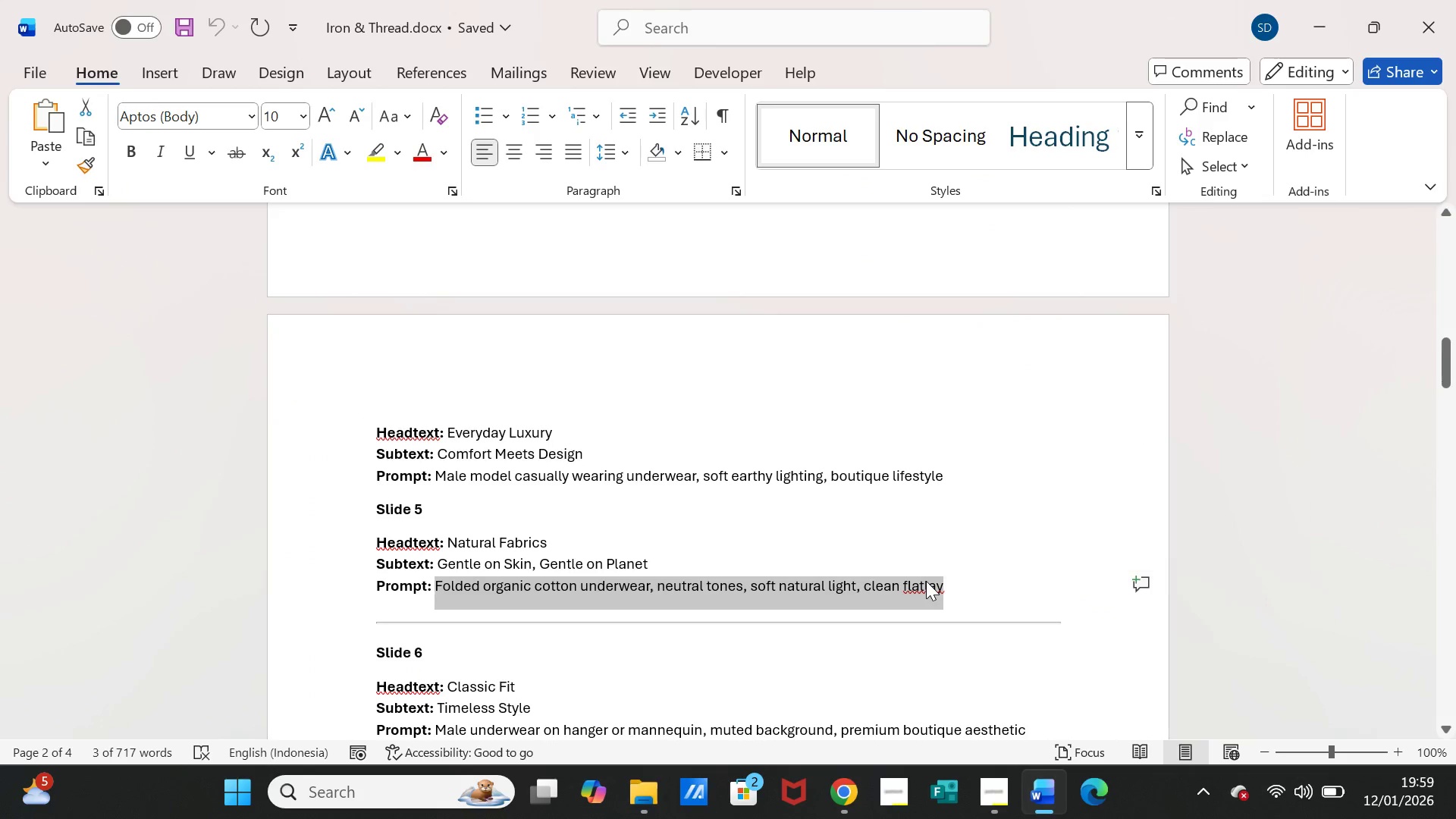 
key(Control+C)
 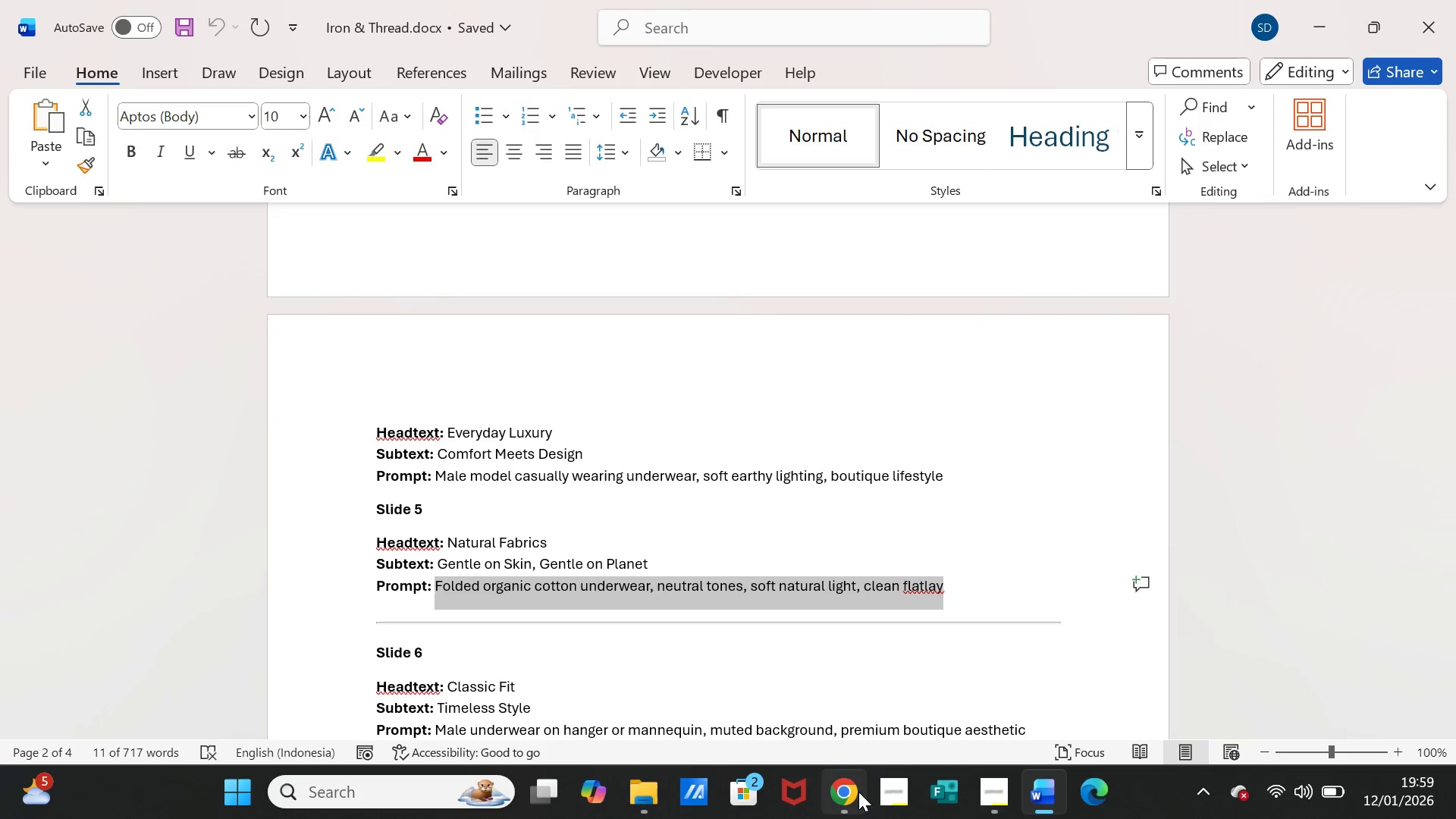 
left_click([858, 792])
 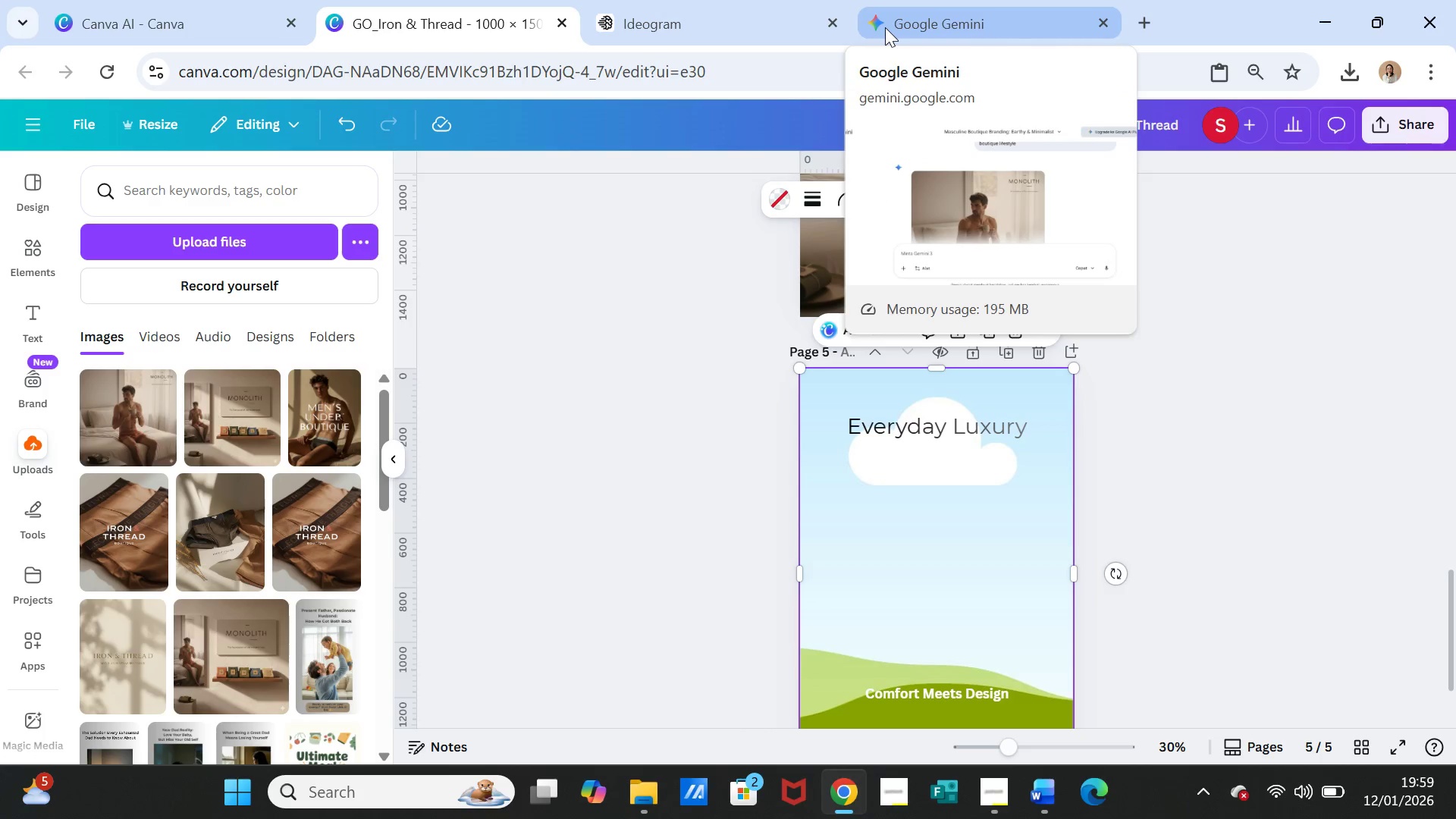 
wait(5.42)
 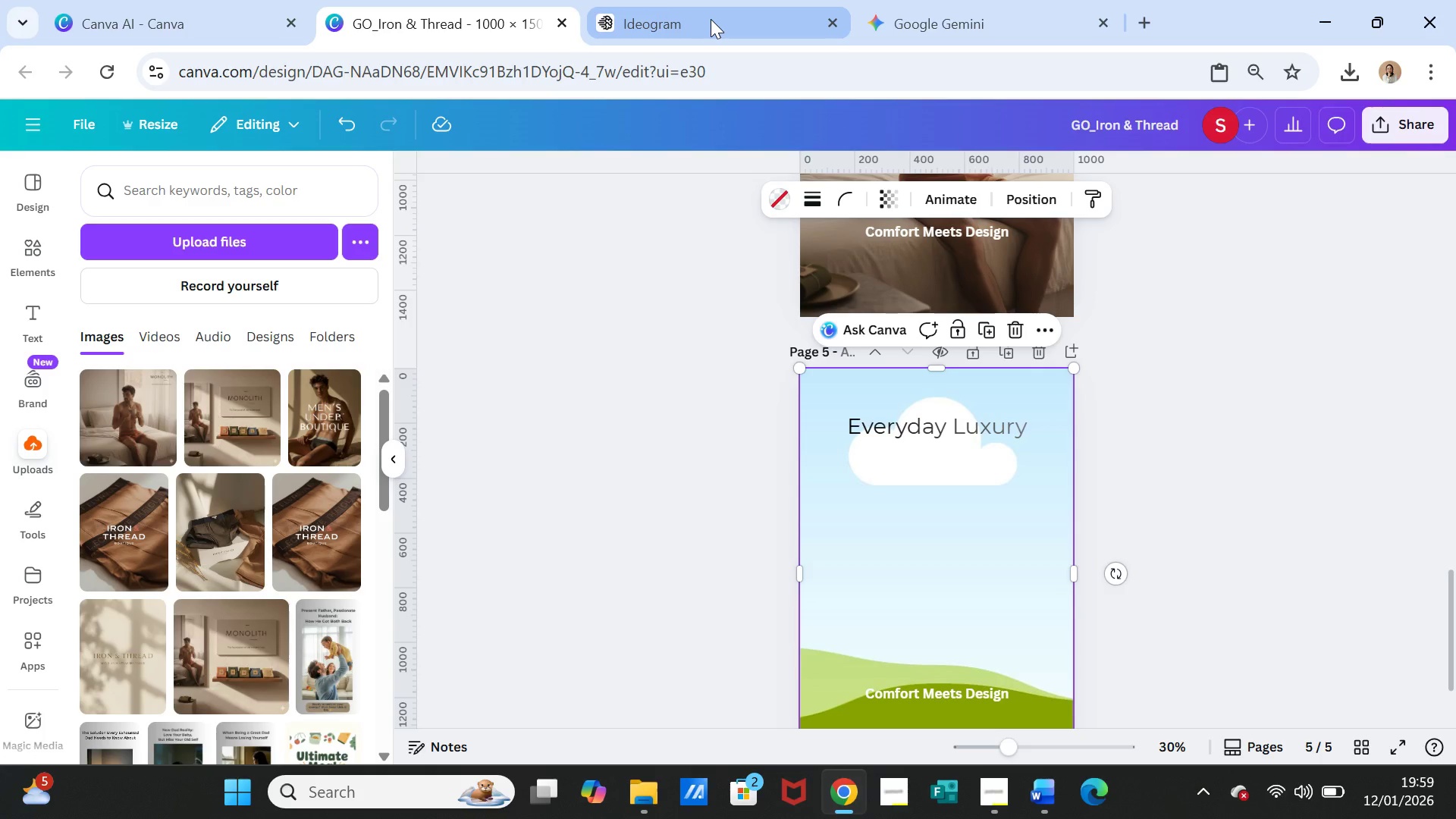 
left_click([475, 630])
 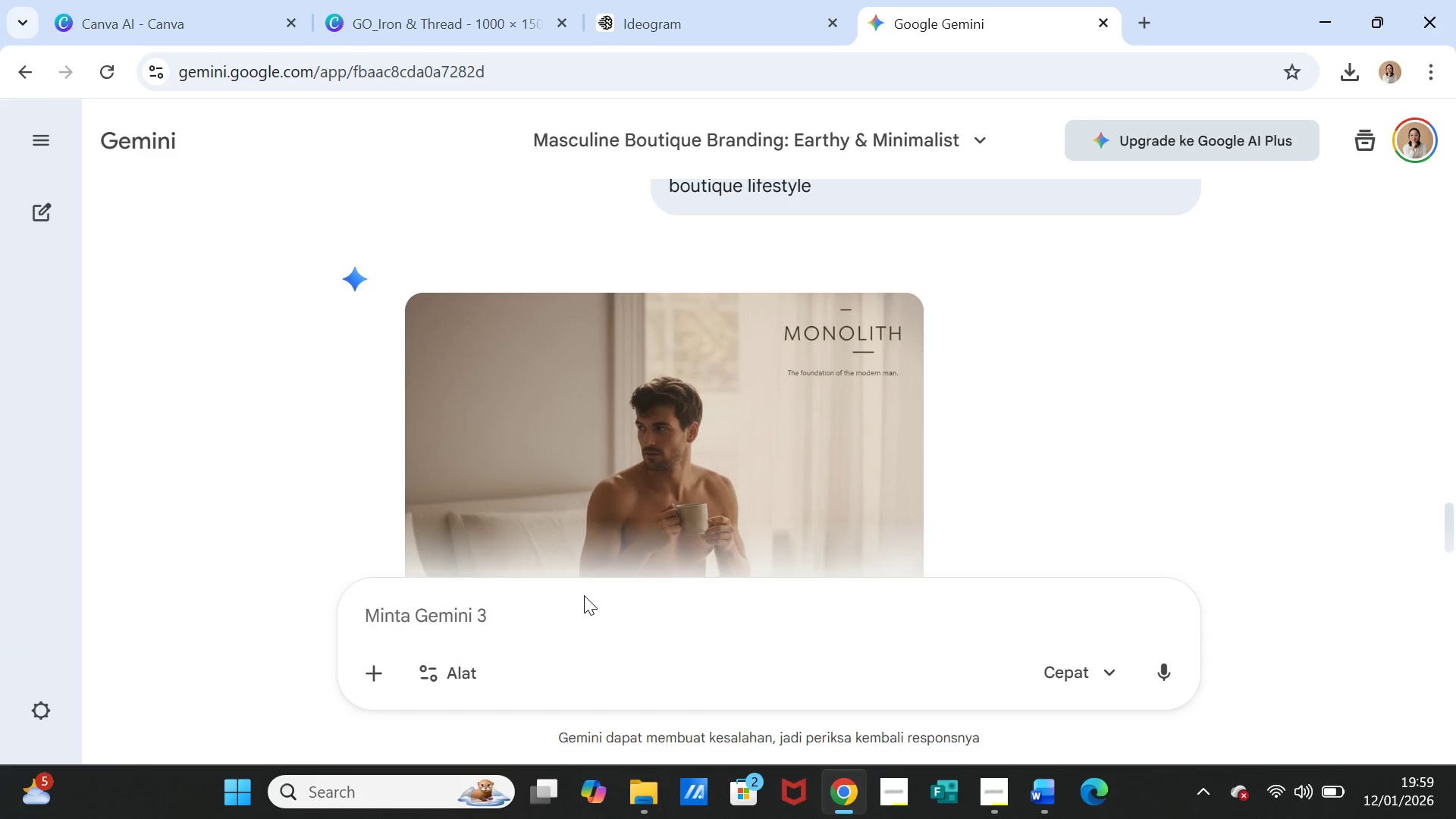 
key(Control+V)
 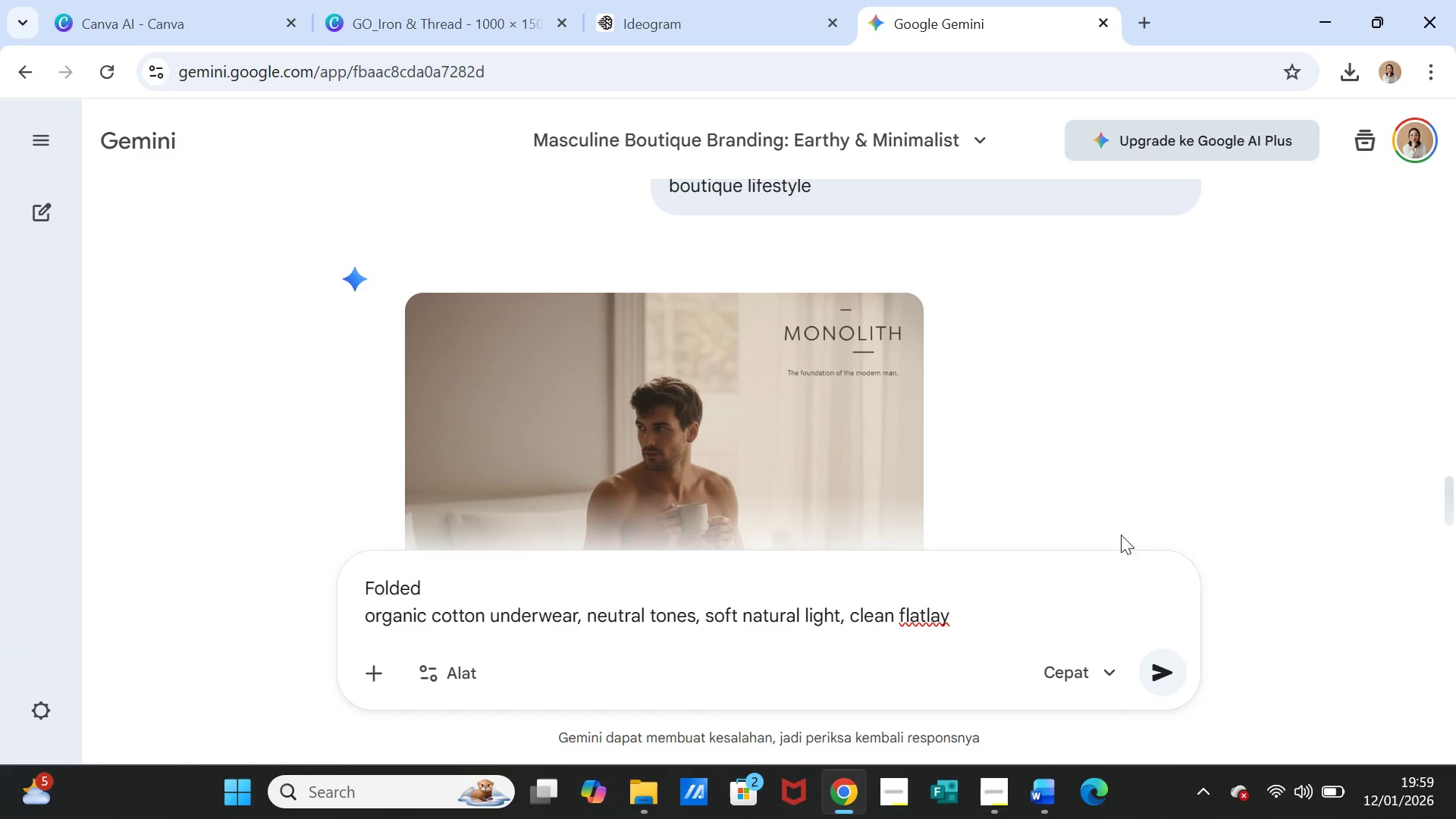 
left_click([1159, 665])
 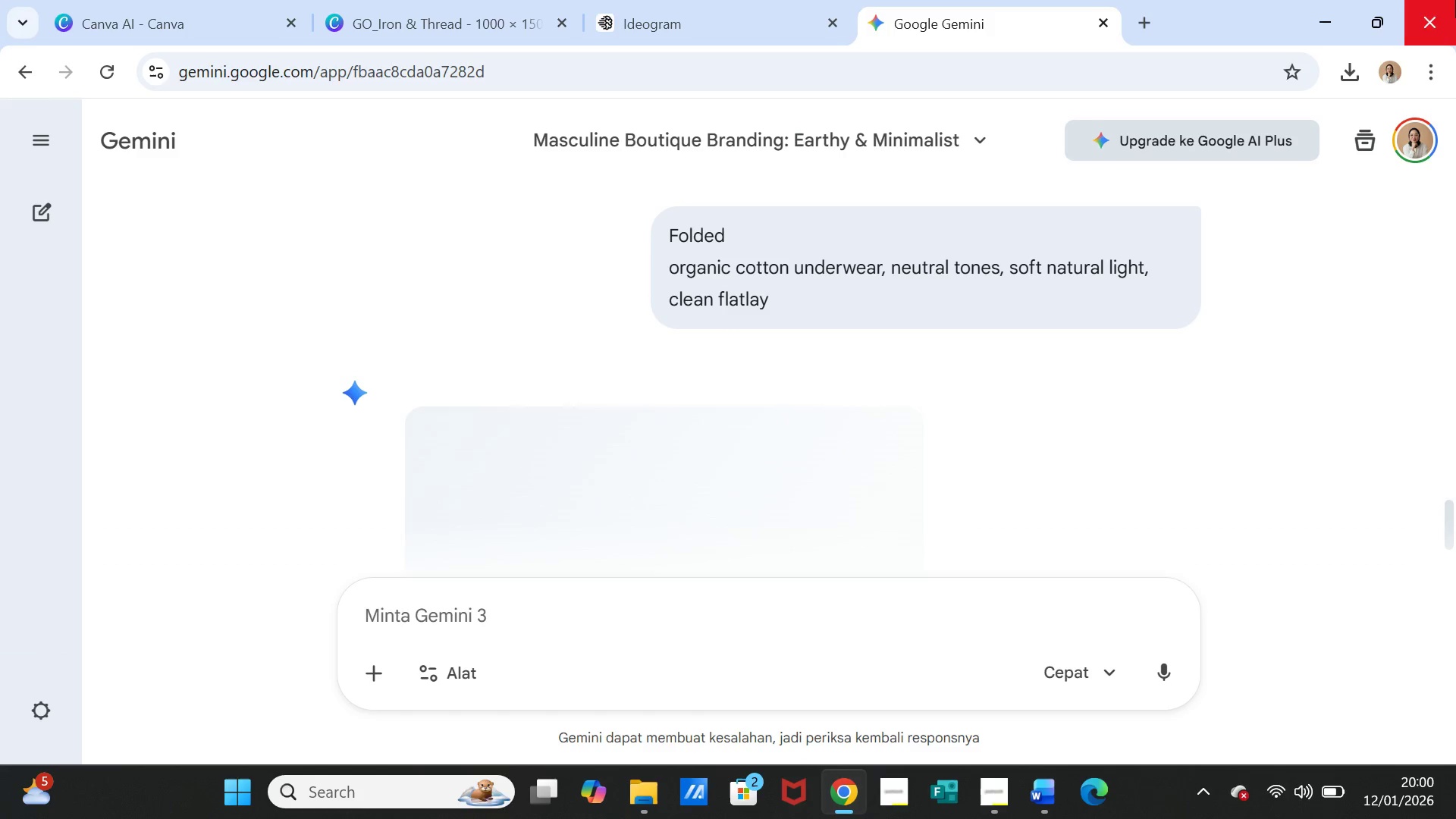 
wait(25.36)
 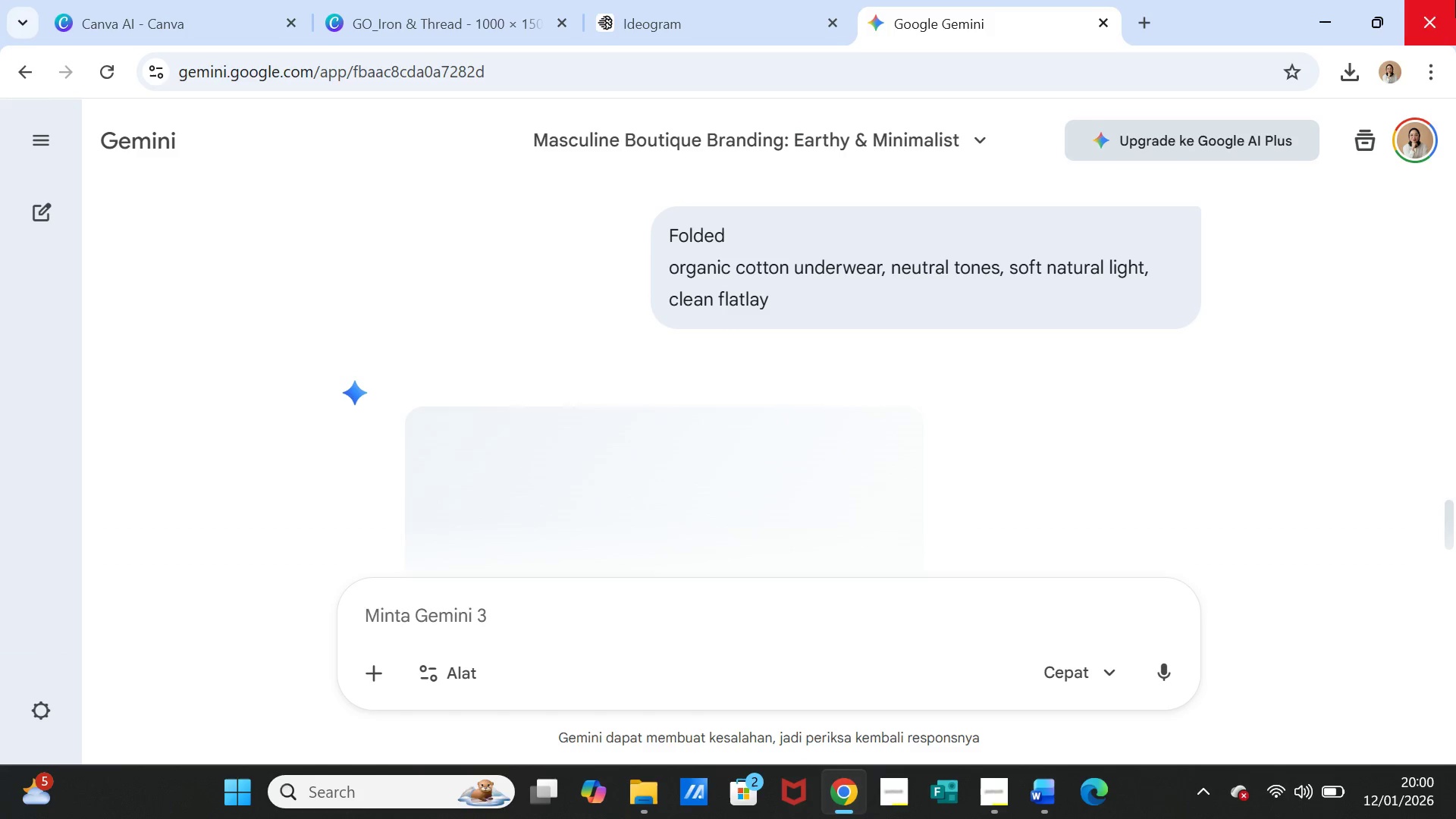 
scroll: coordinate [912, 391], scroll_direction: down, amount: 3.0
 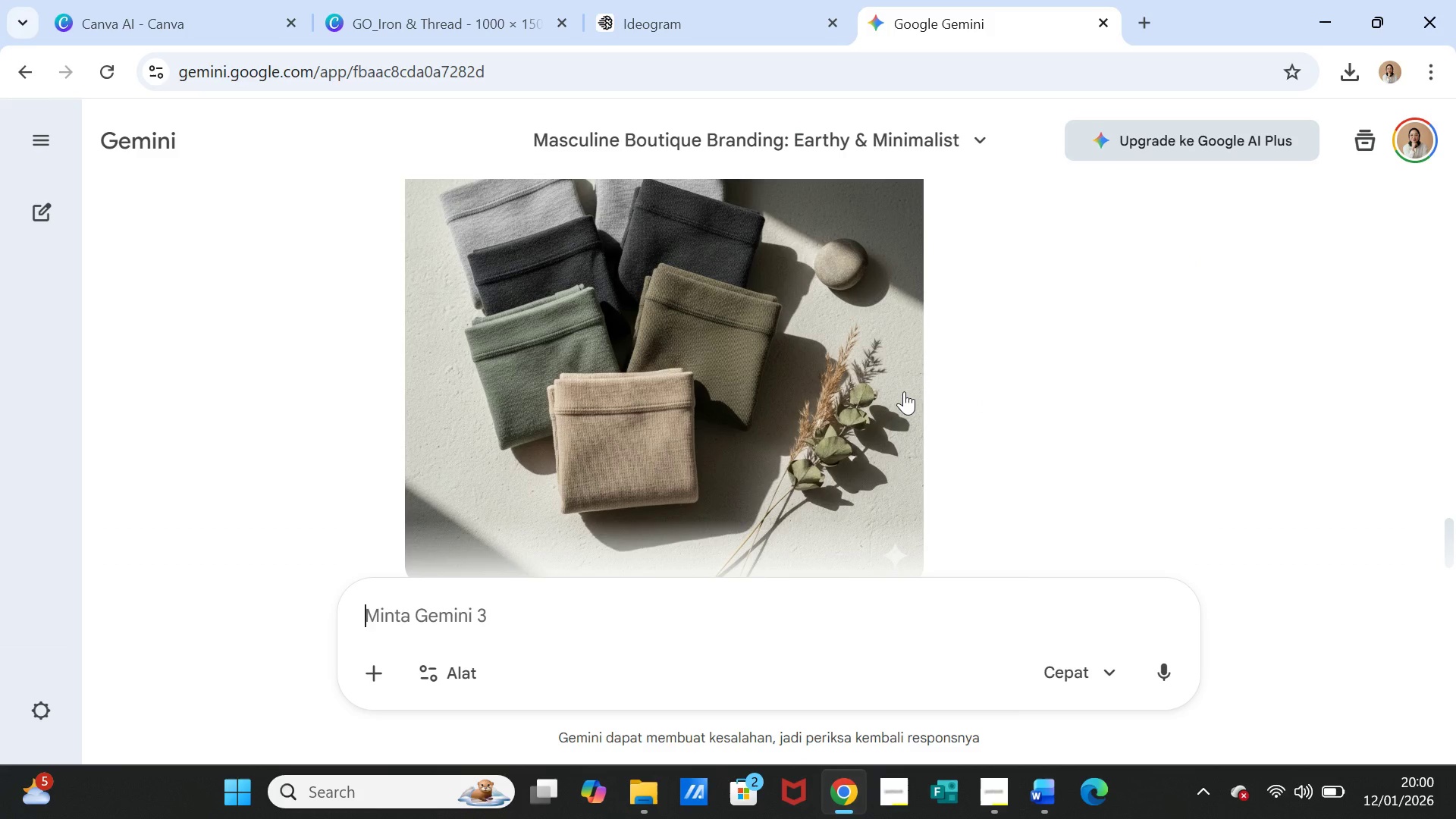 
scroll: coordinate [904, 391], scroll_direction: up, amount: 3.0
 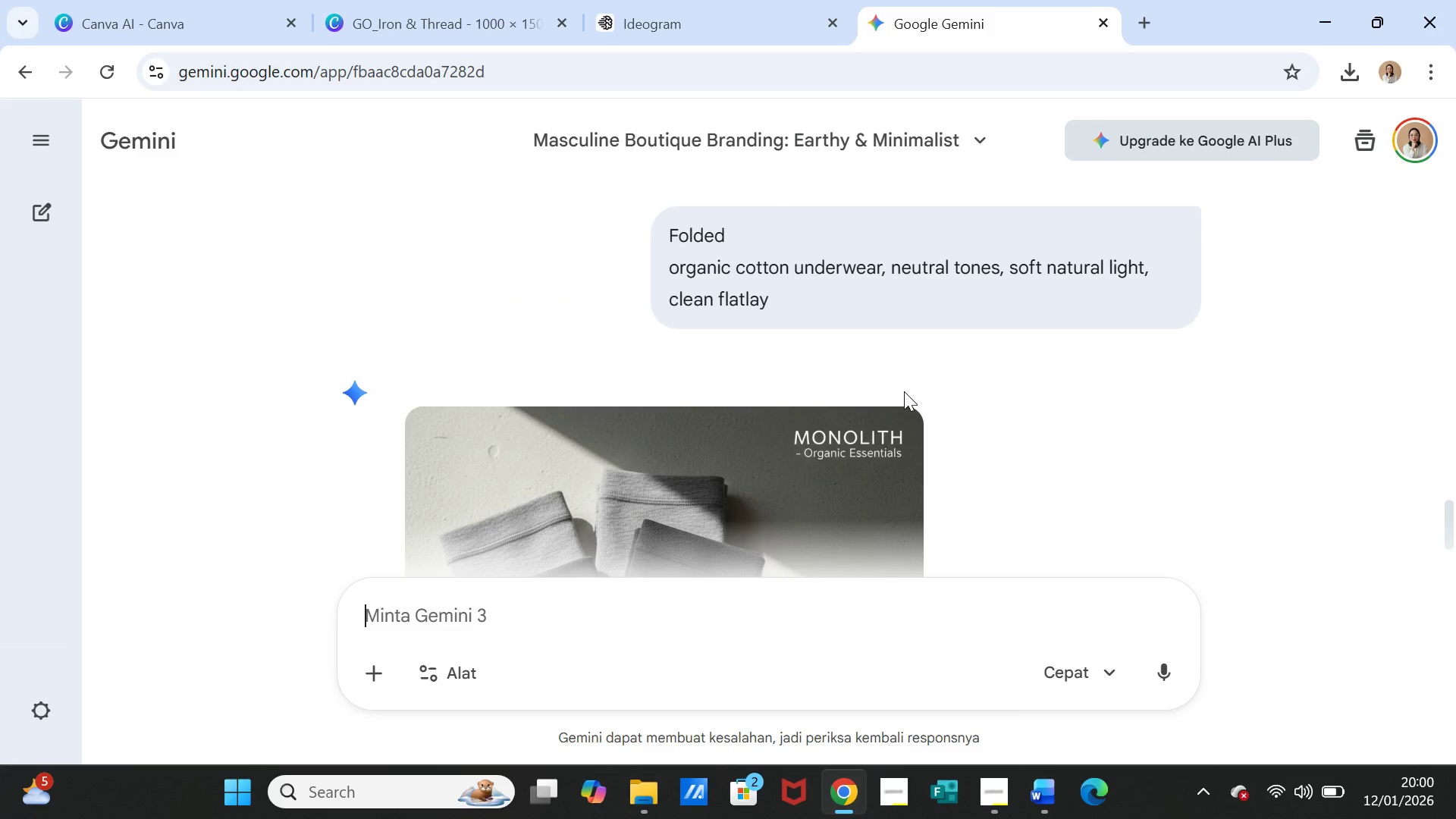 
scroll: coordinate [904, 391], scroll_direction: down, amount: 1.0
 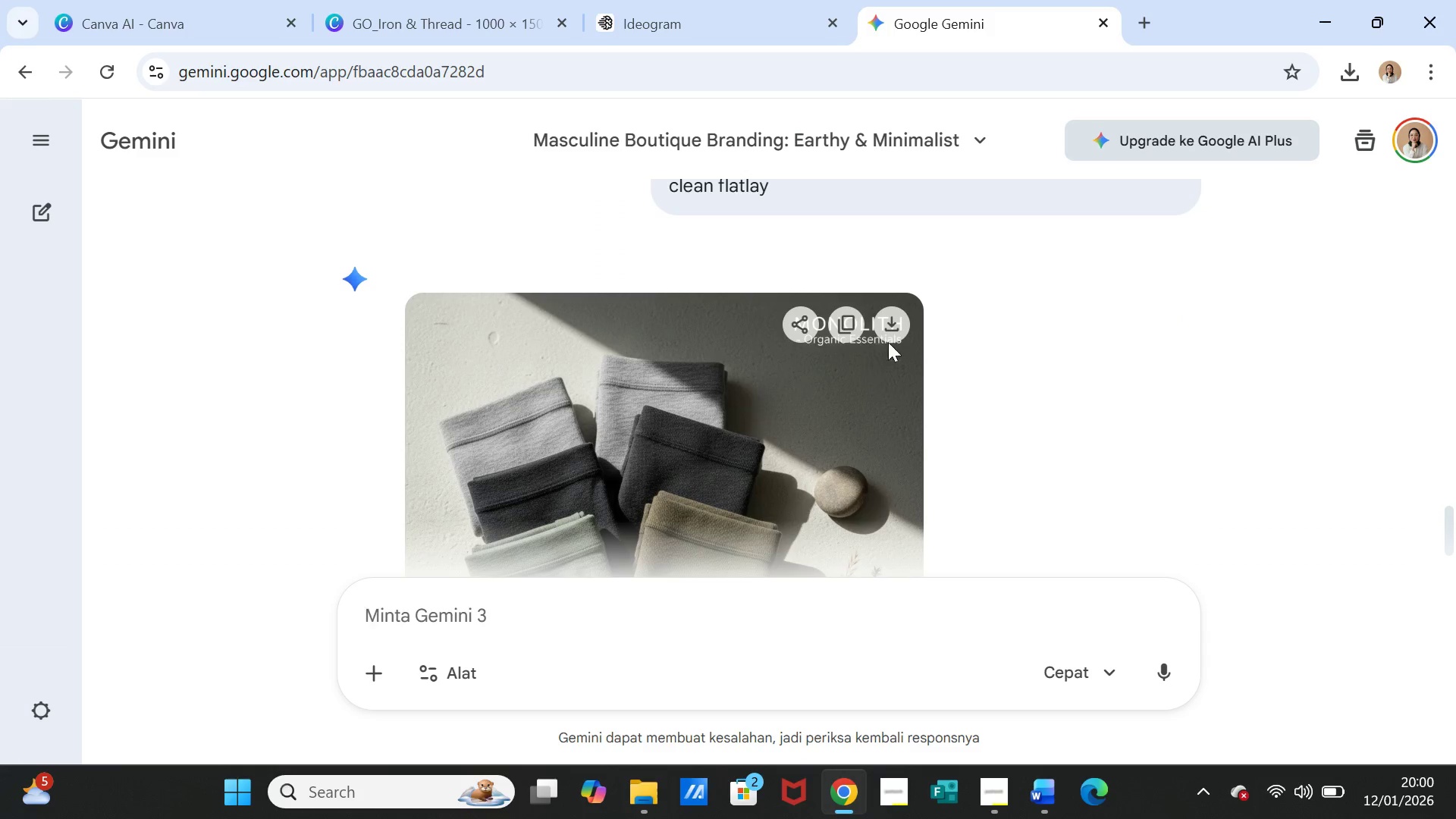 
left_click([896, 333])
 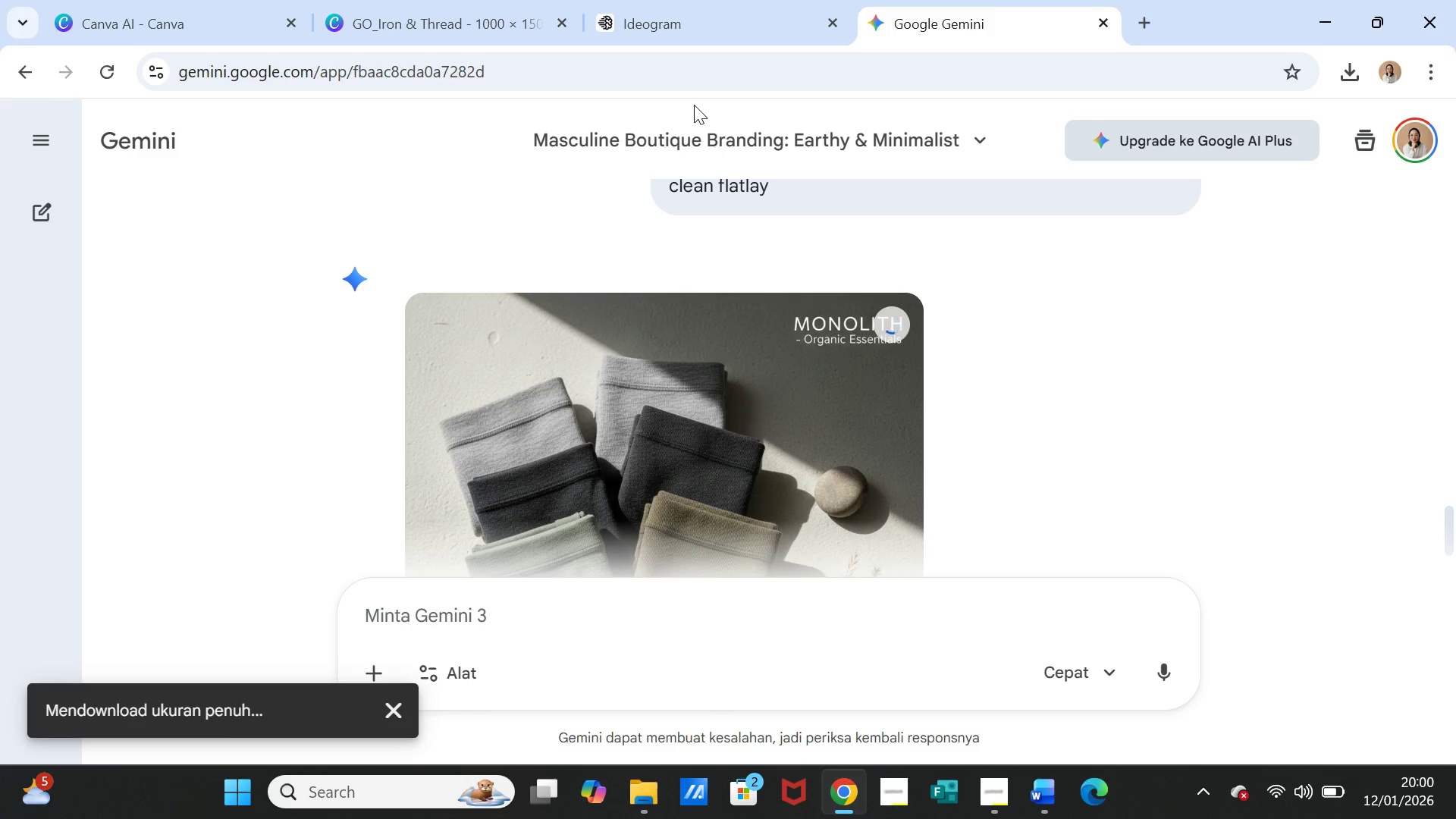 
wait(6.38)
 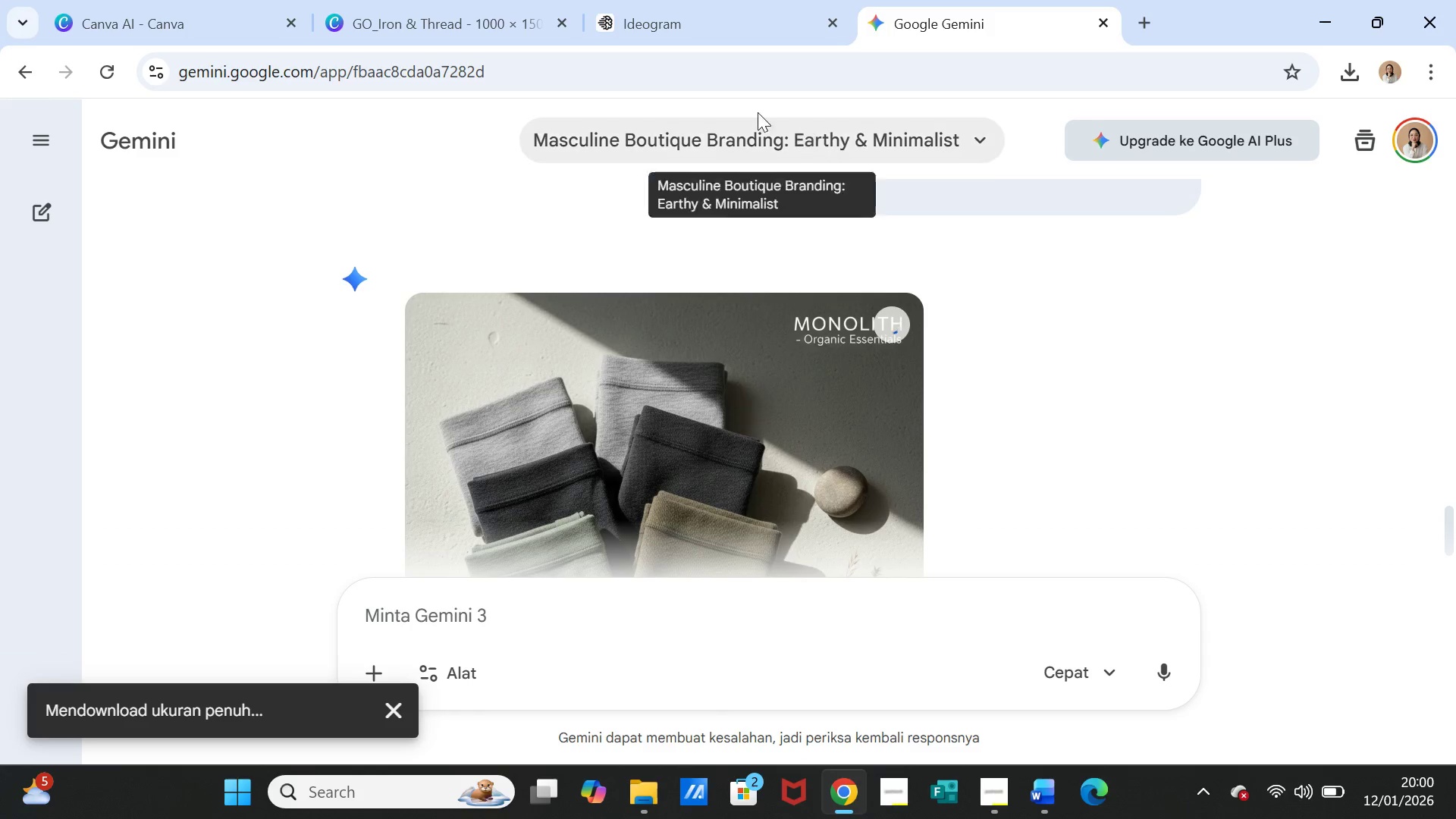 
mouse_move([409, 27])
 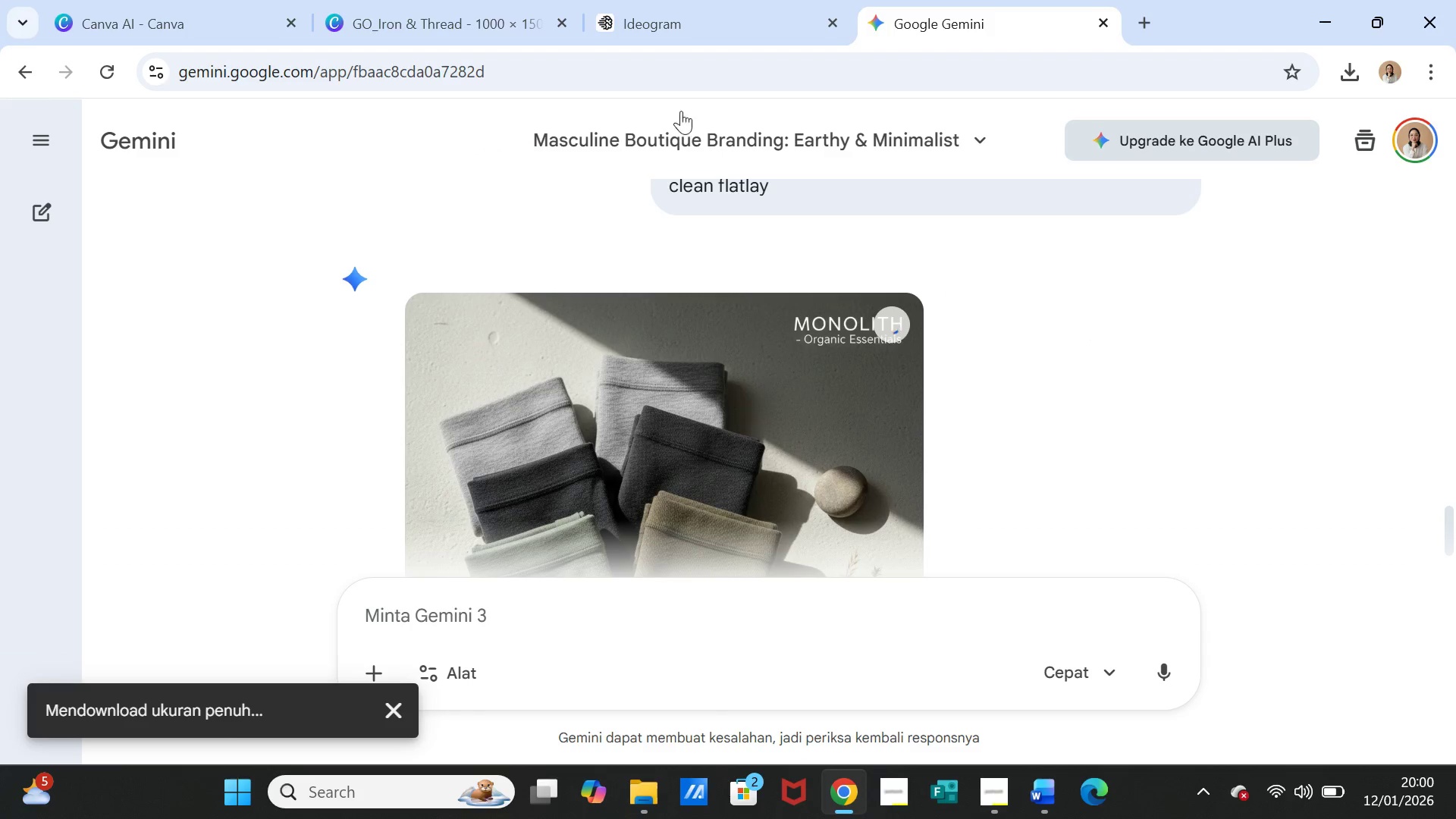 
left_click([686, 34])
 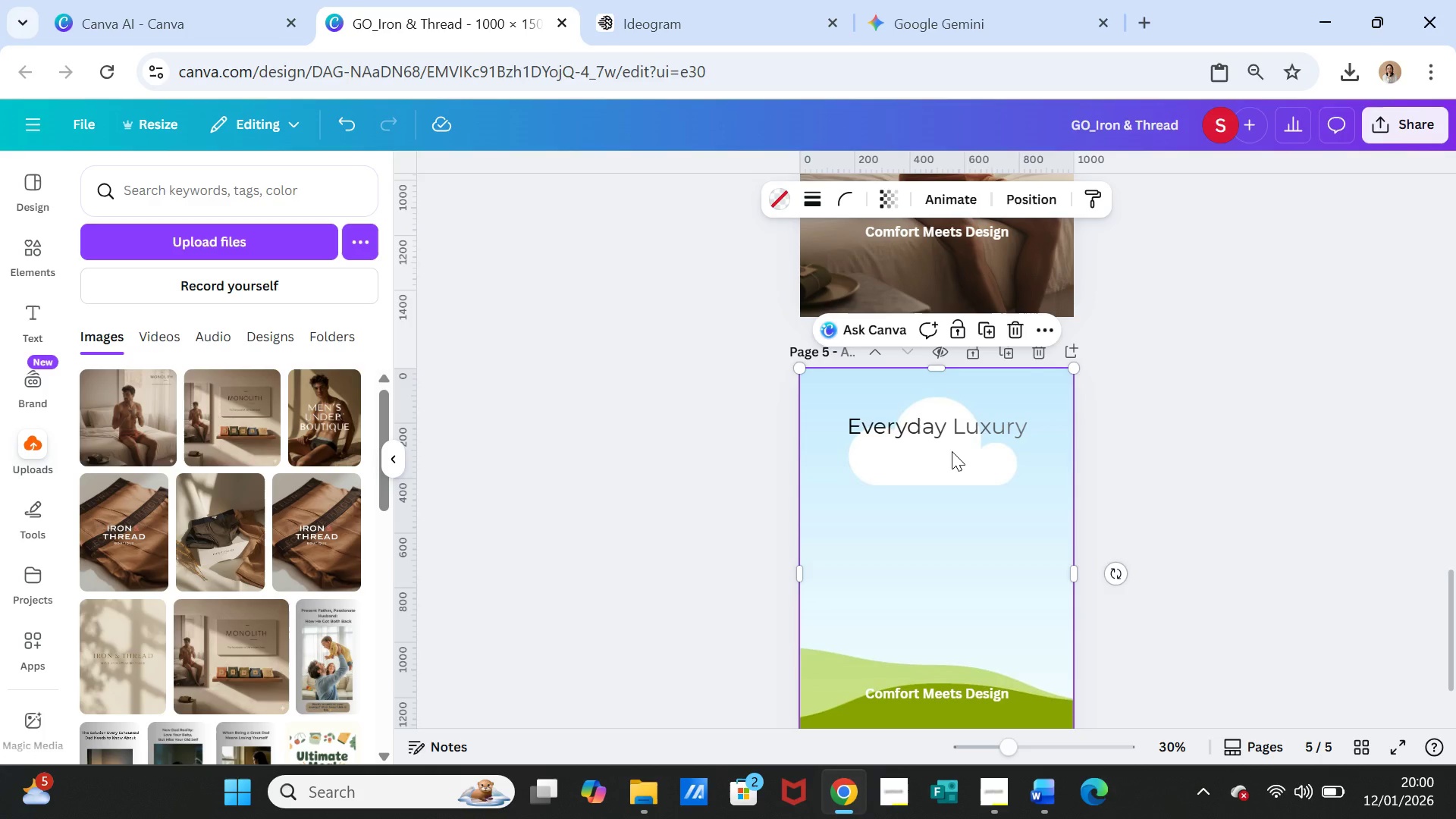 
wait(12.75)
 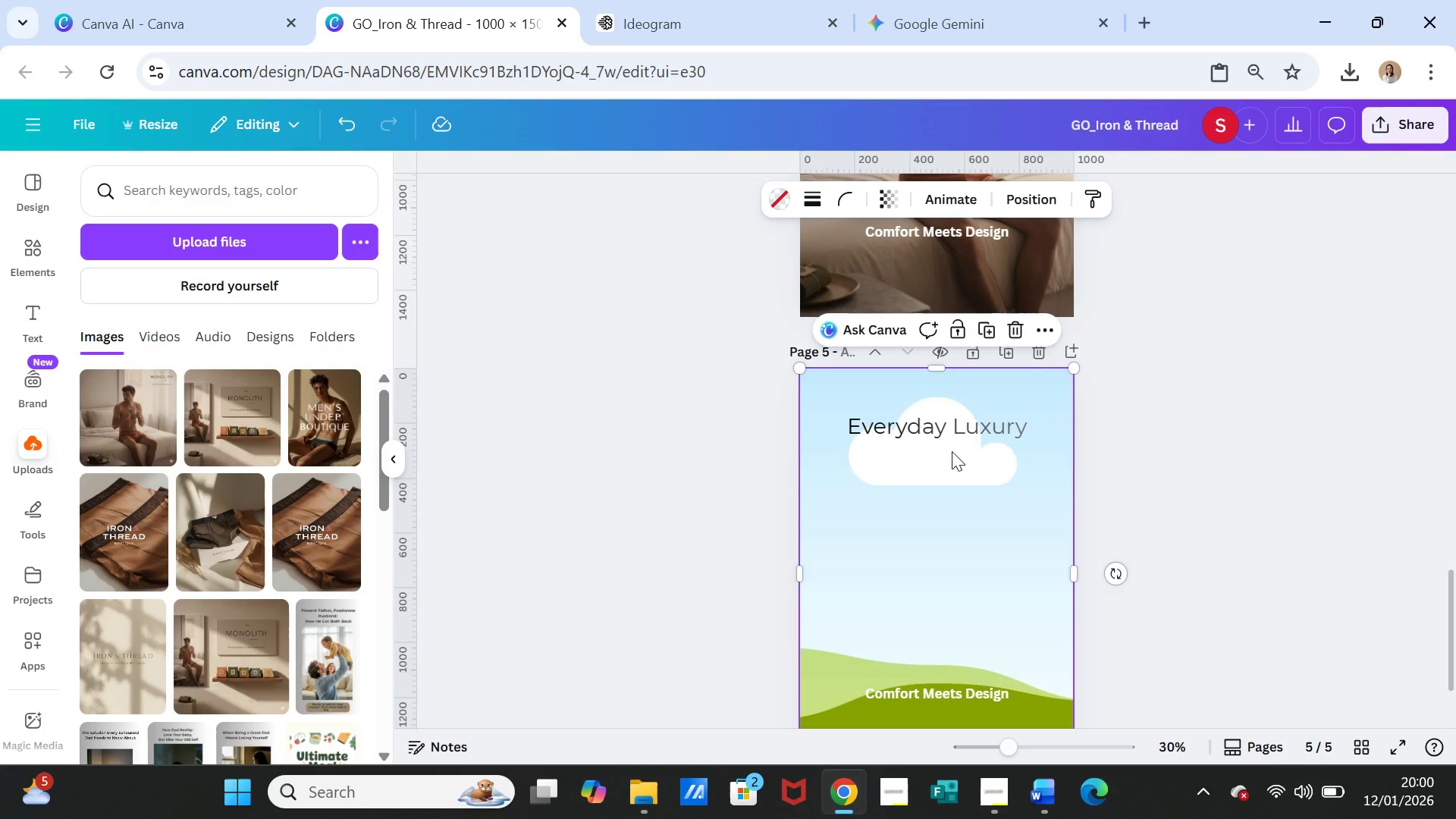 
left_click([925, 27])
 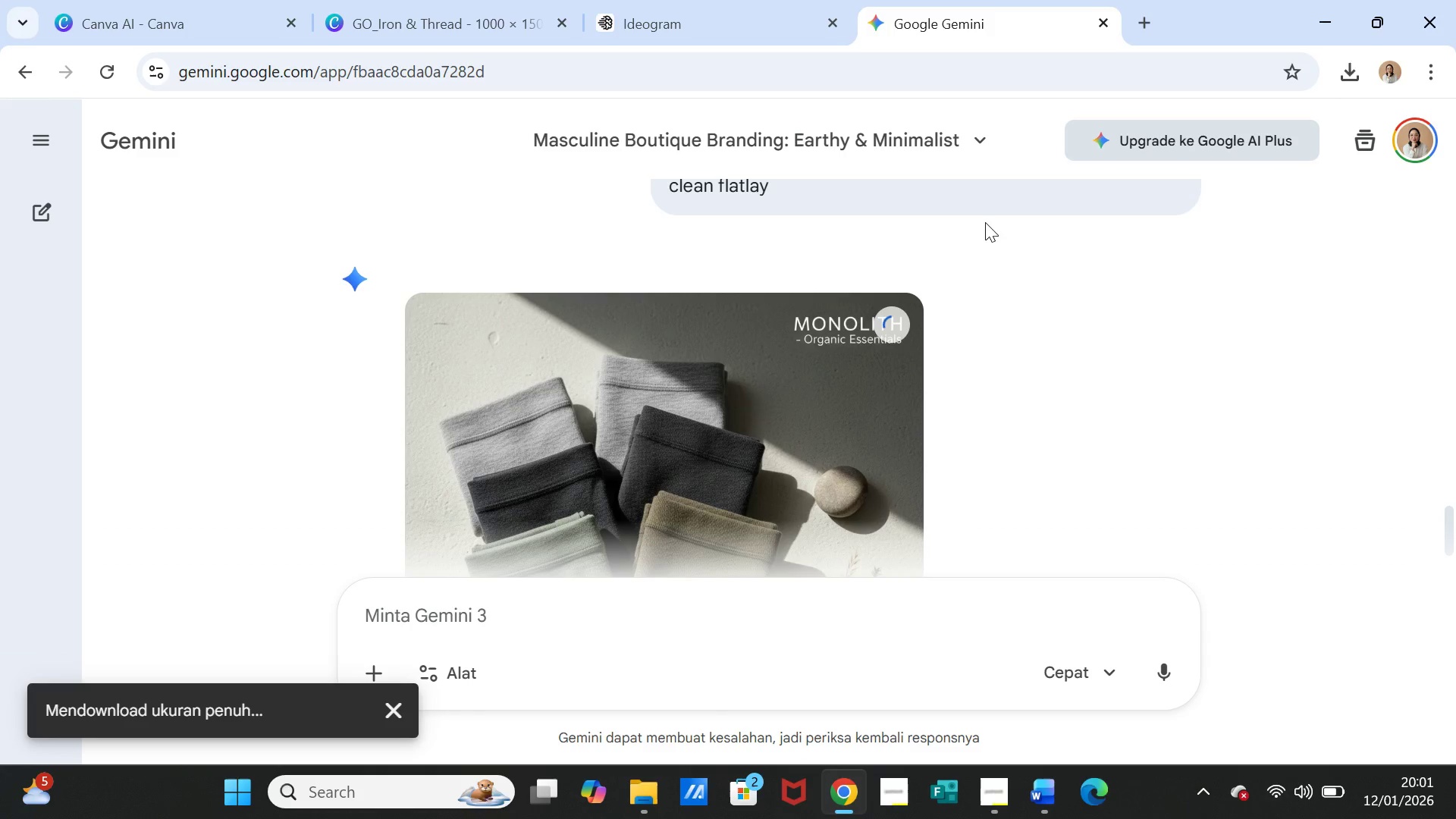 
wait(34.78)
 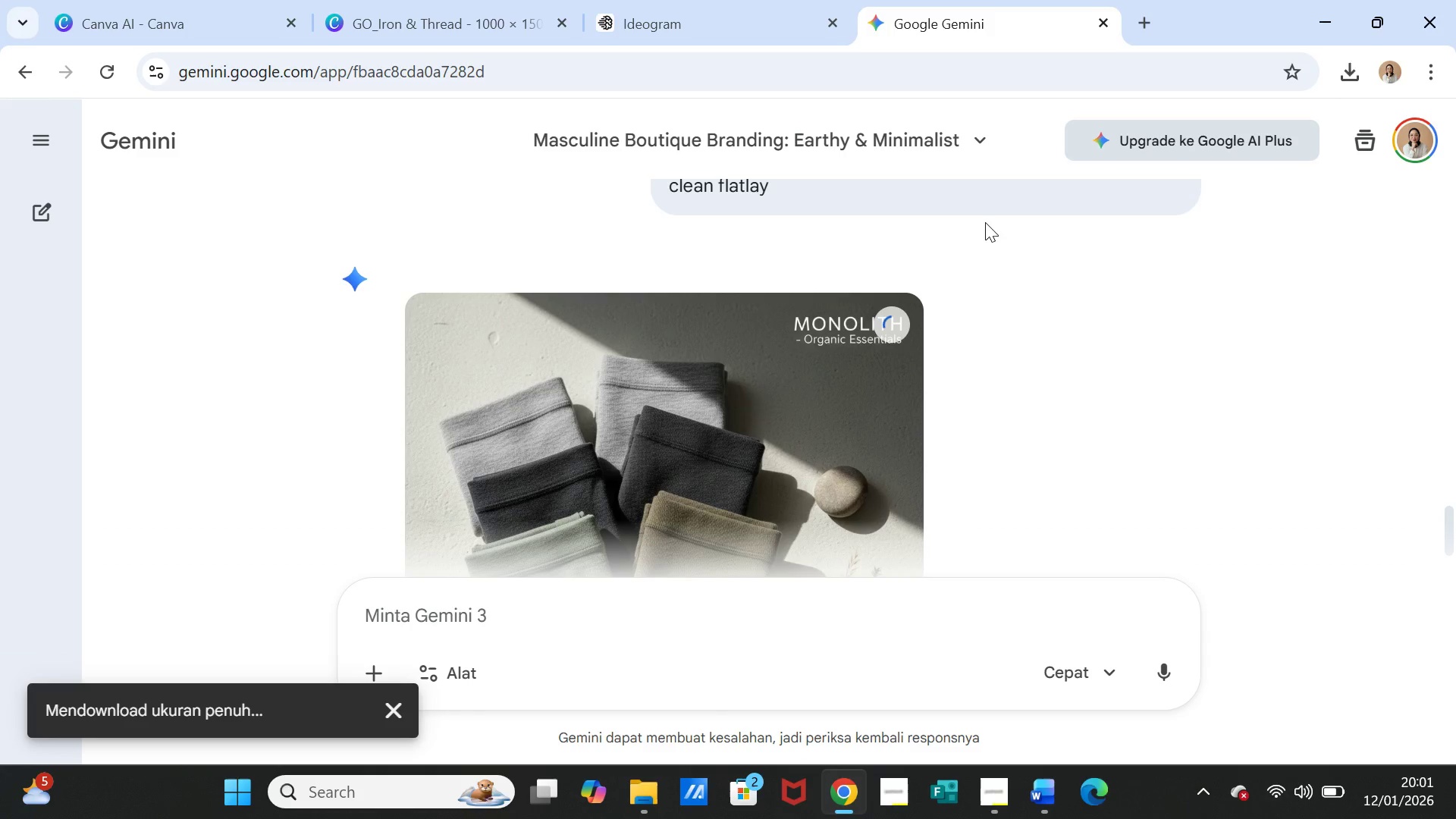 
left_click([387, 16])
 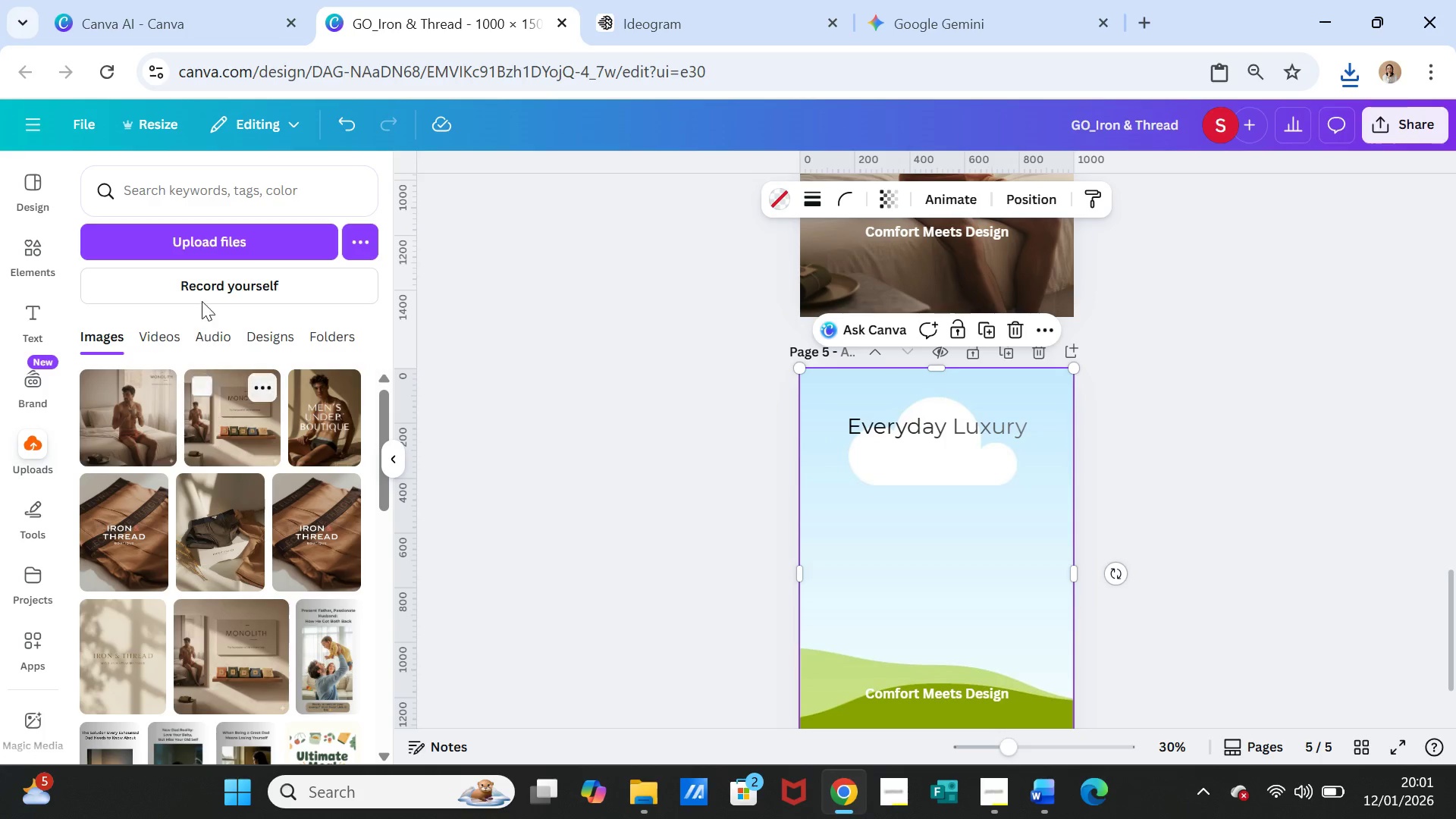 
left_click([211, 240])
 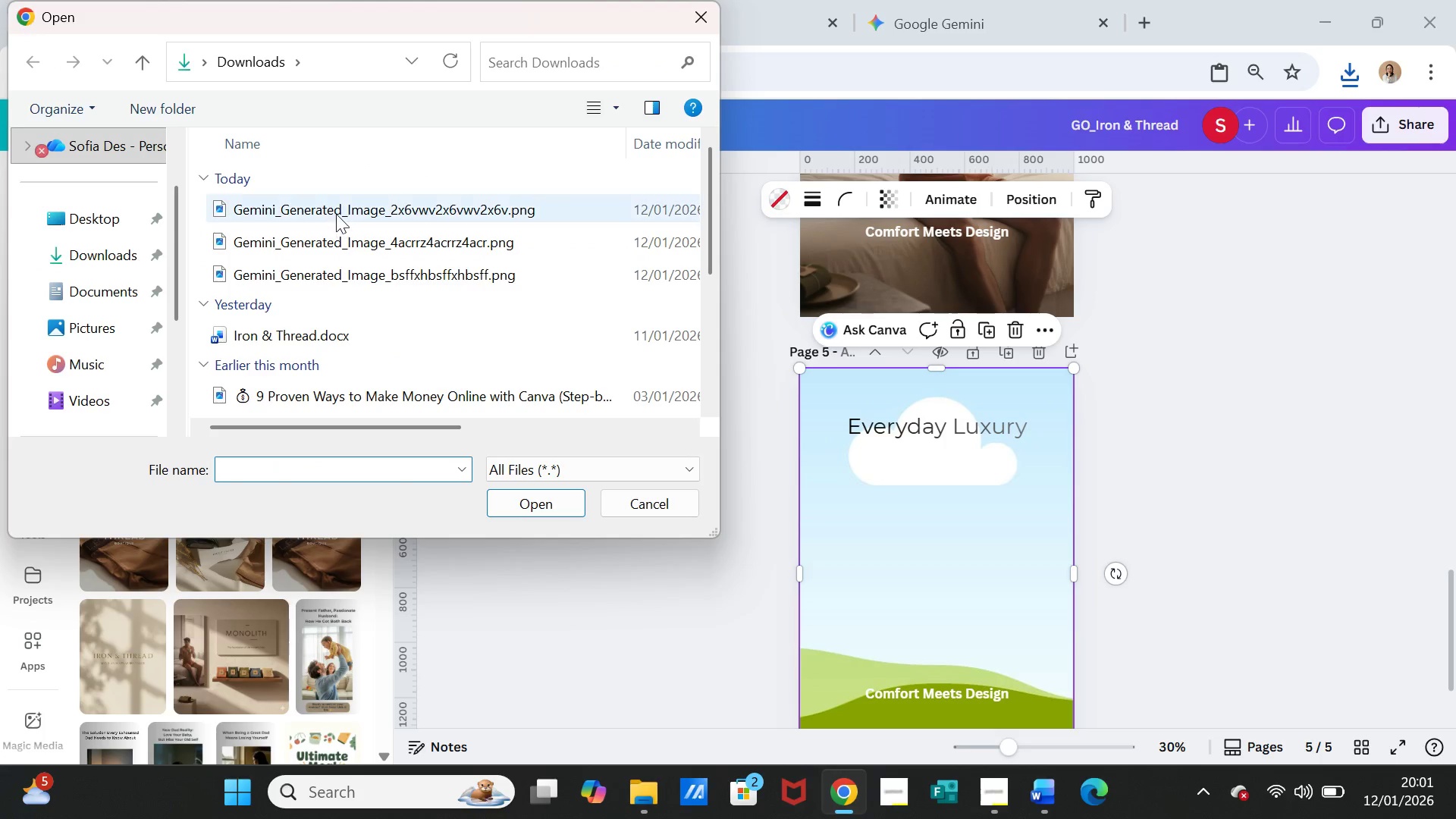 
left_click([497, 507])
 